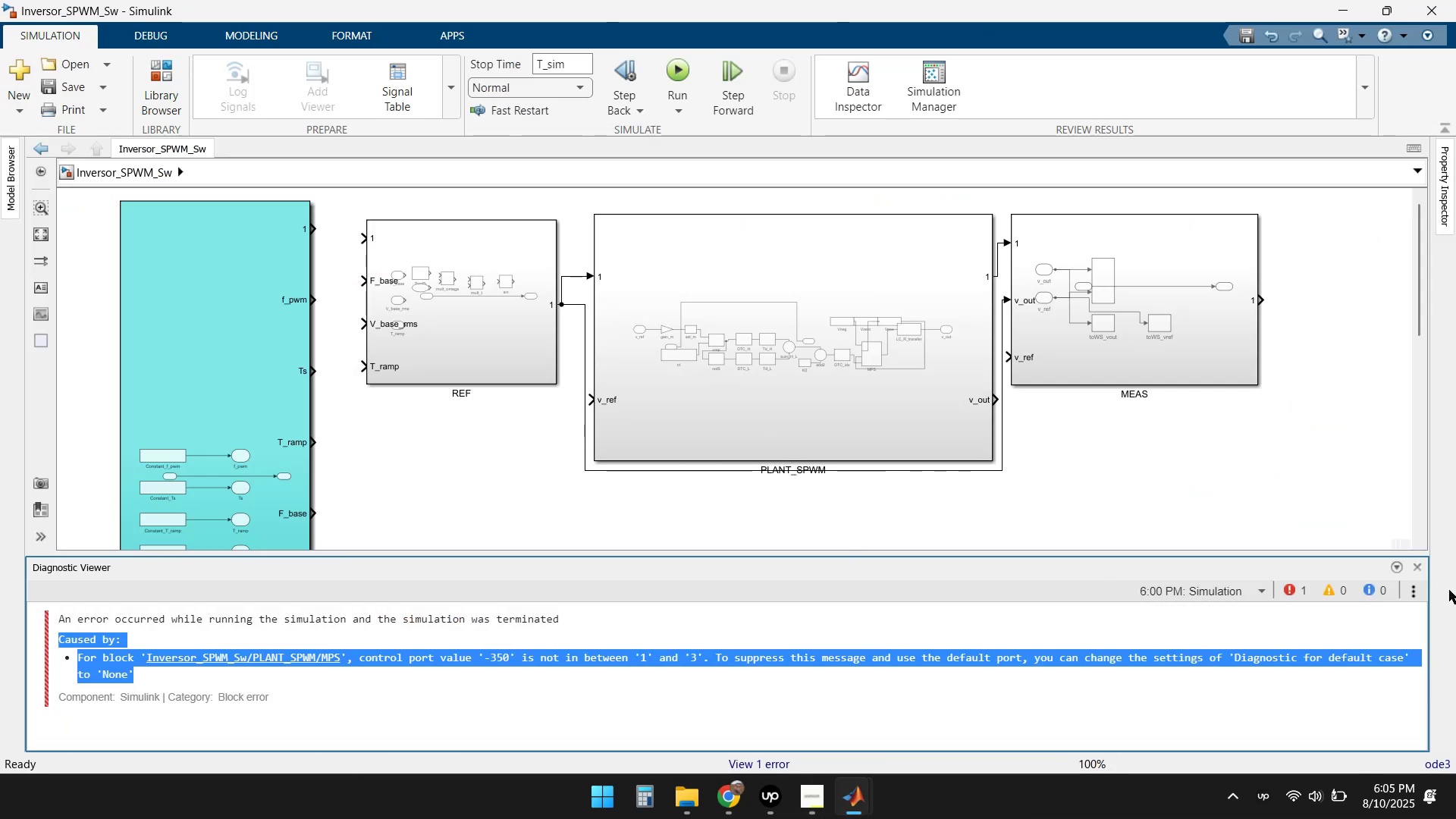 
left_click([1425, 571])
 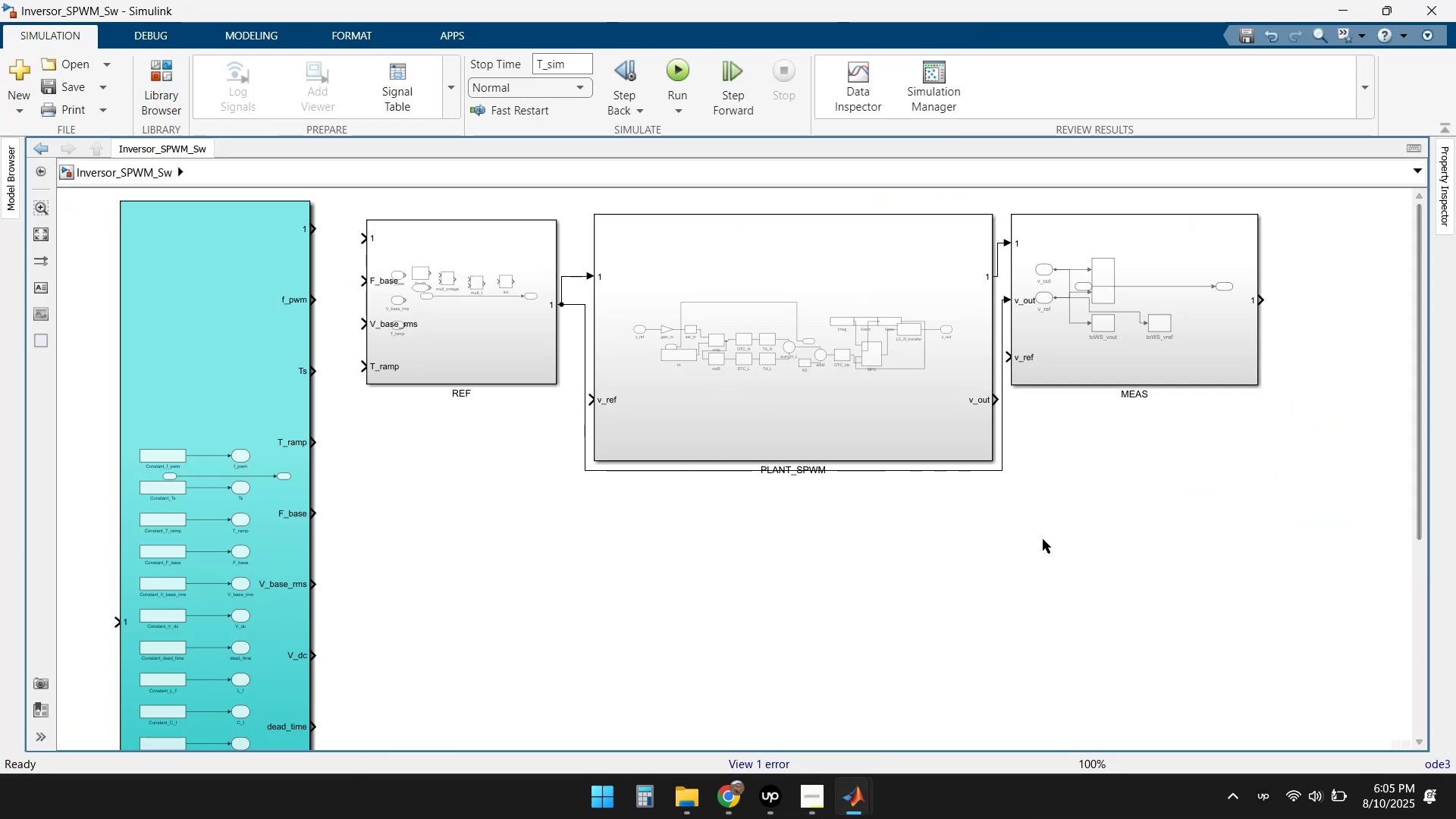 
scroll: coordinate [520, 362], scroll_direction: down, amount: 2.0
 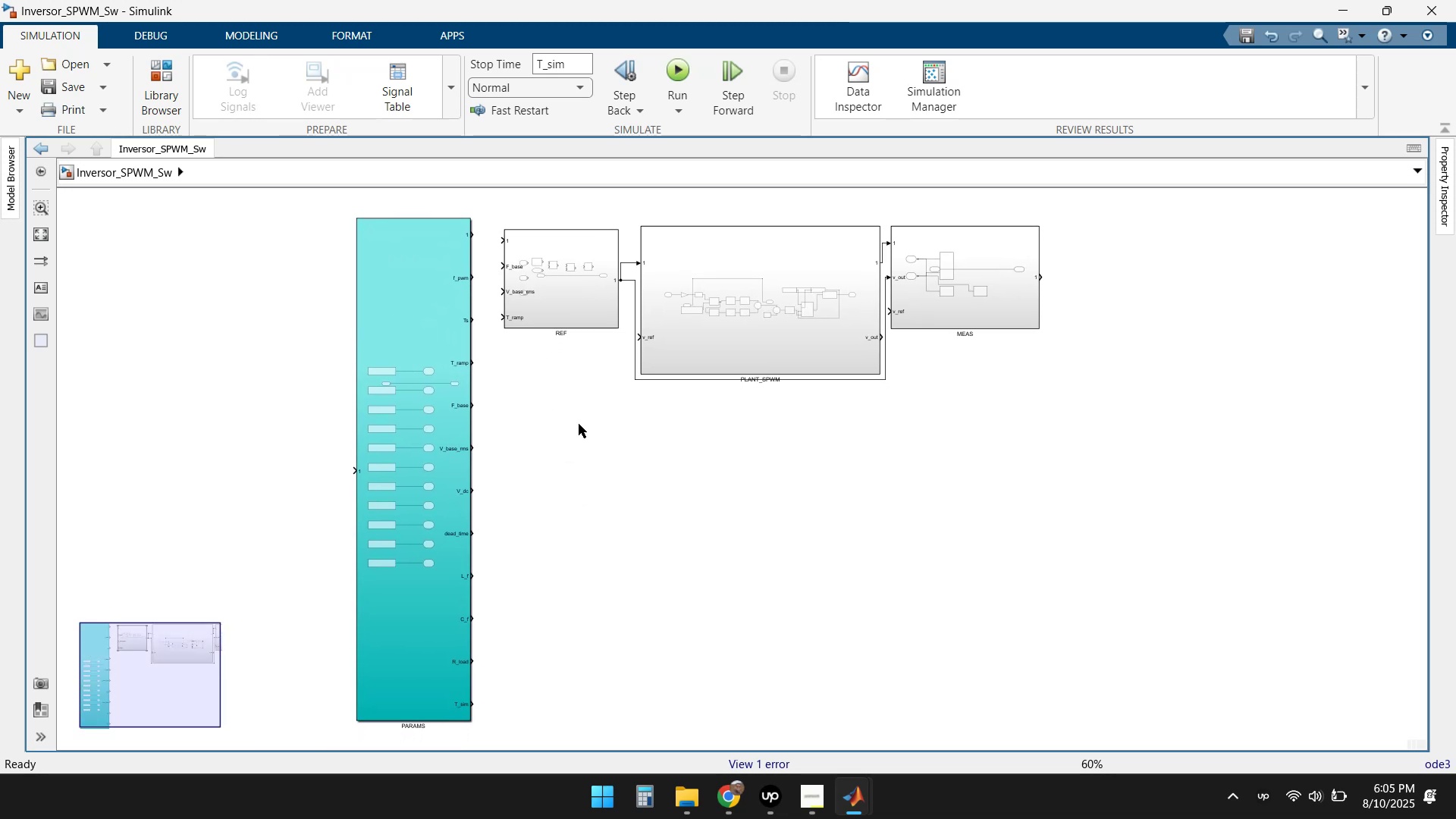 
double_click([568, 303])
 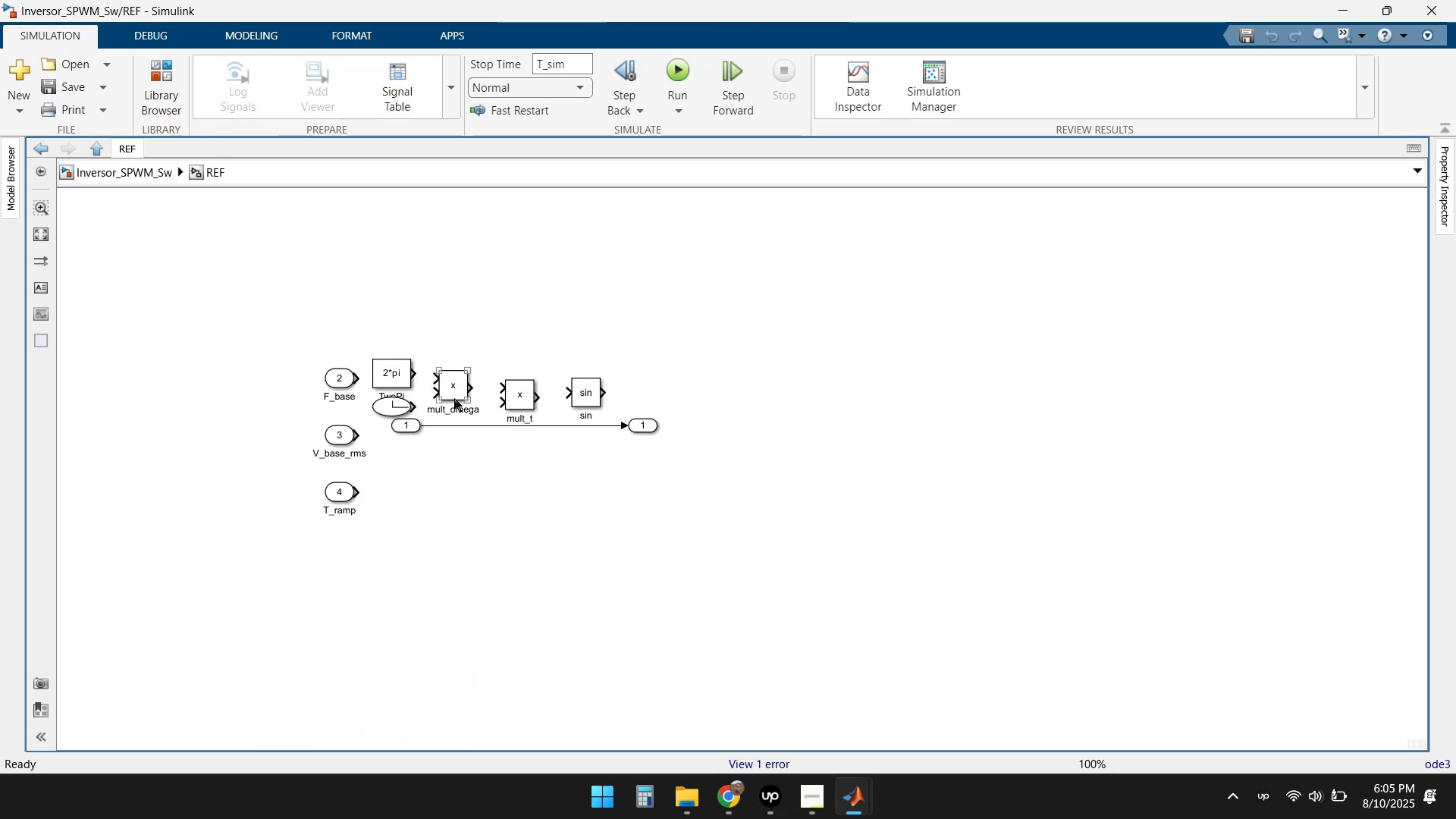 
wait(6.26)
 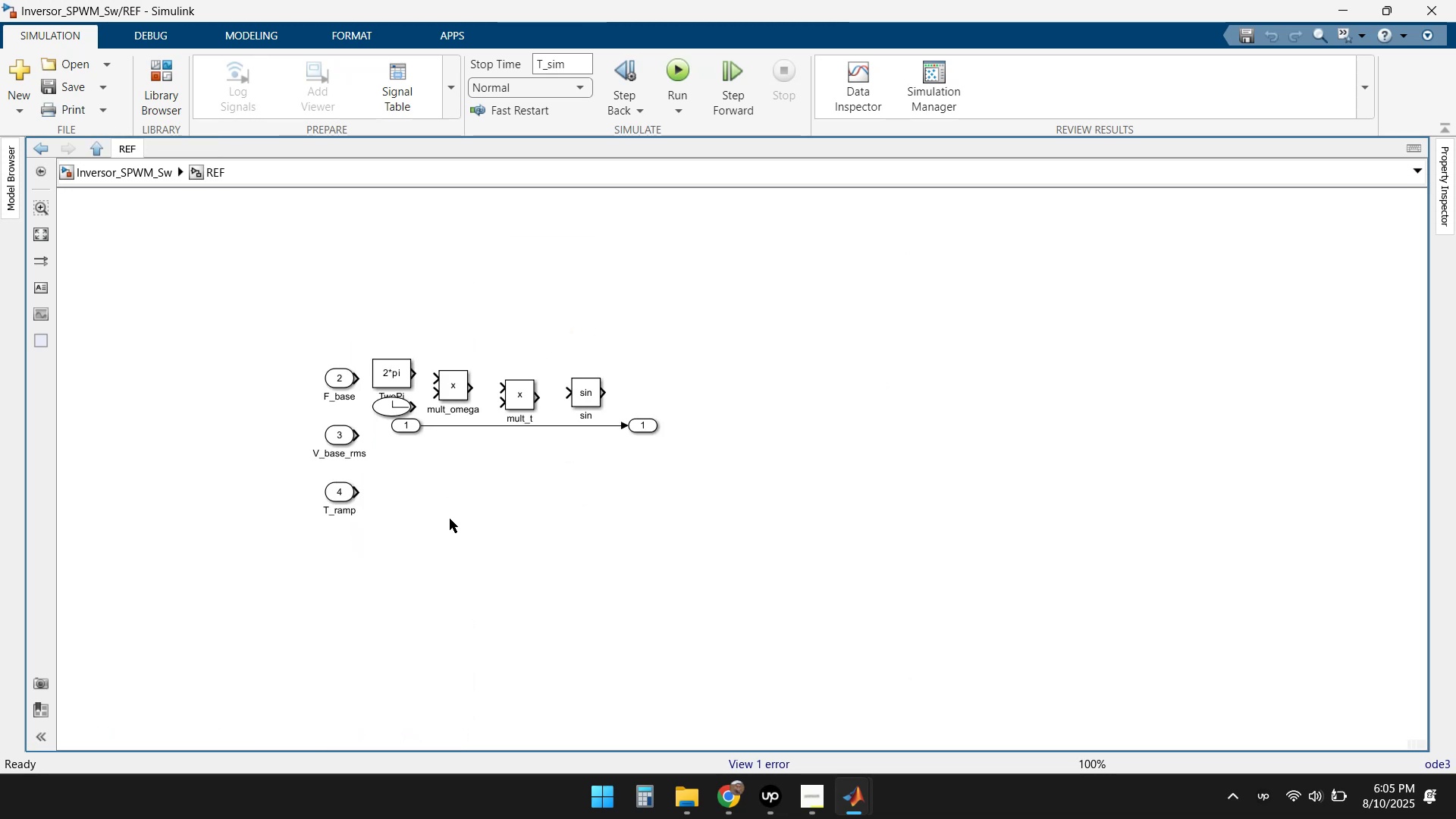 
left_click([117, 167])
 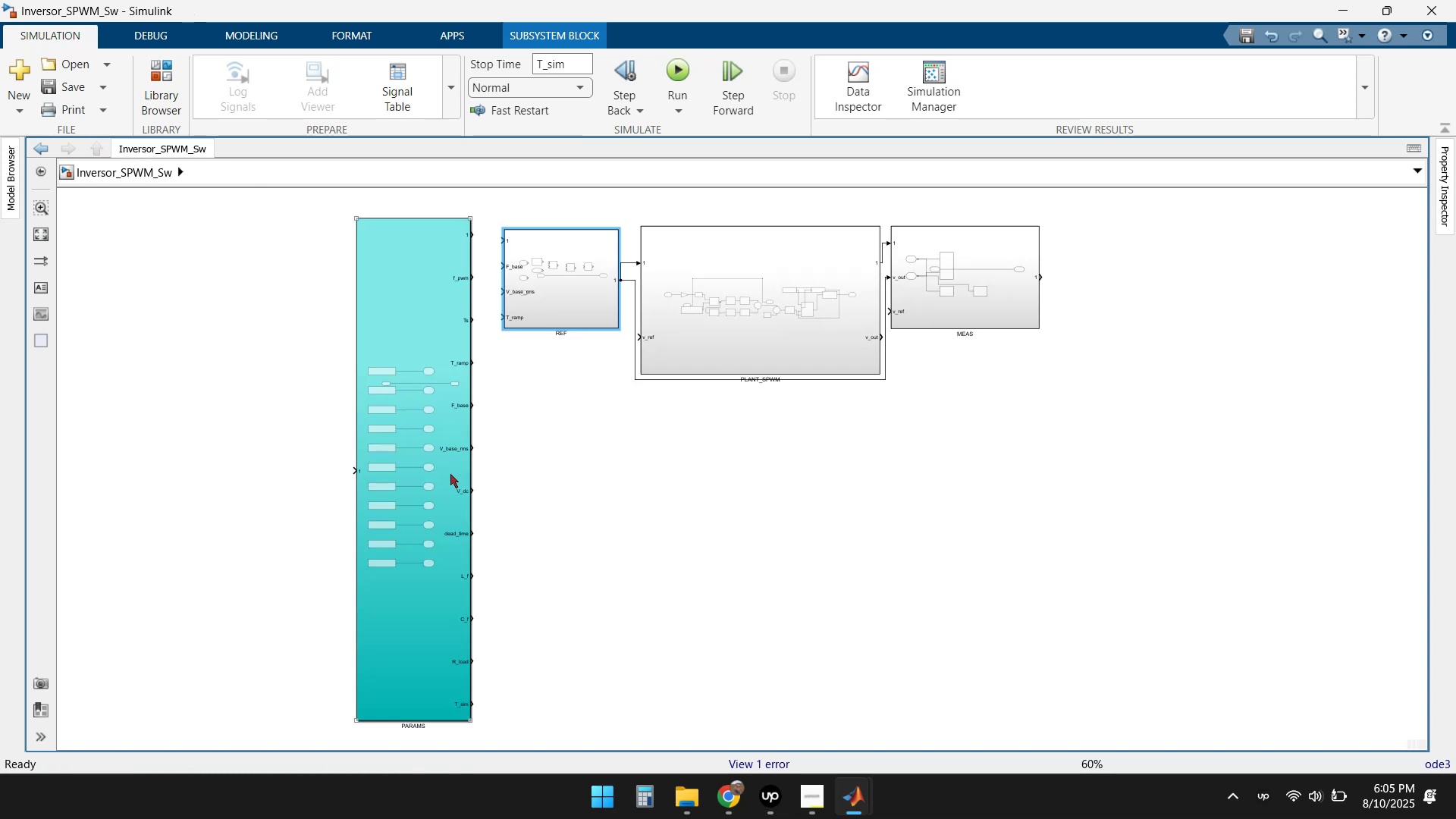 
double_click([434, 460])
 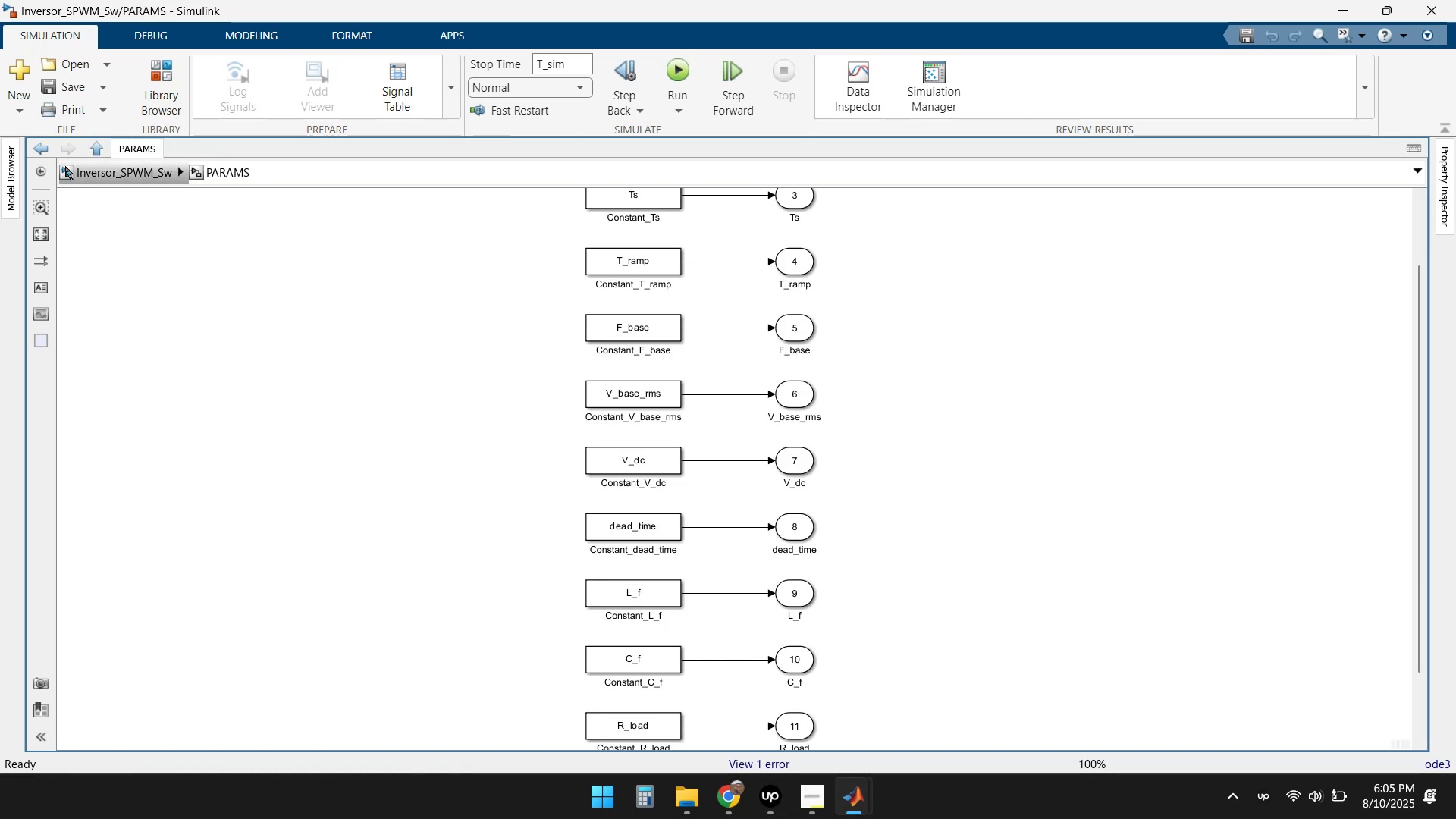 
left_click([46, 153])
 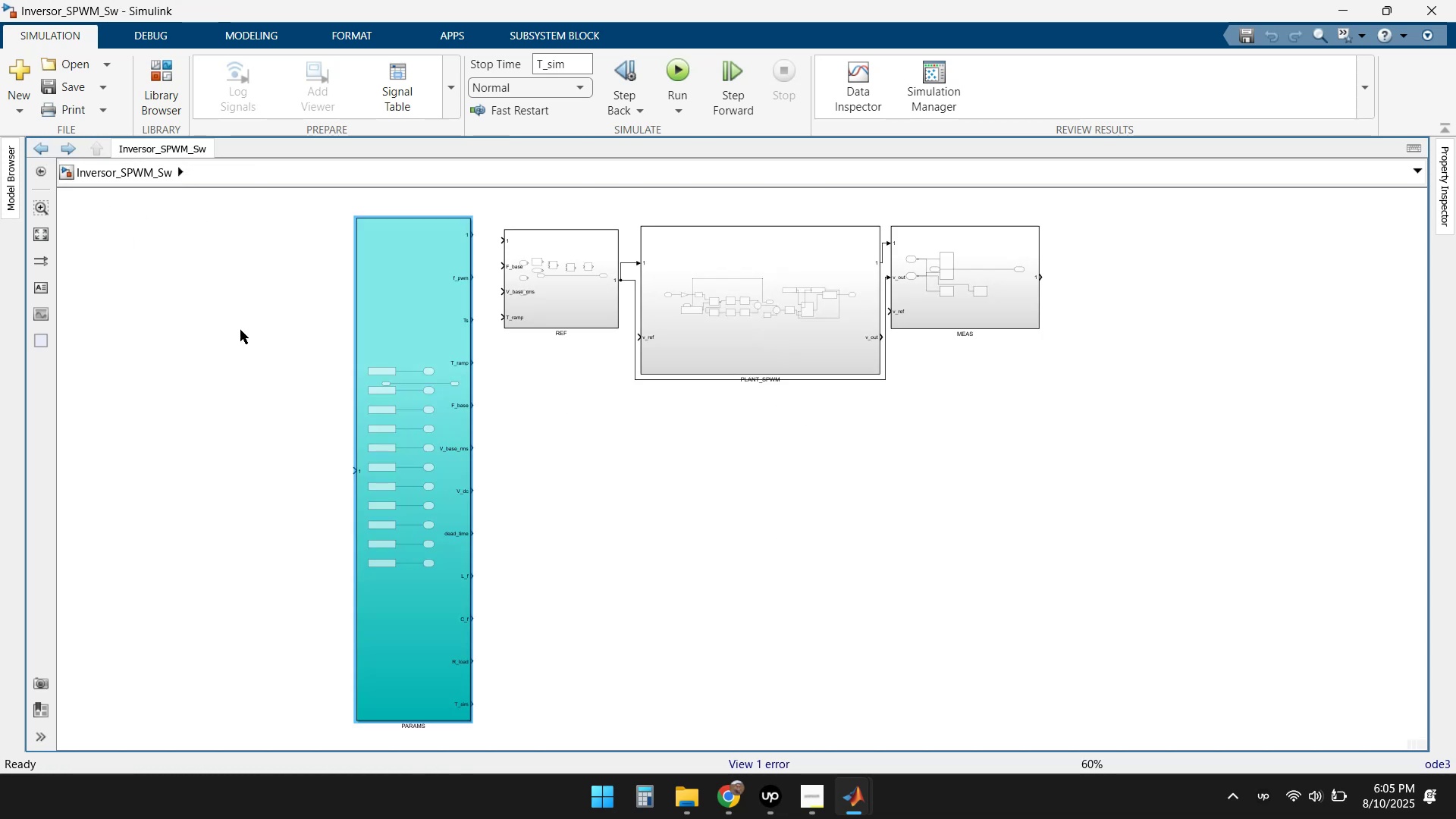 
left_click([642, 447])
 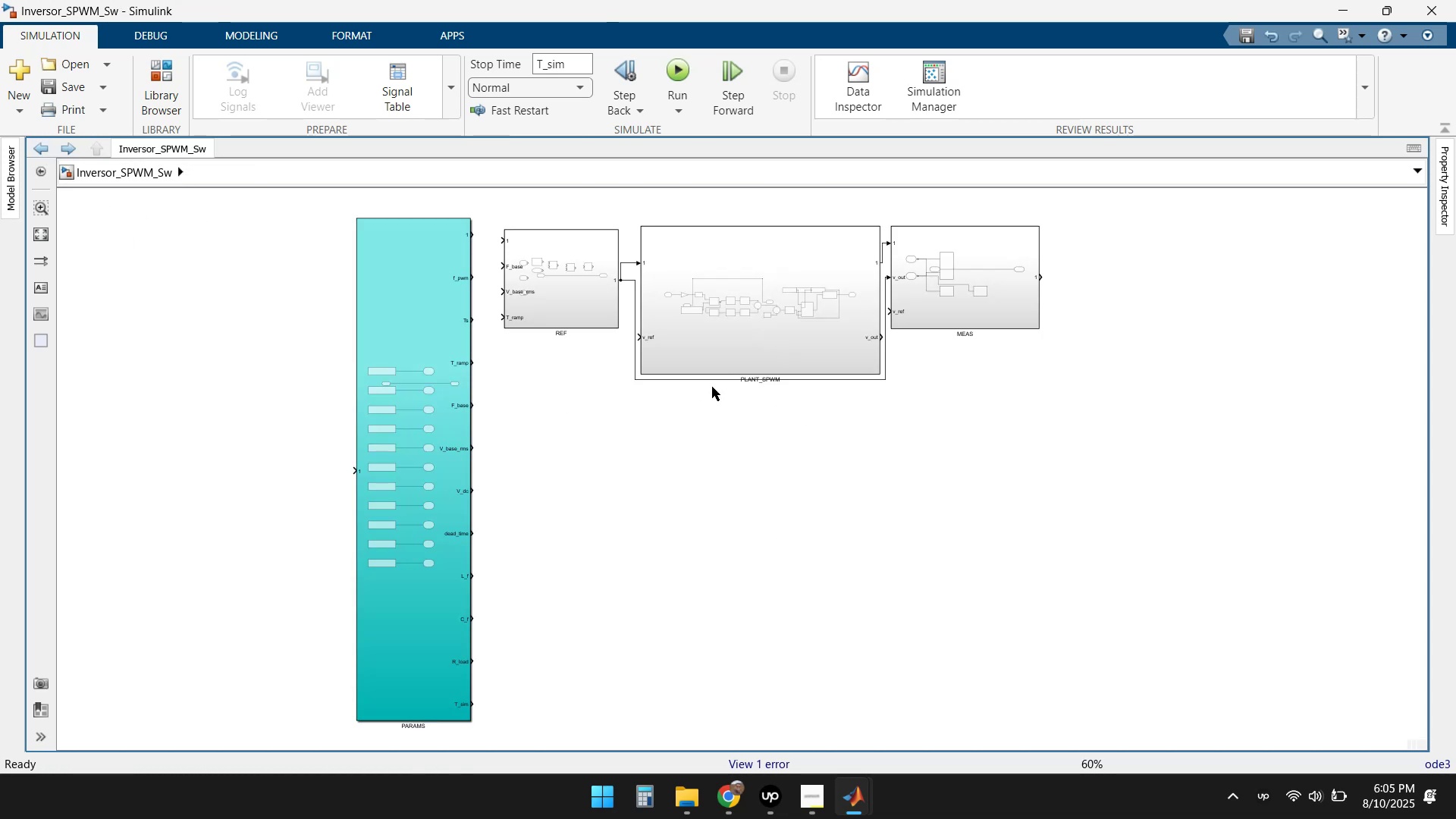 
double_click([998, 297])
 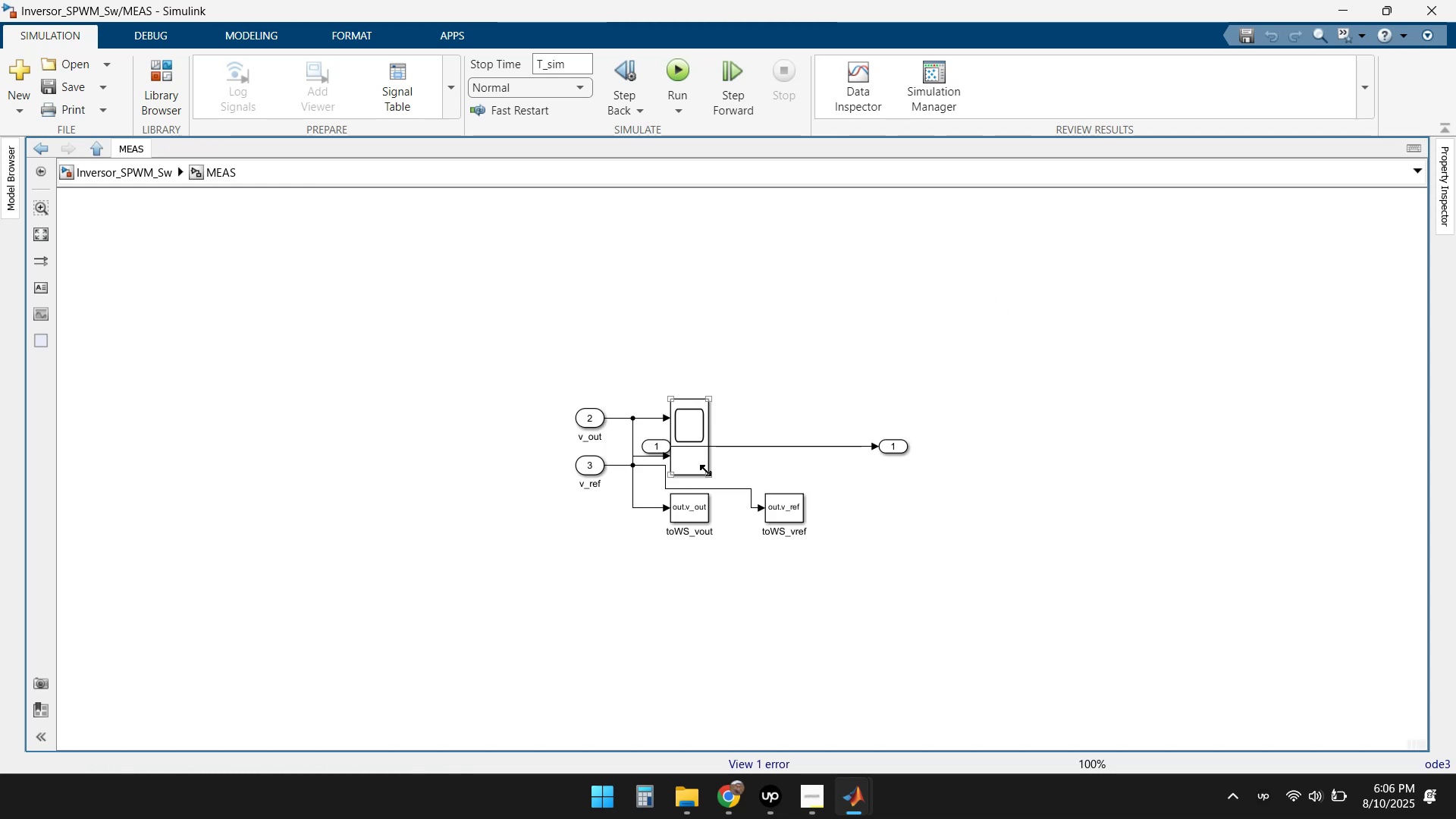 
double_click([702, 459])
 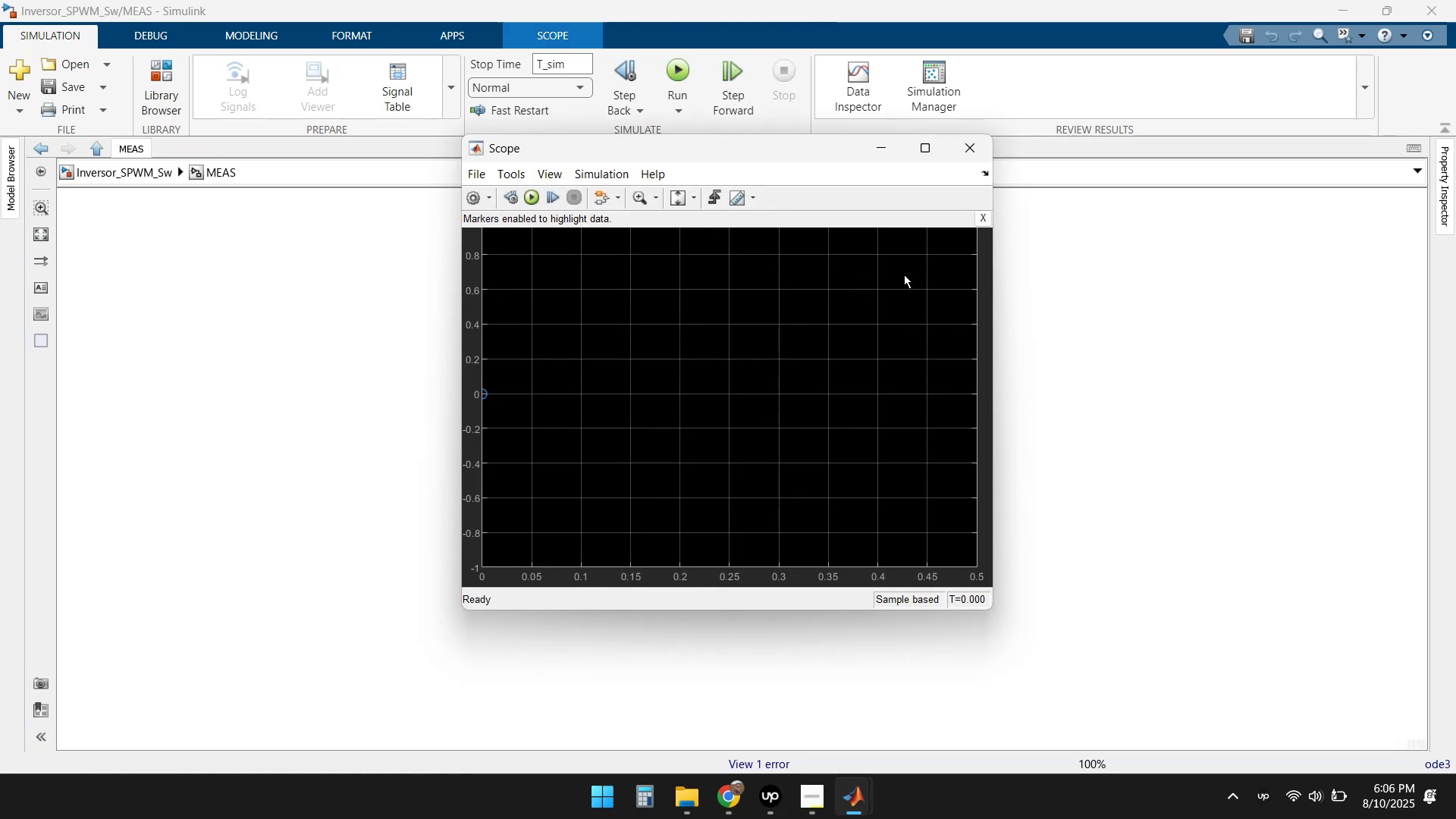 
left_click([958, 151])
 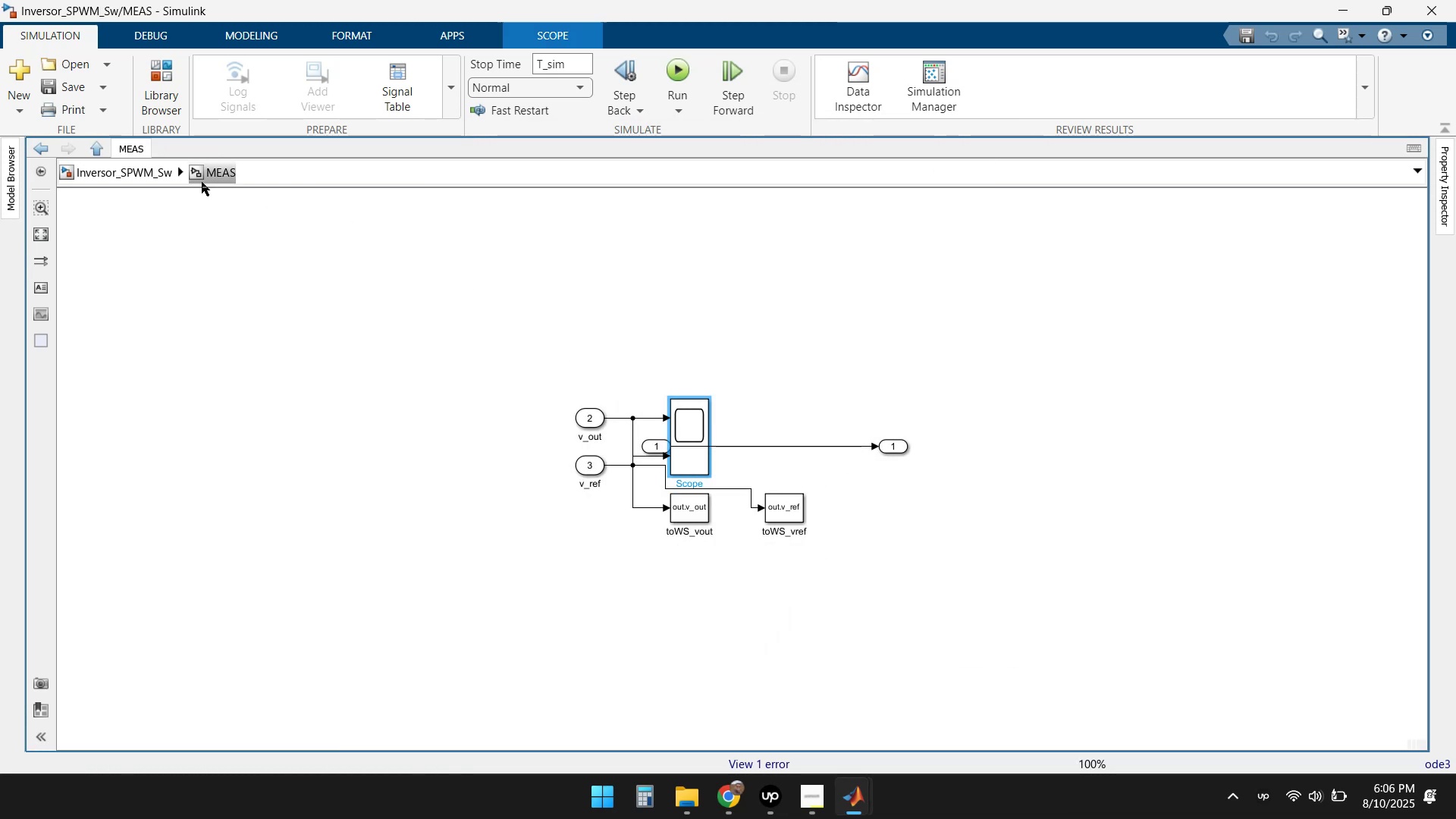 
left_click([96, 174])
 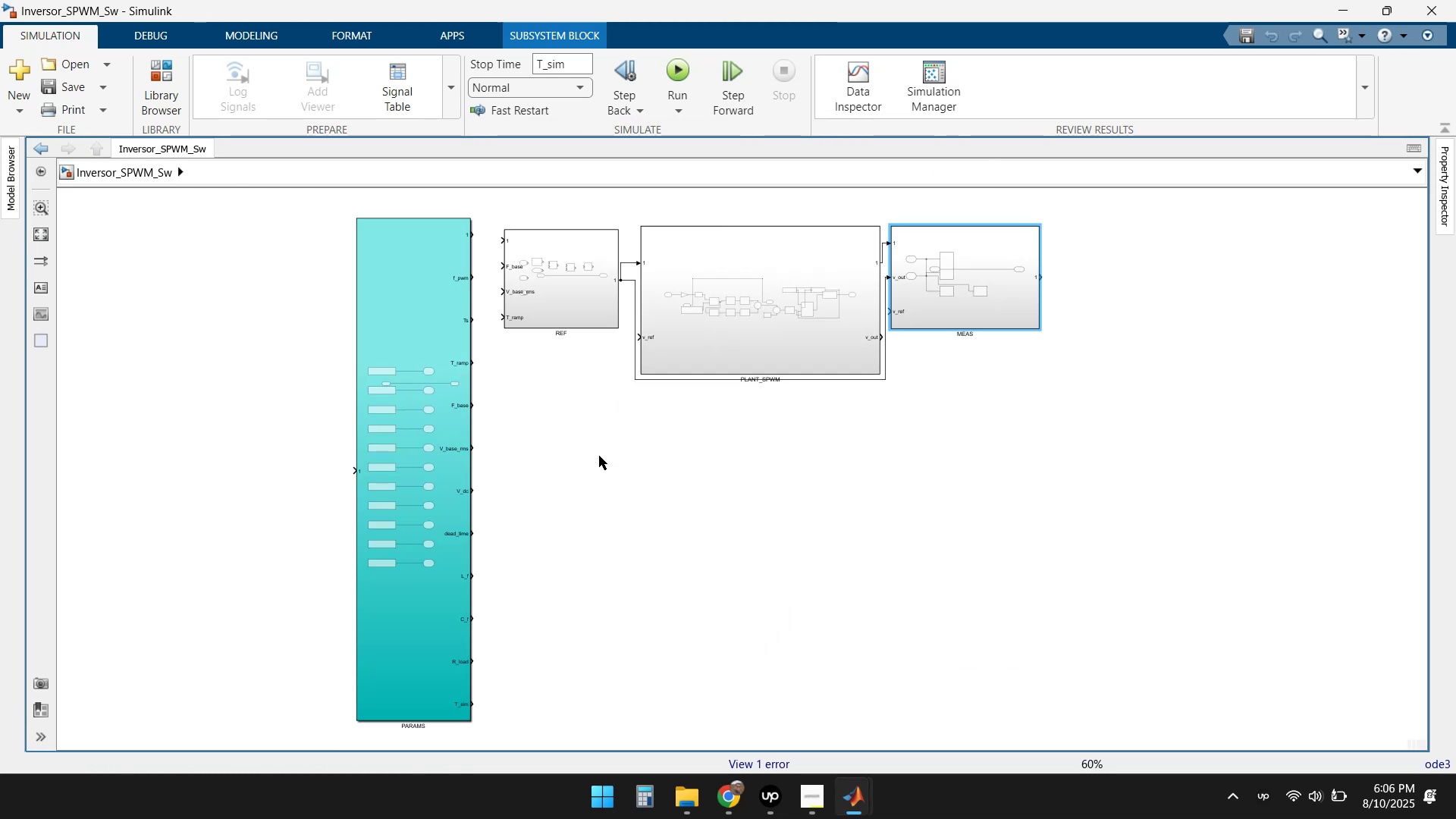 
left_click([746, 459])
 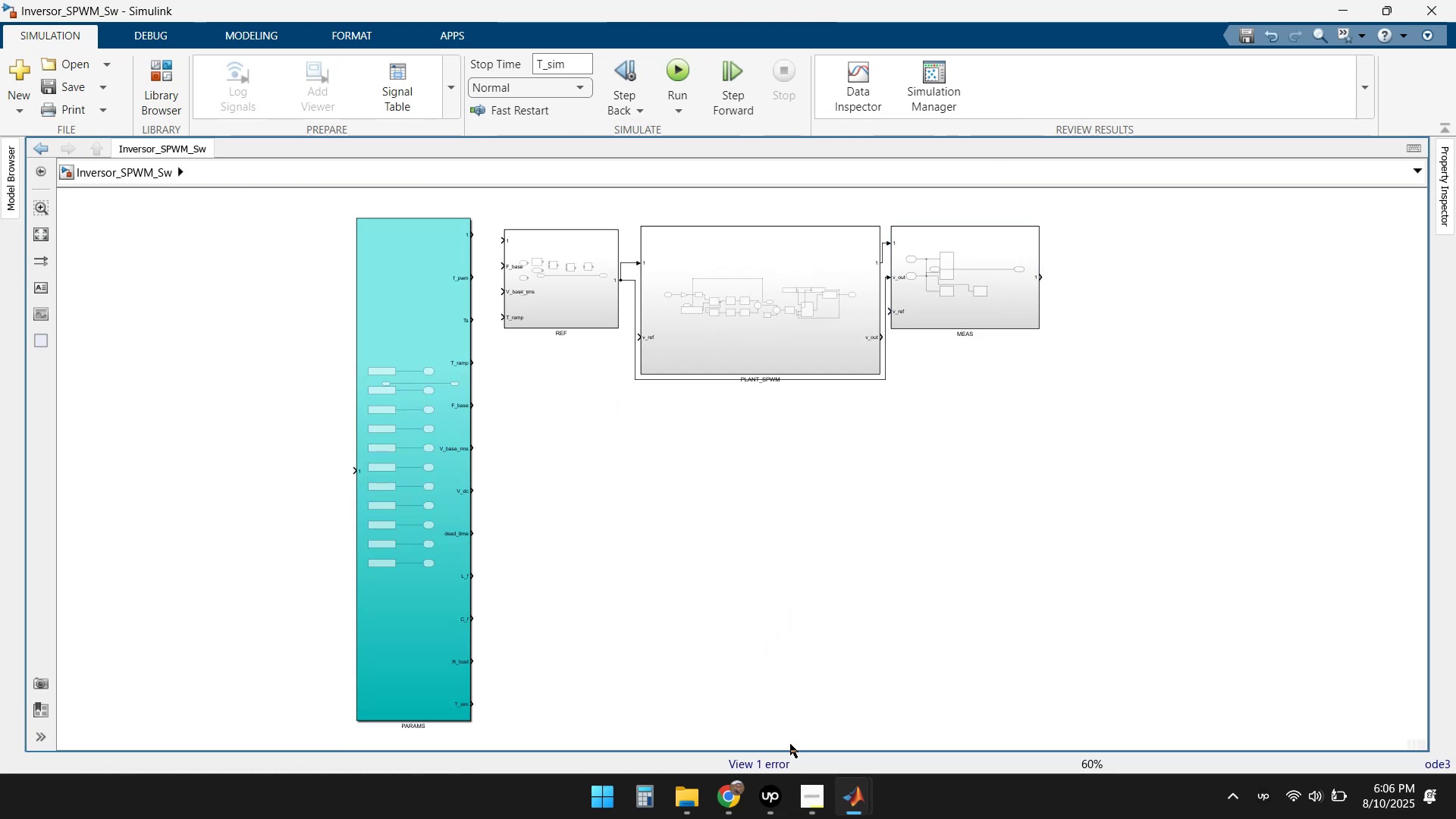 
left_click([728, 804])
 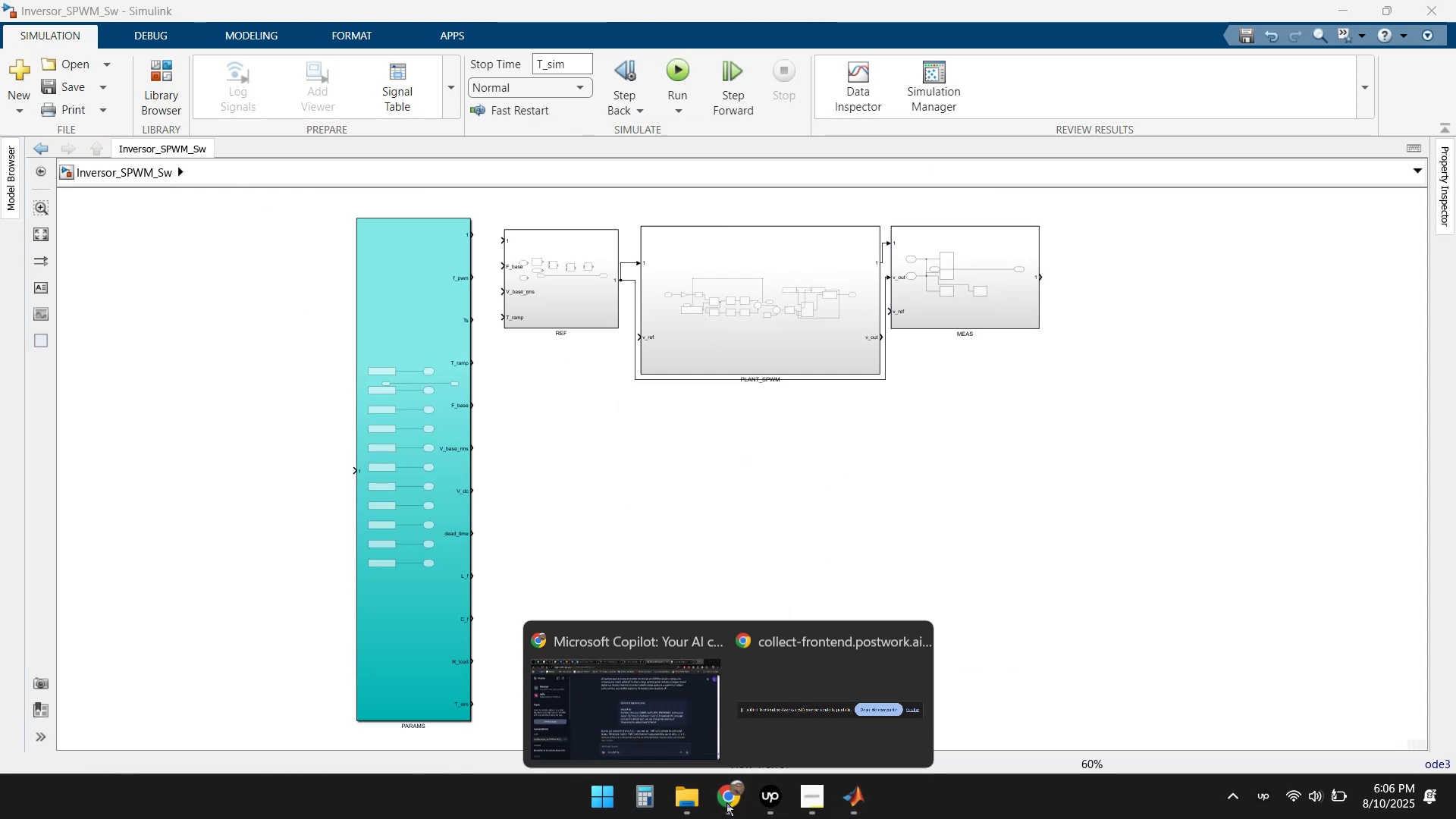 
left_click([620, 712])
 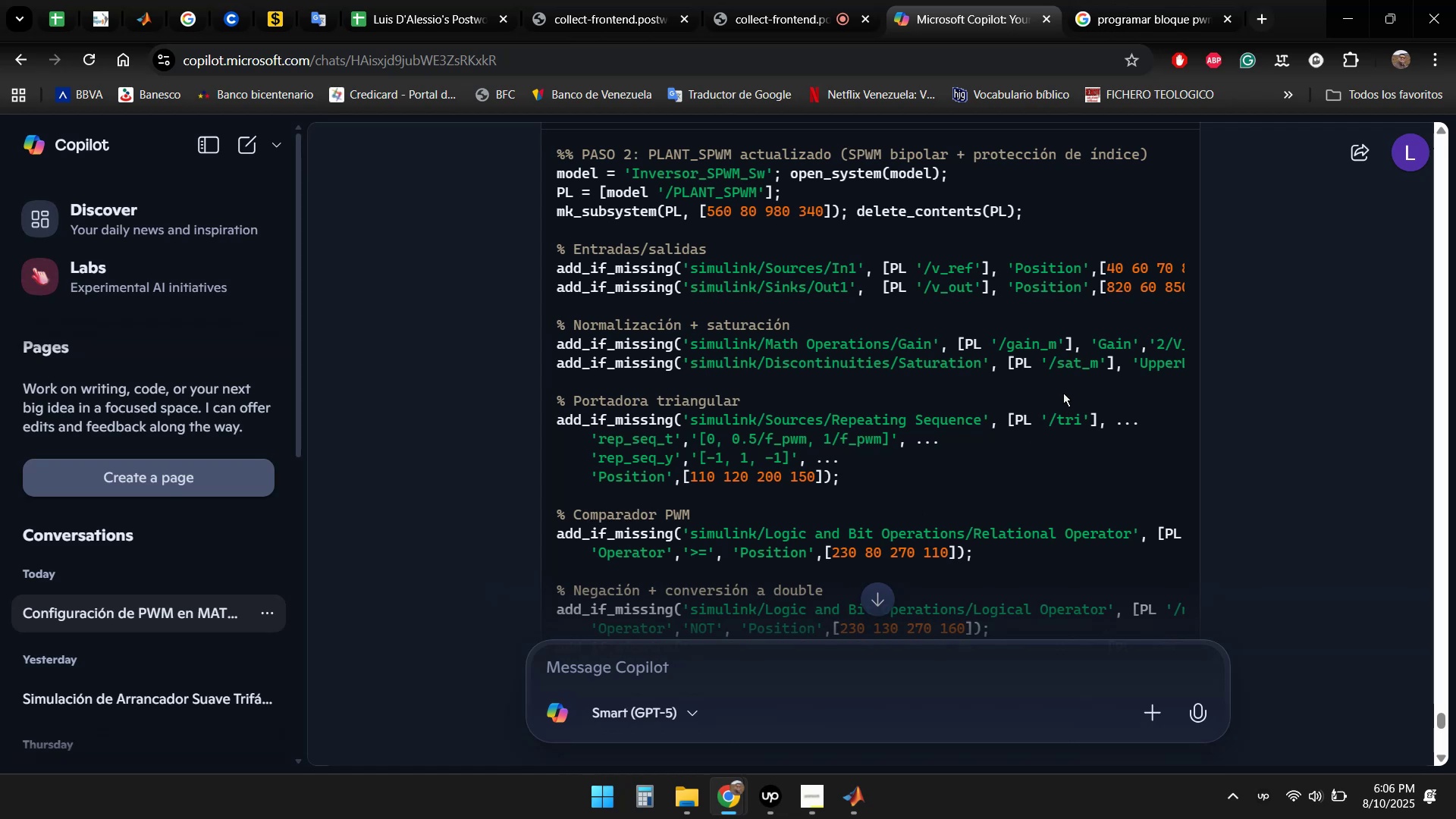 
scroll: coordinate [1292, 386], scroll_direction: down, amount: 28.0
 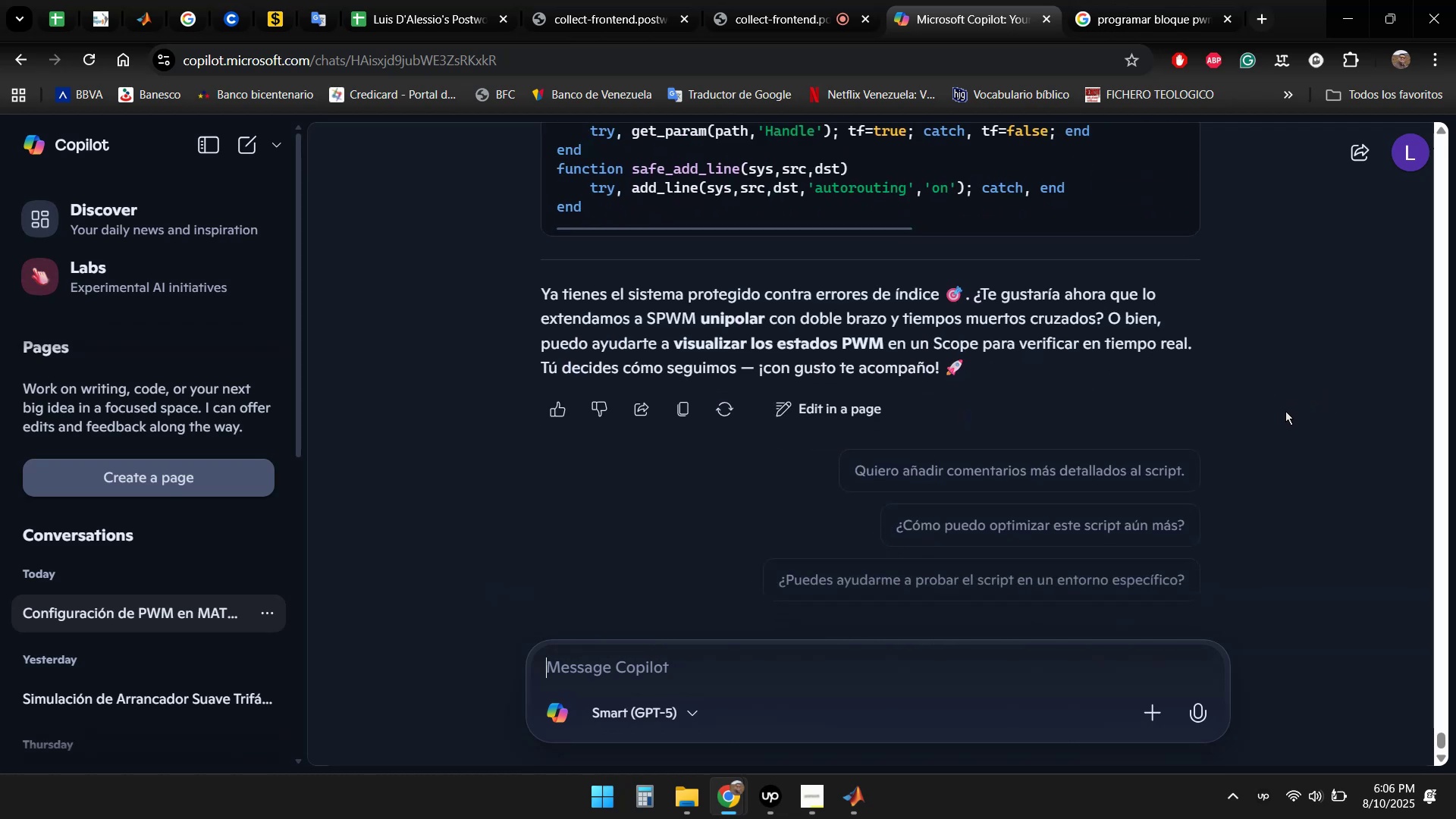 
scroll: coordinate [1285, 411], scroll_direction: up, amount: 1.0
 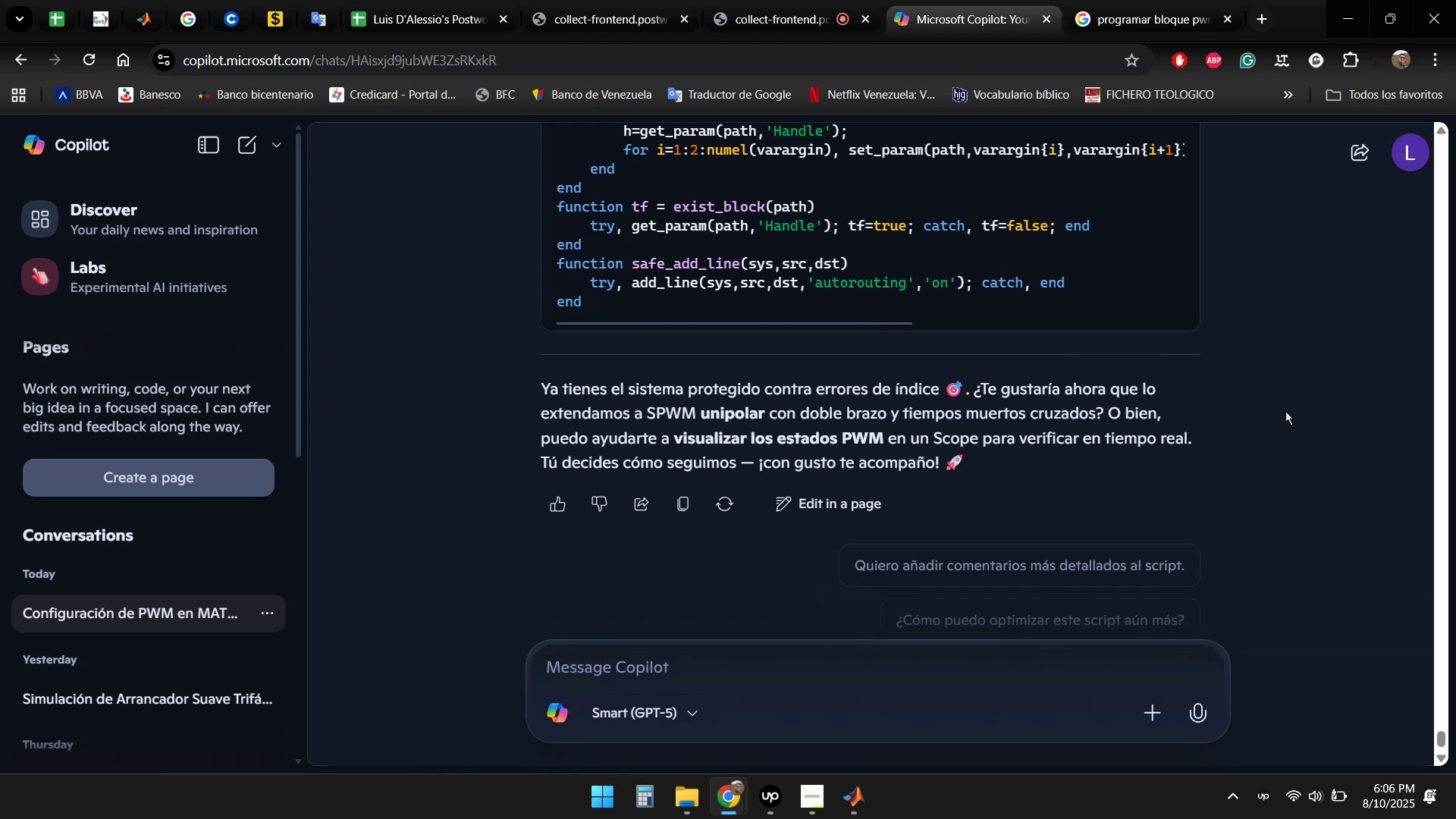 
wait(14.7)
 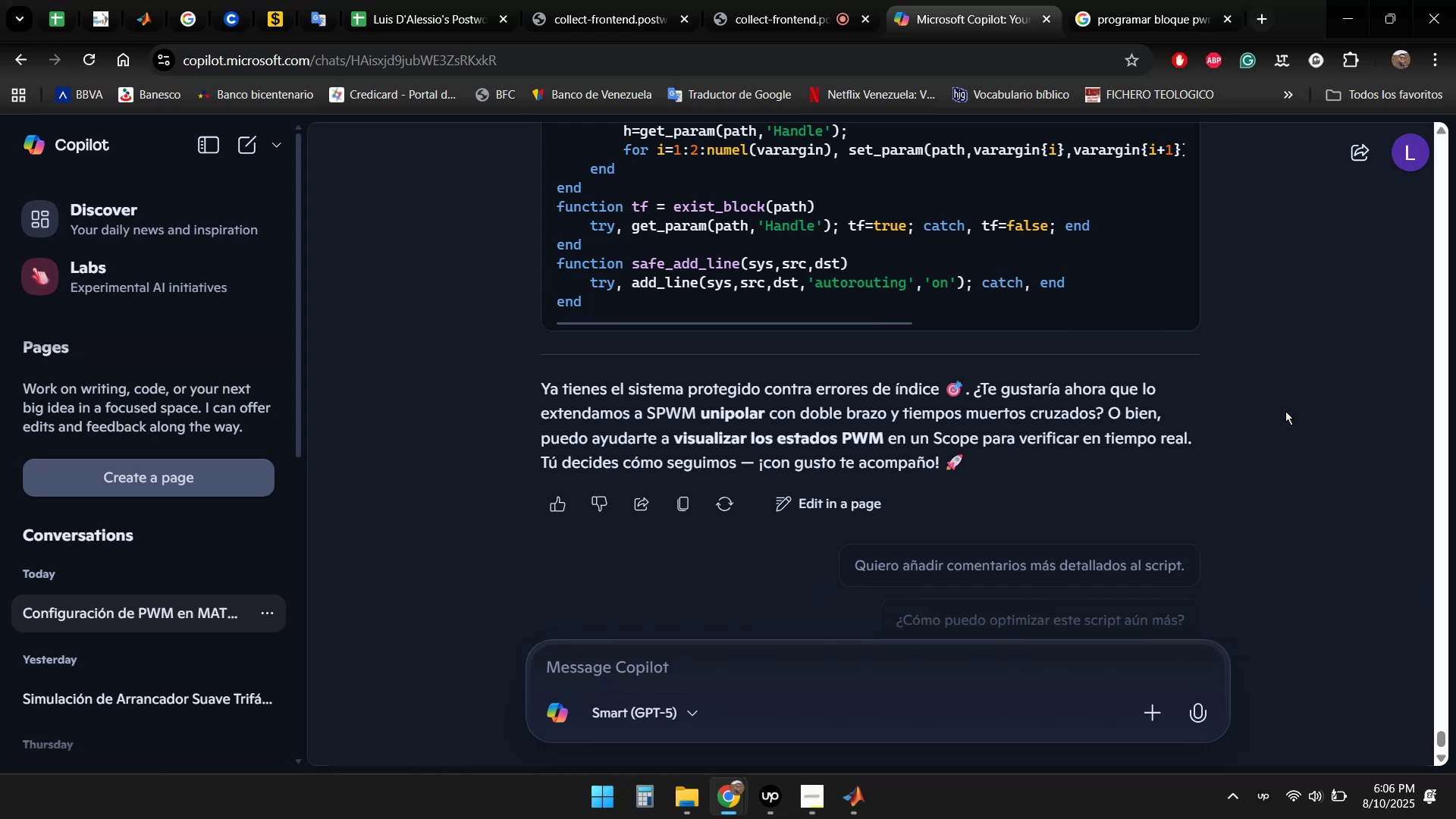 
scroll: coordinate [1283, 419], scroll_direction: up, amount: 26.0
 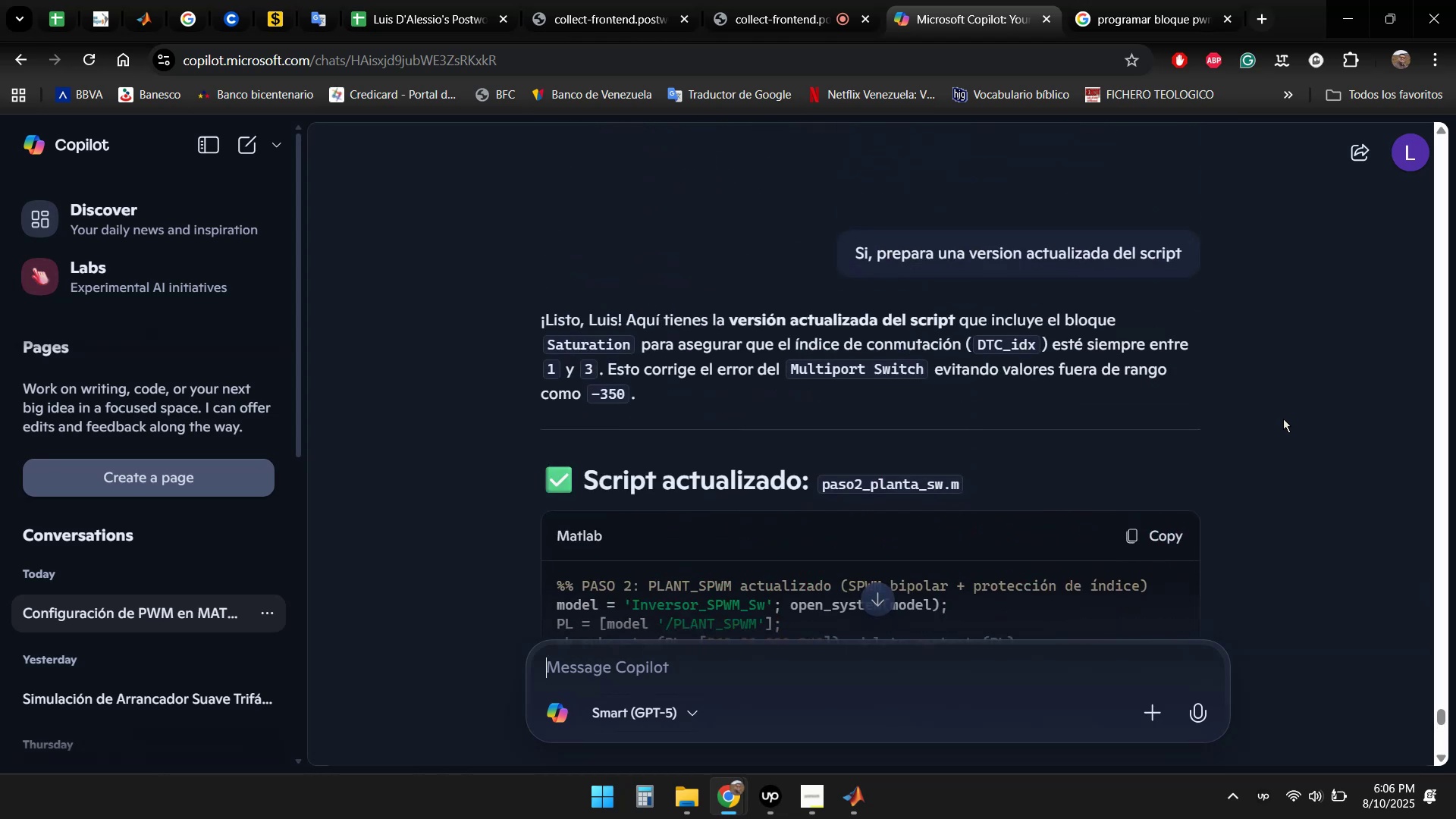 
scroll: coordinate [1267, 422], scroll_direction: down, amount: 1.0
 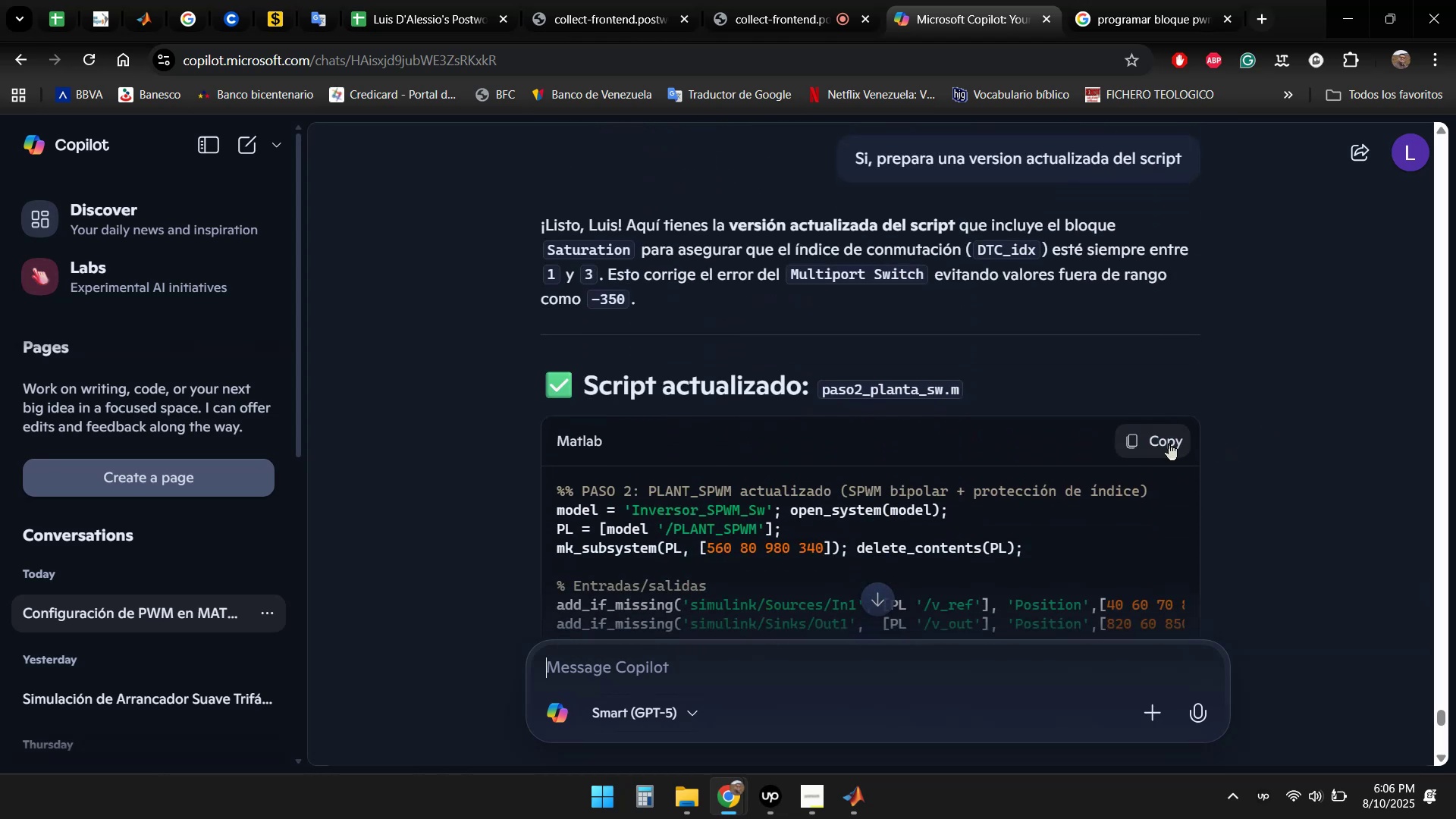 
left_click([1150, 442])
 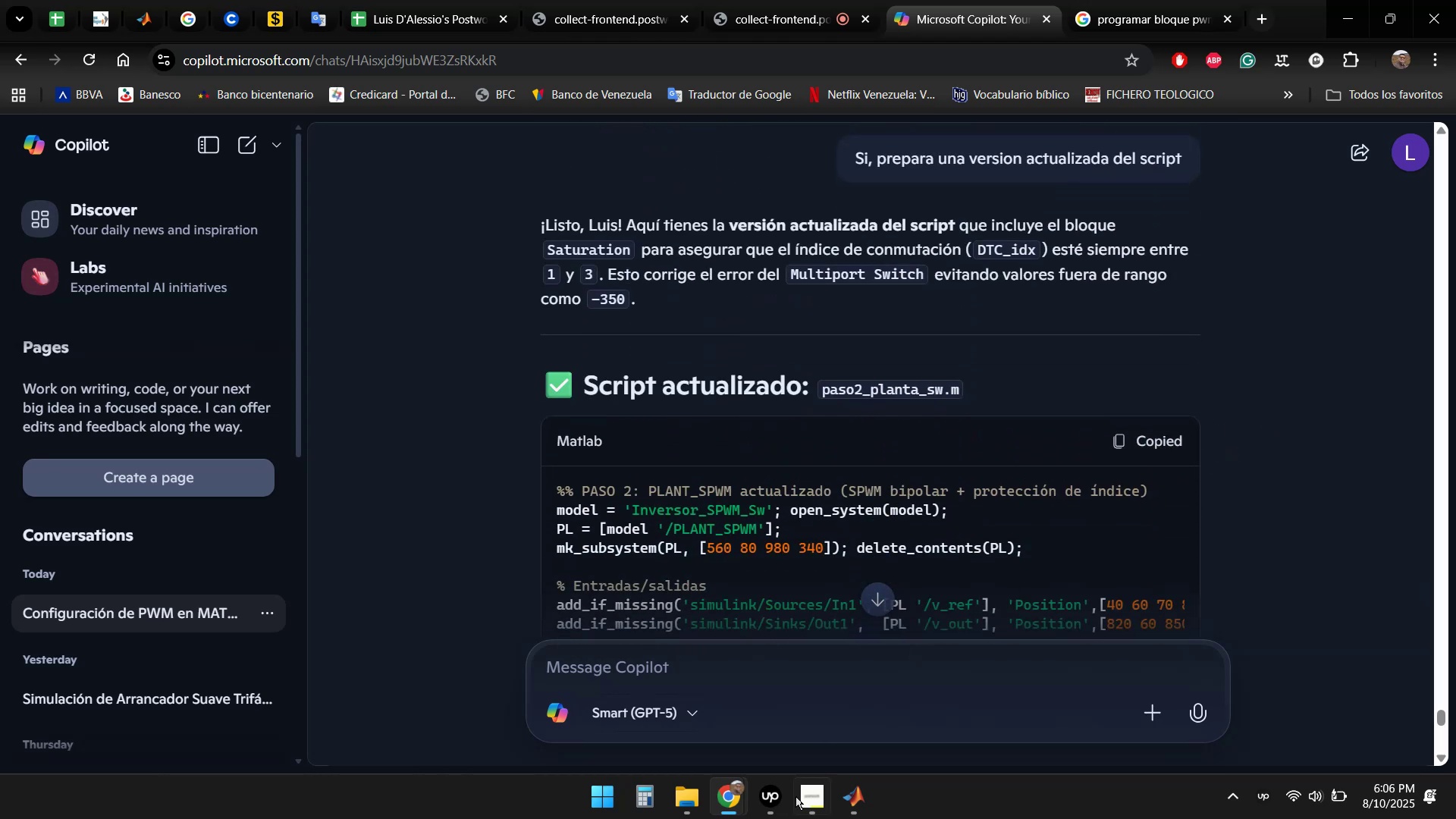 
left_click([848, 814])
 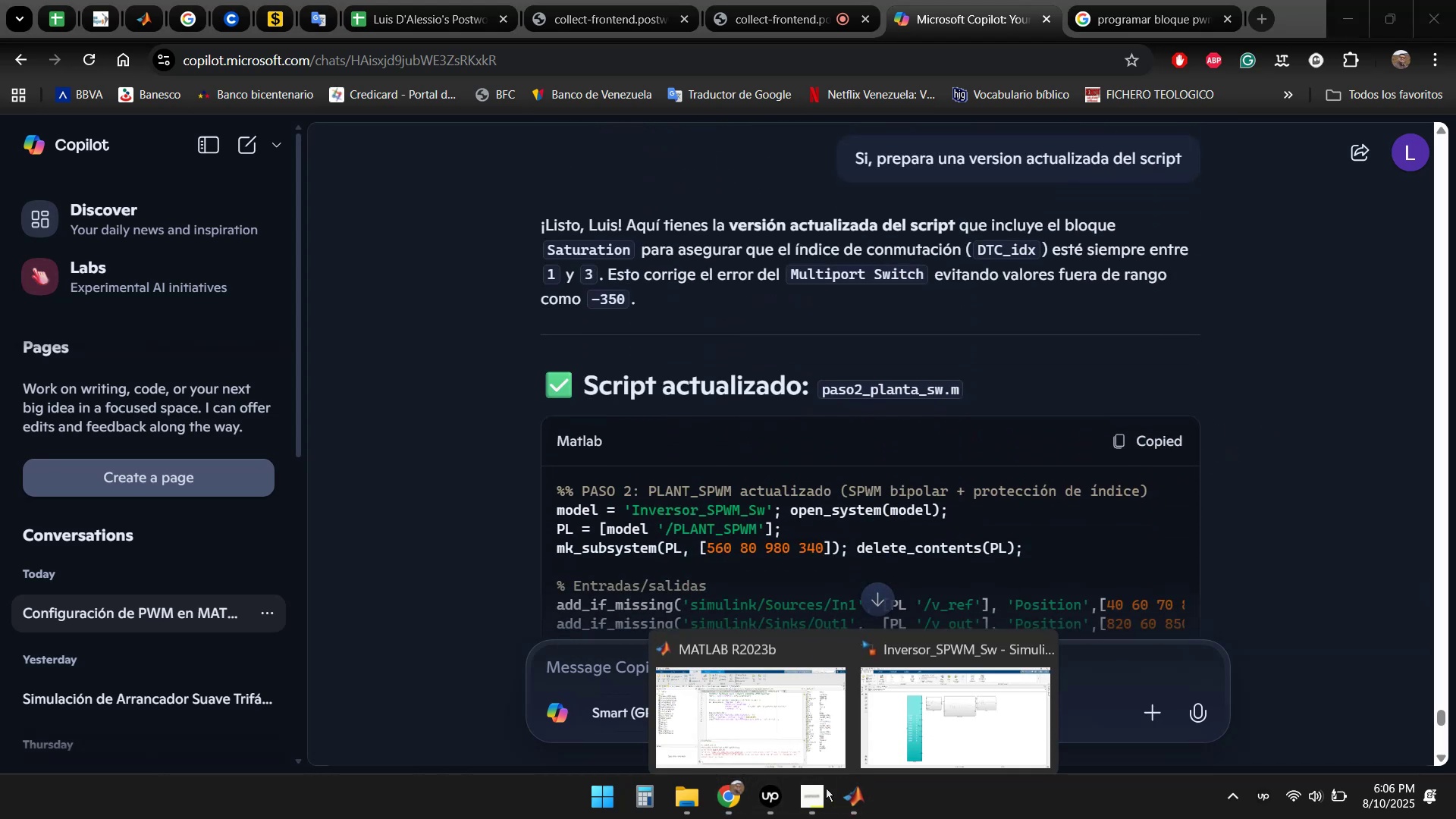 
left_click([717, 727])
 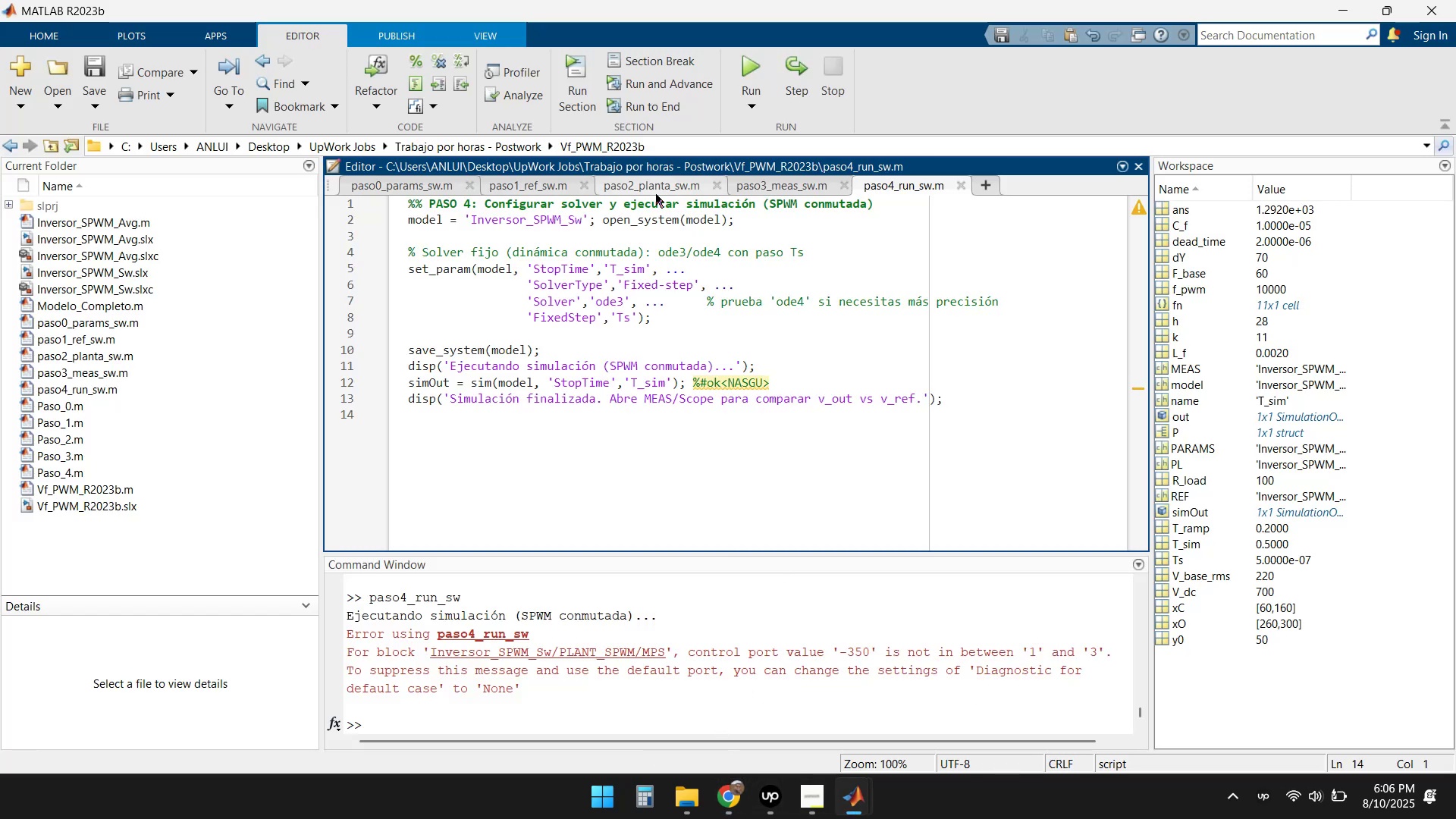 
left_click([651, 190])
 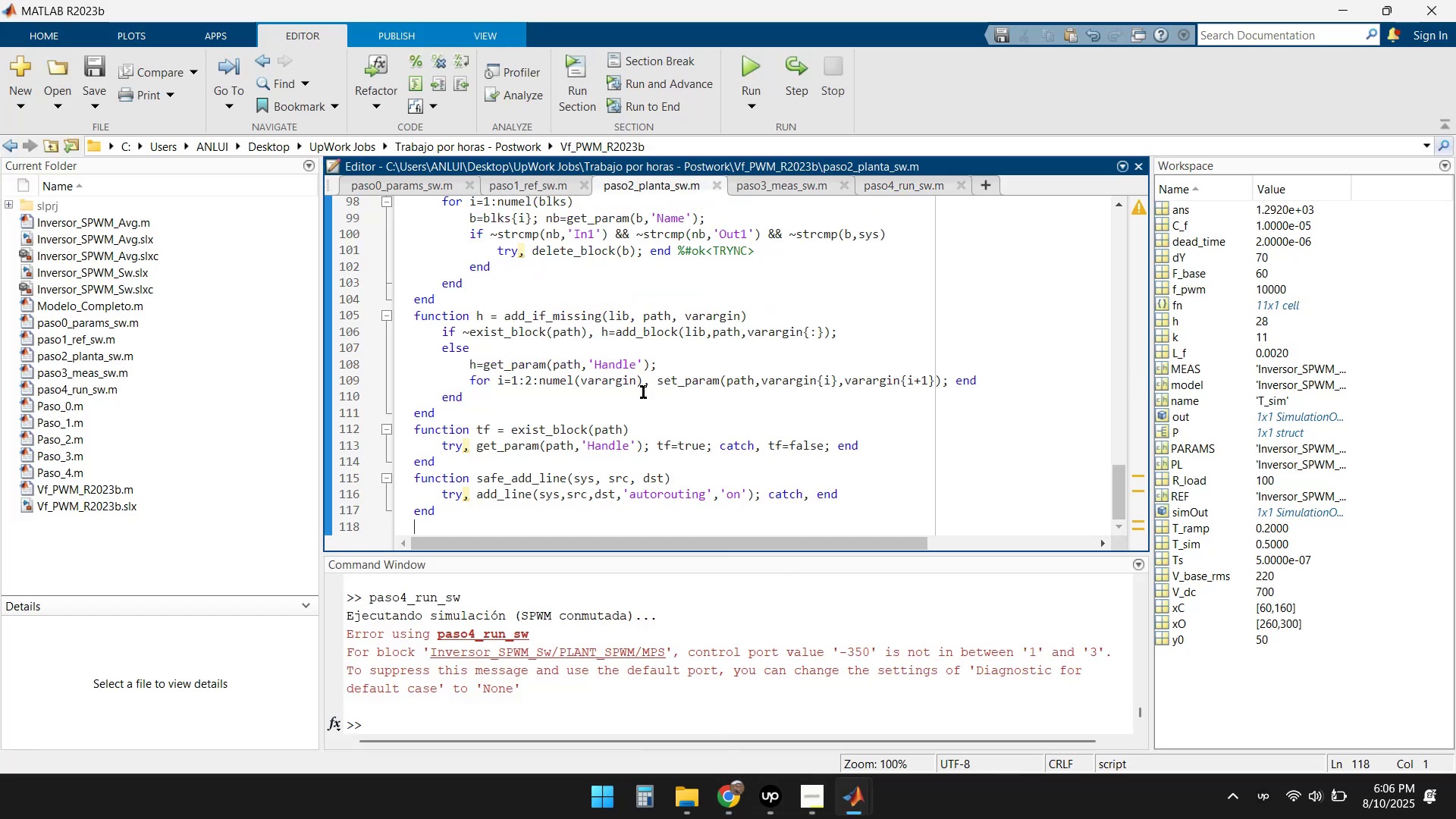 
scroll: coordinate [707, 451], scroll_direction: down, amount: 3.0
 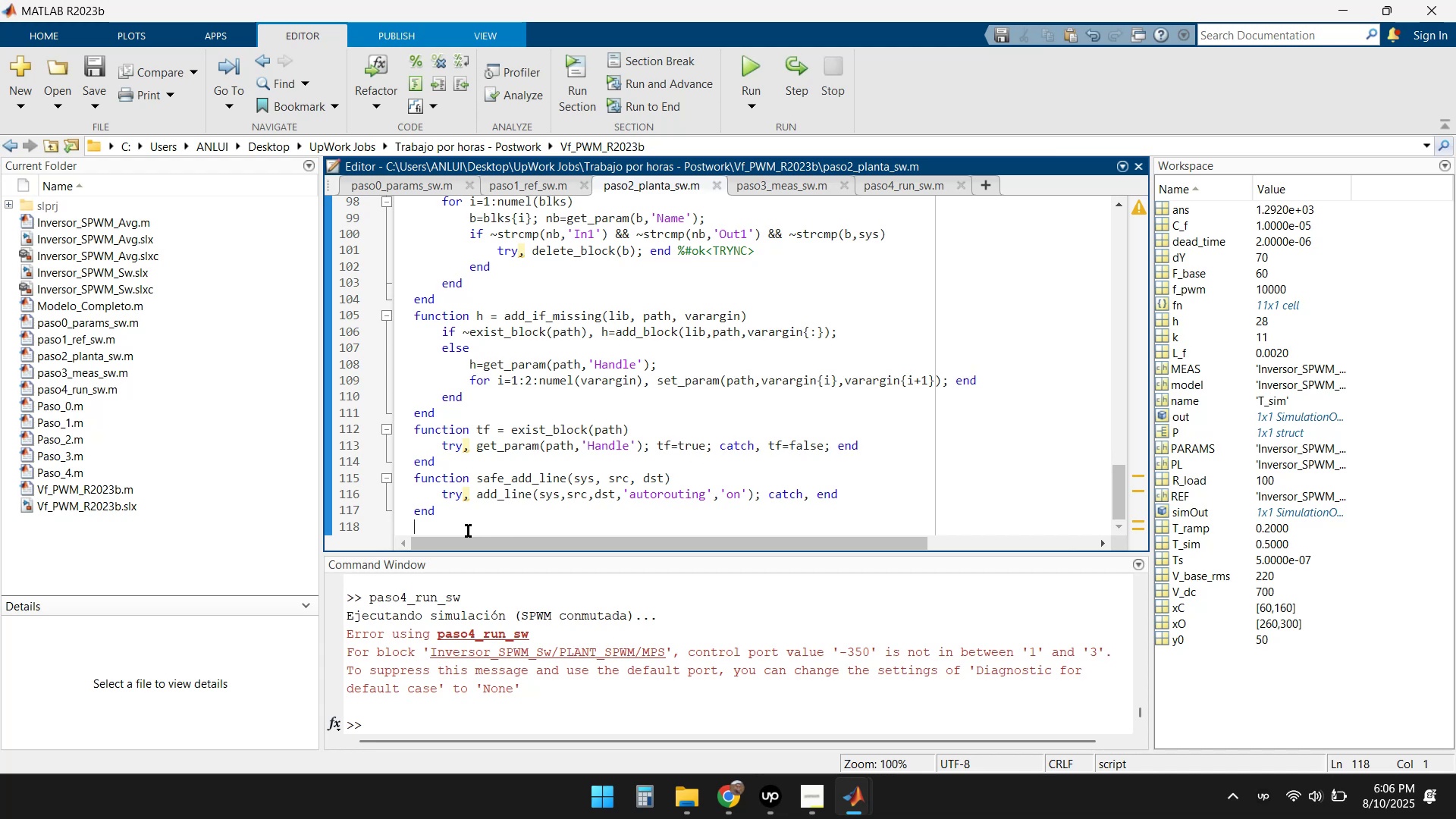 
left_click_drag(start_coordinate=[454, 516], to_coordinate=[399, 96])
 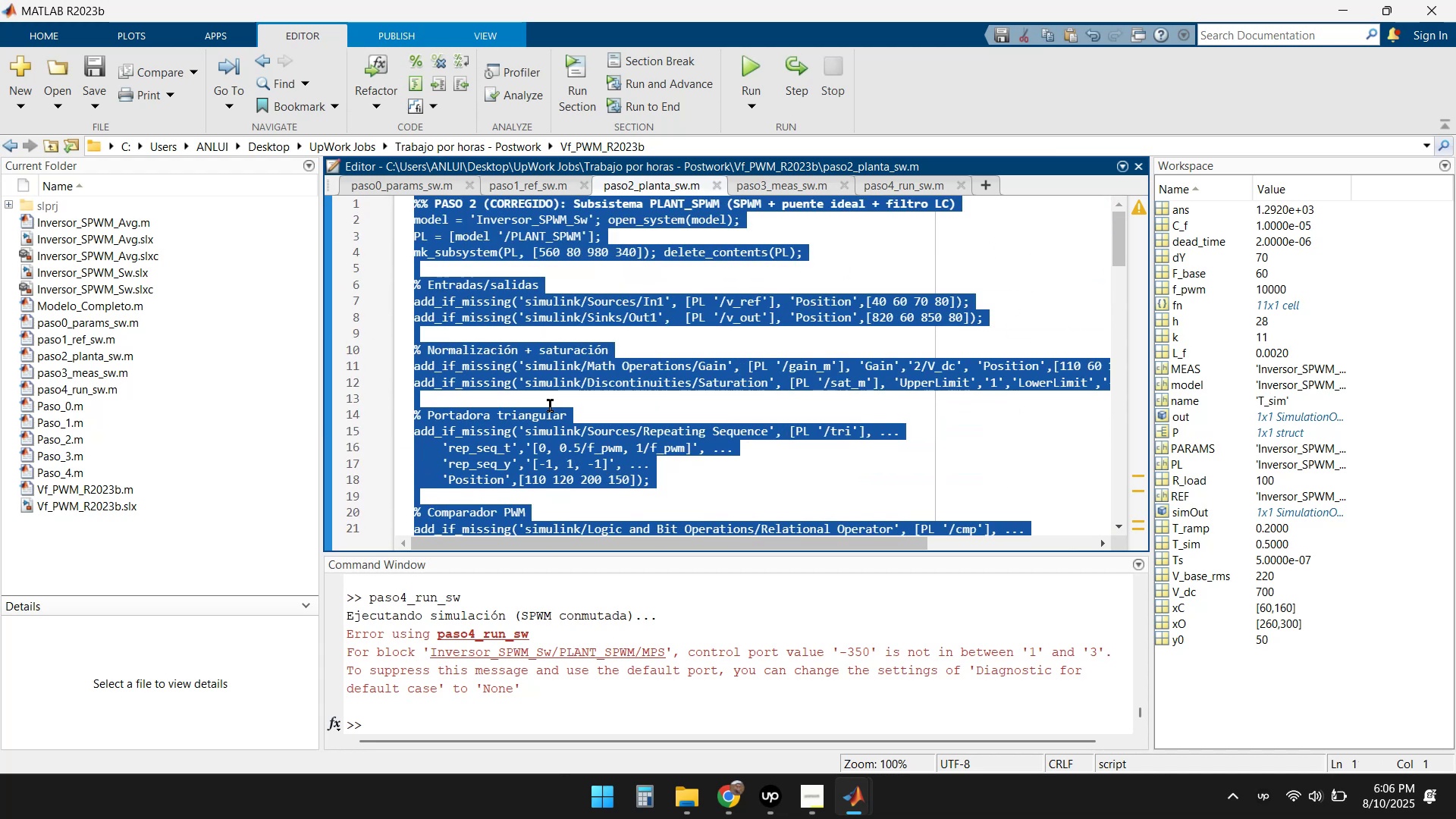 
key(Delete)
 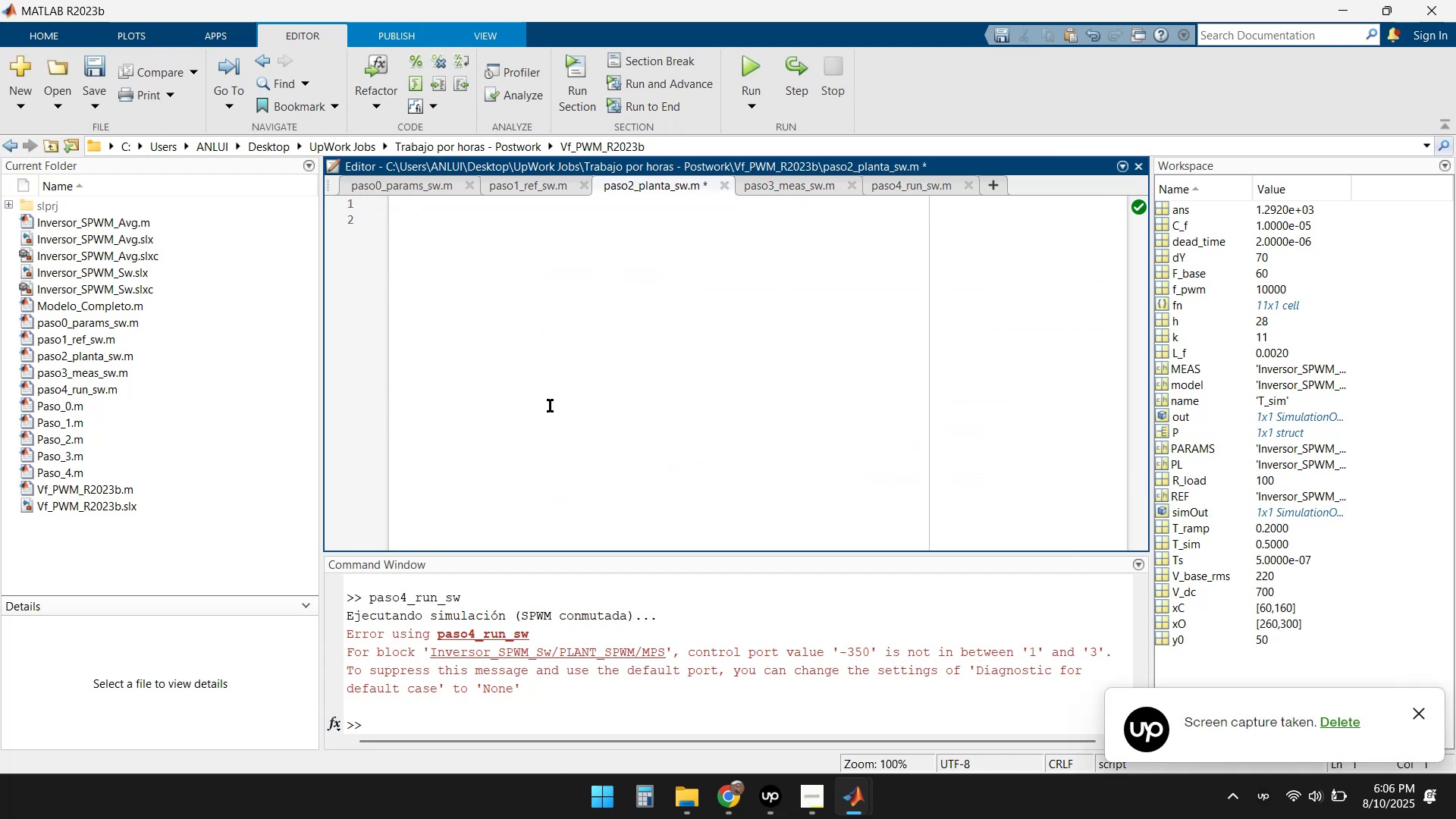 
key(Delete)
 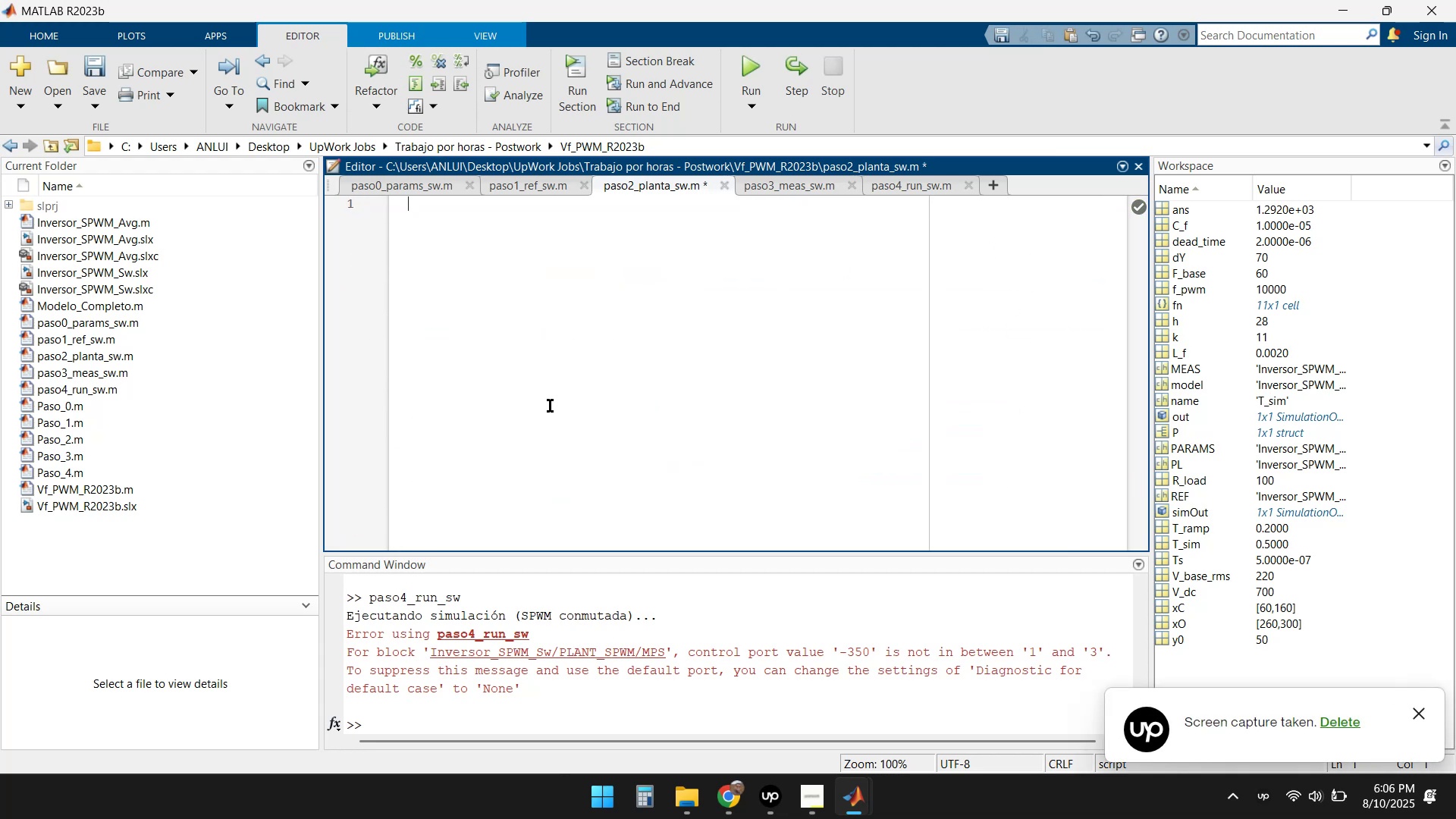 
key(Control+V)
 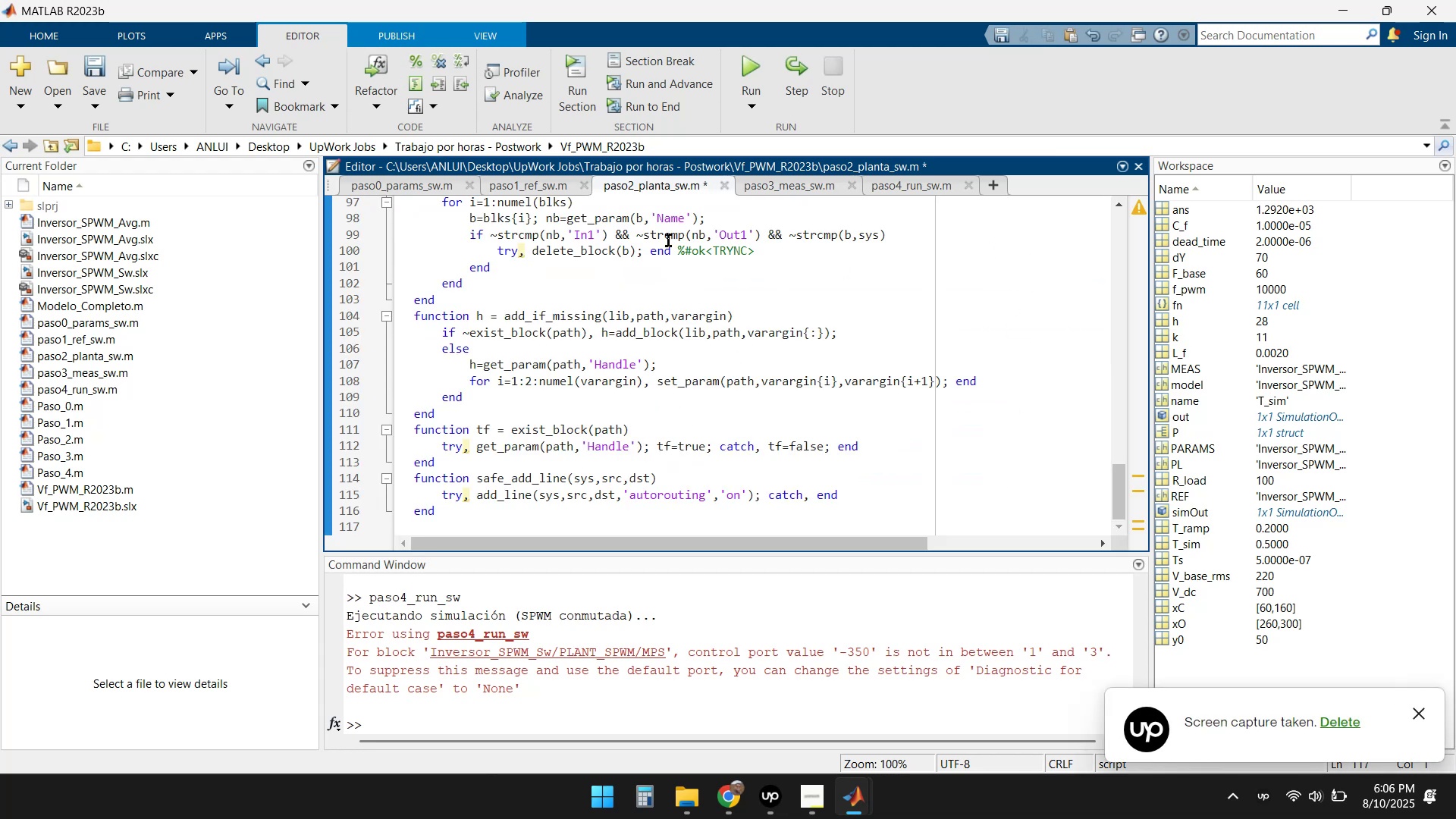 
left_click([747, 65])
 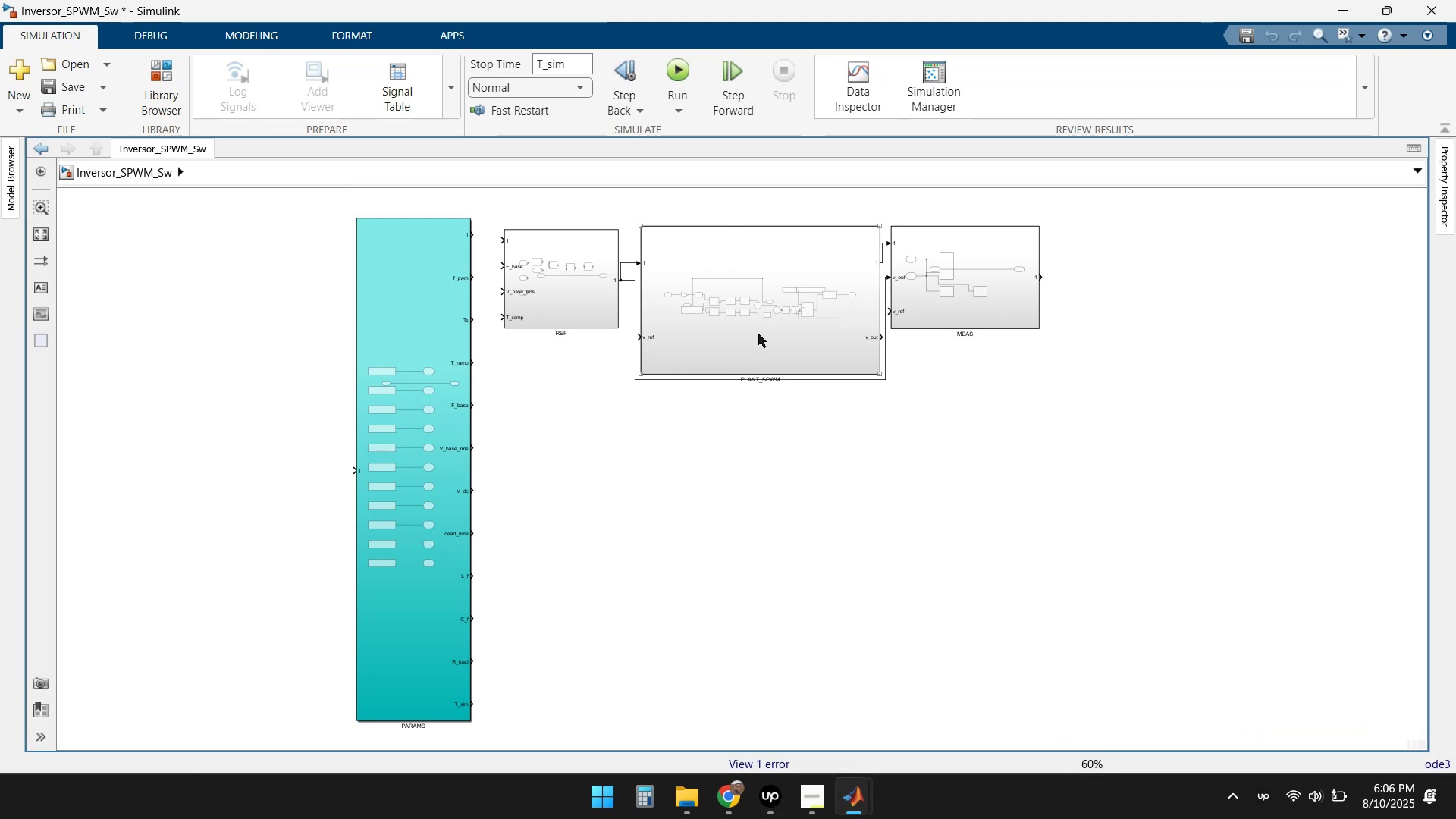 
double_click([758, 334])
 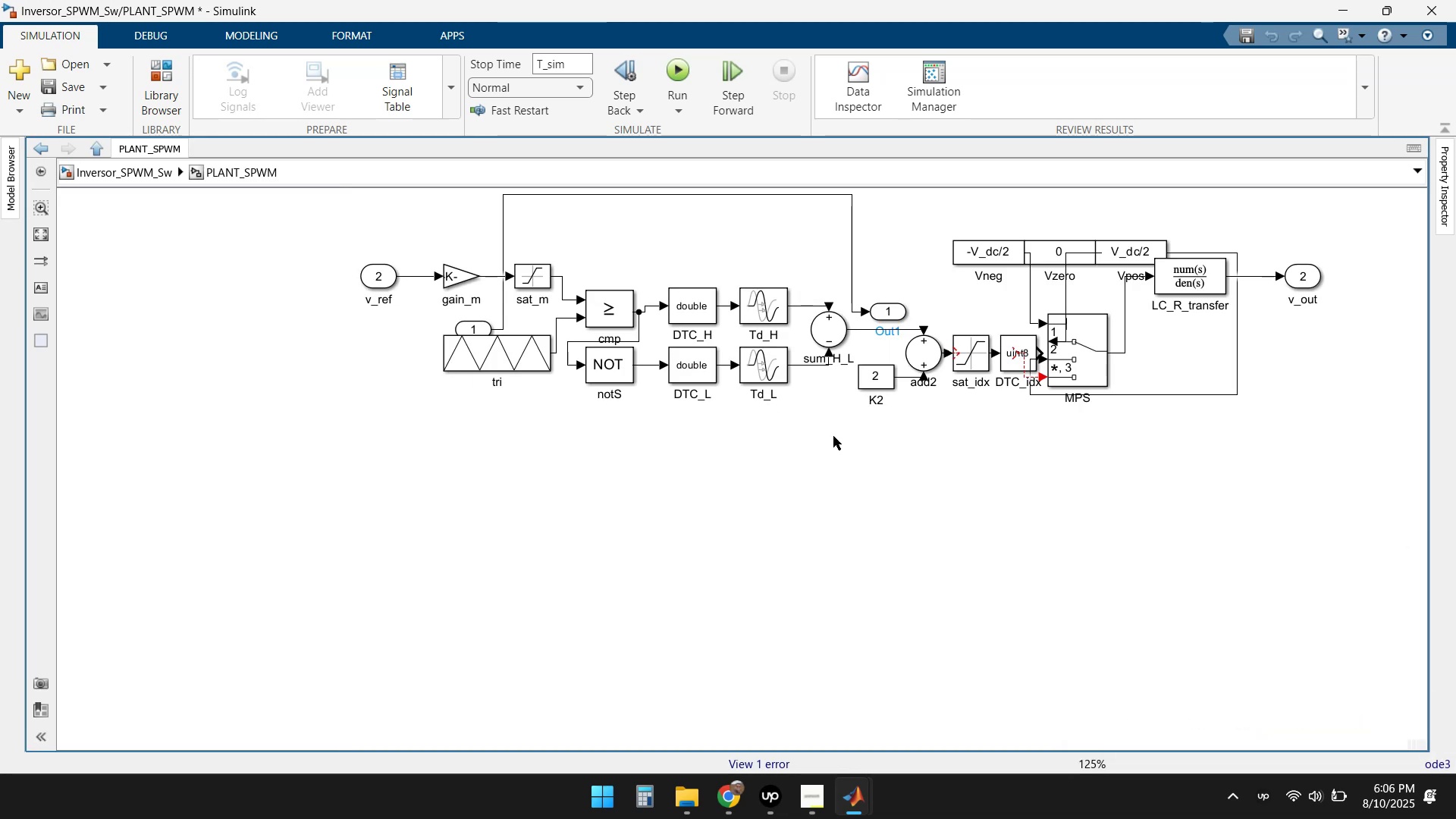 
wait(5.11)
 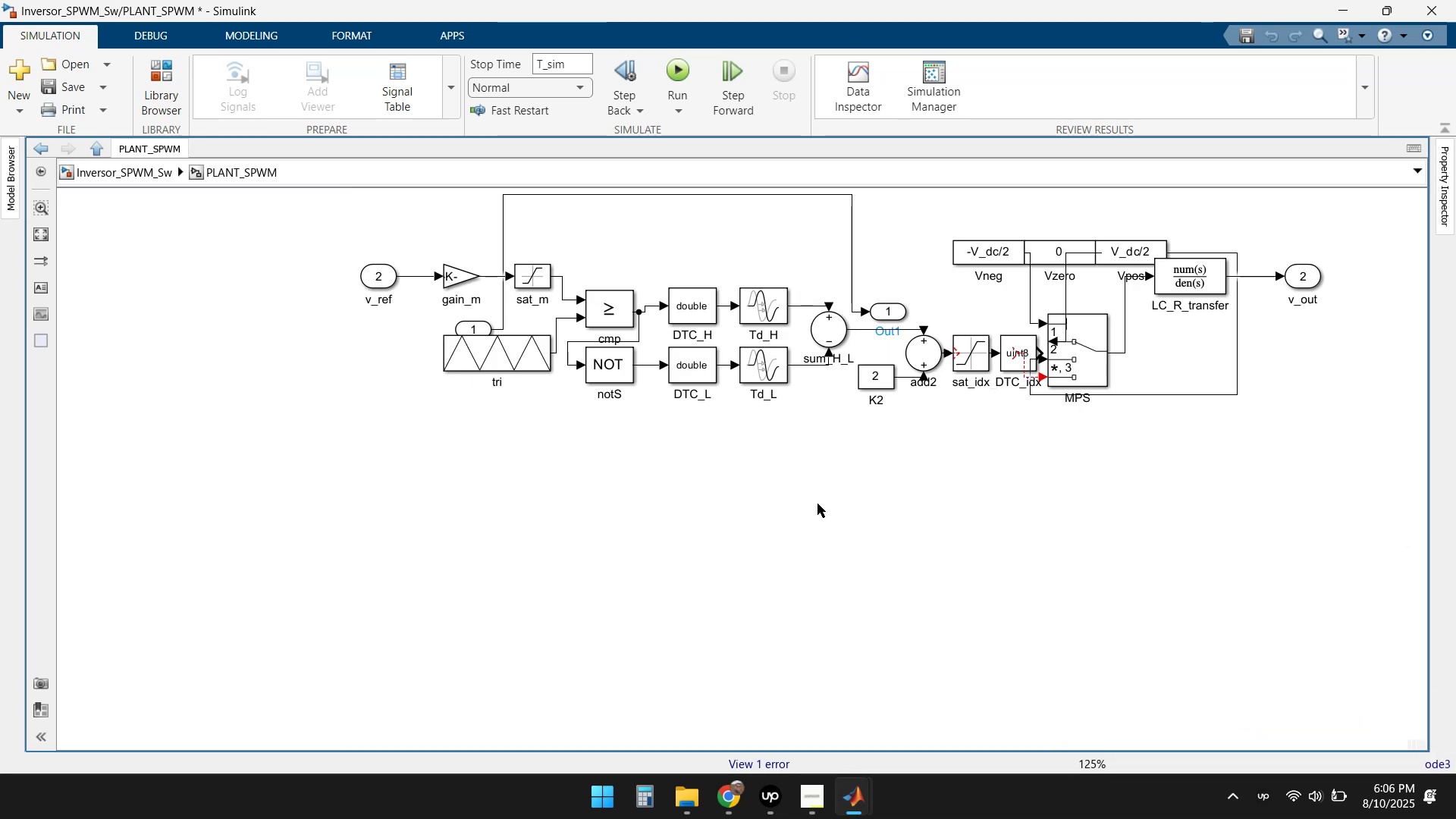 
scroll: coordinate [1017, 366], scroll_direction: up, amount: 2.0
 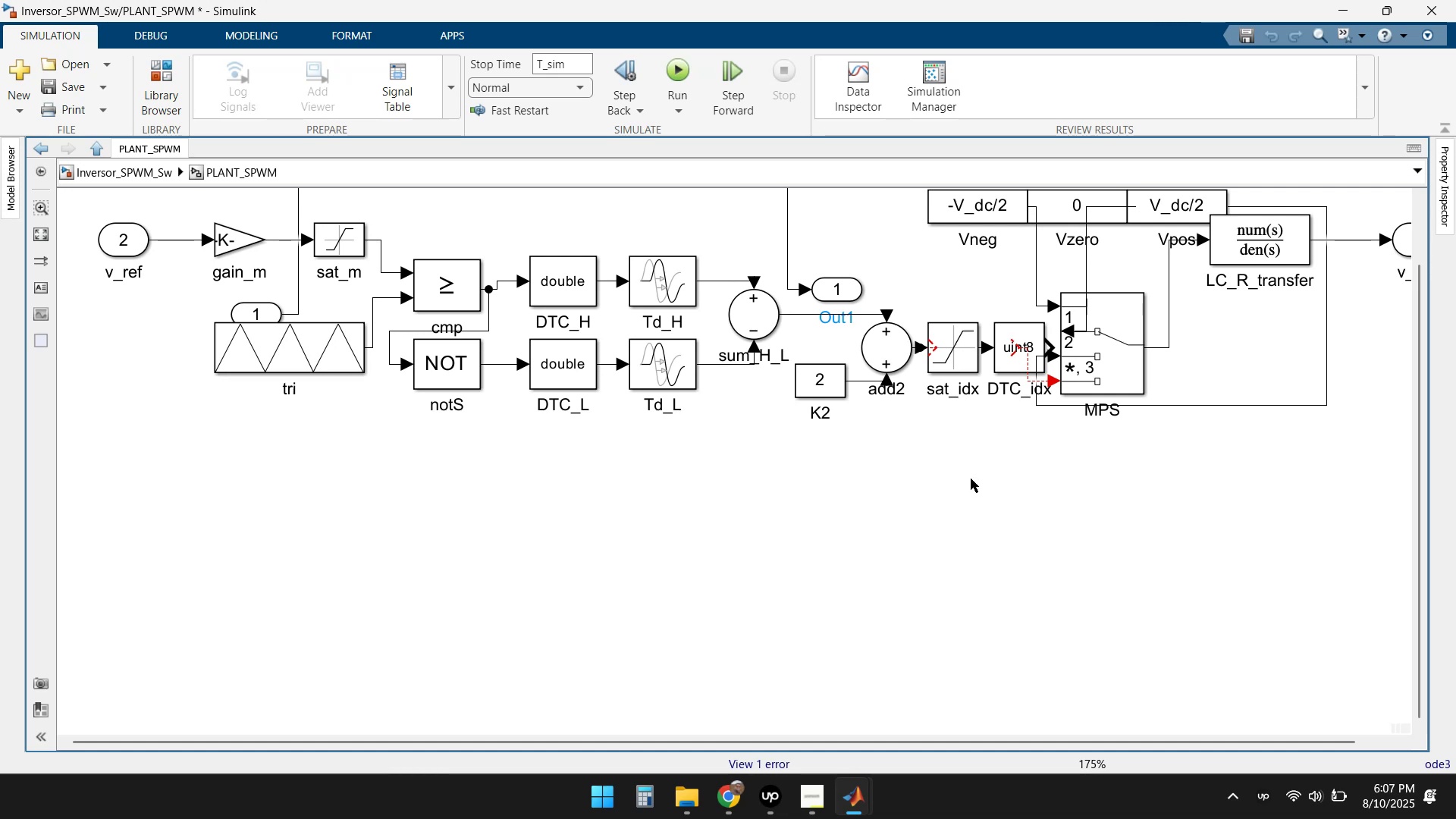 
key(Escape)
 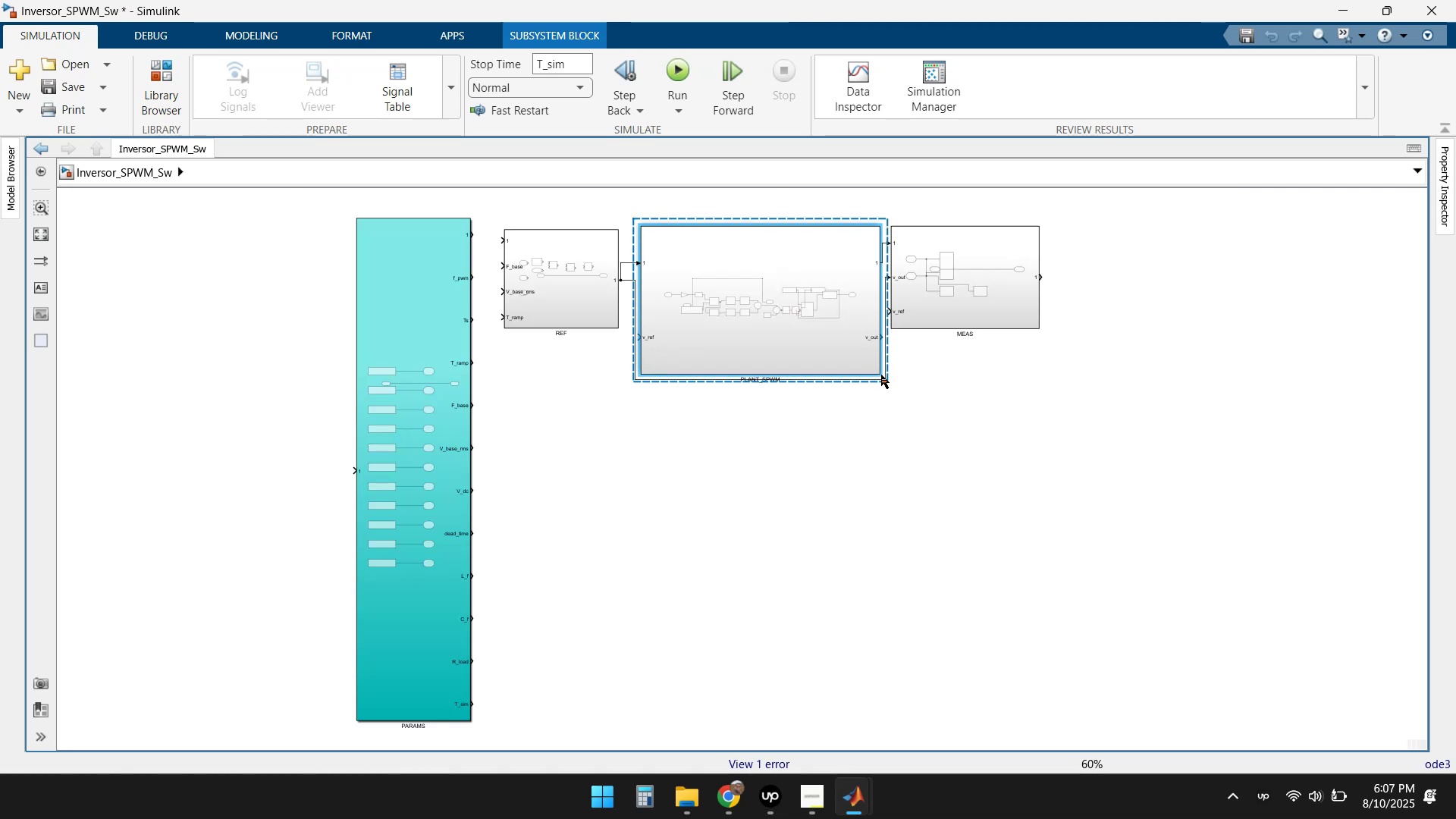 
double_click([805, 318])
 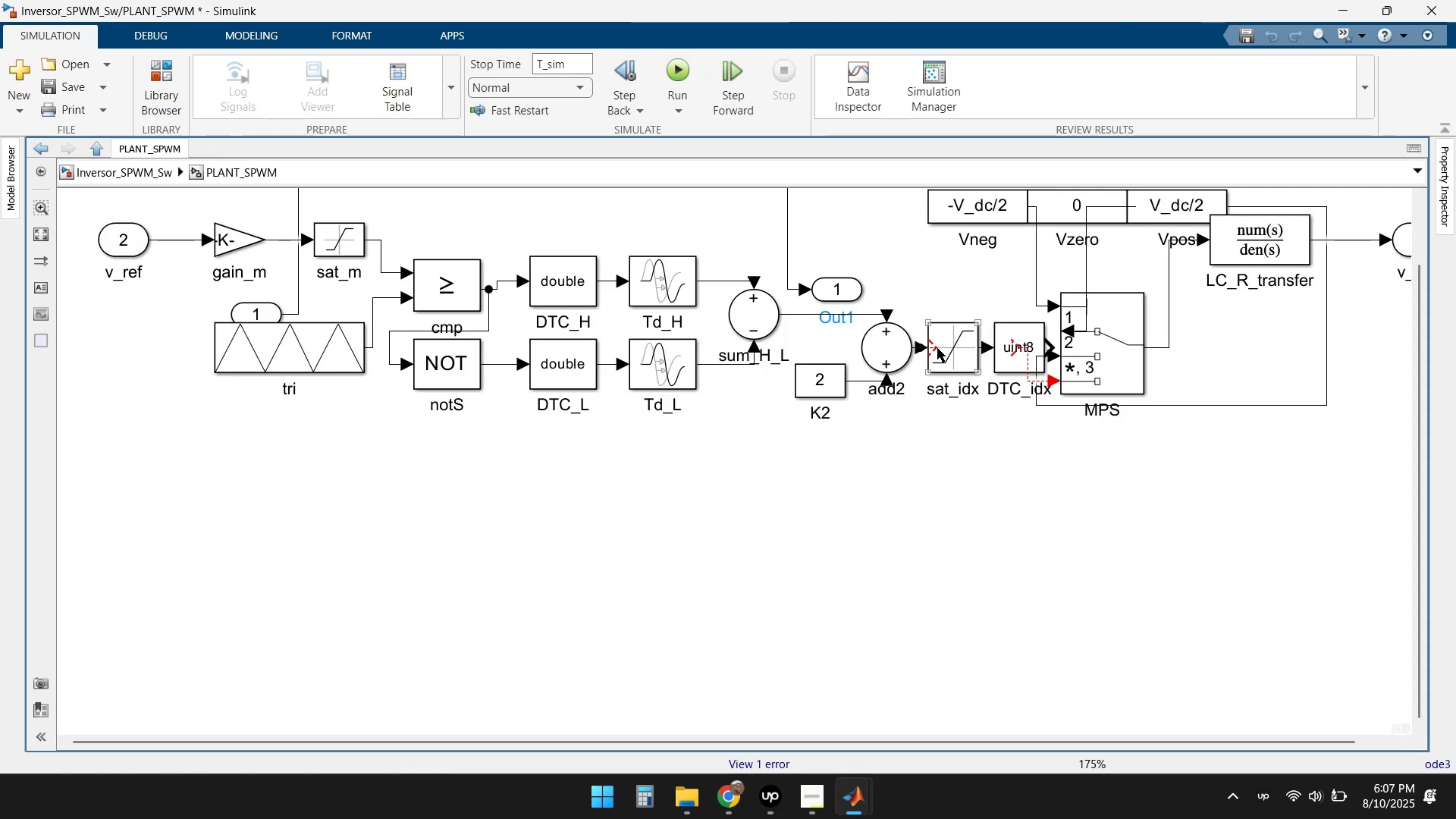 
left_click([932, 347])
 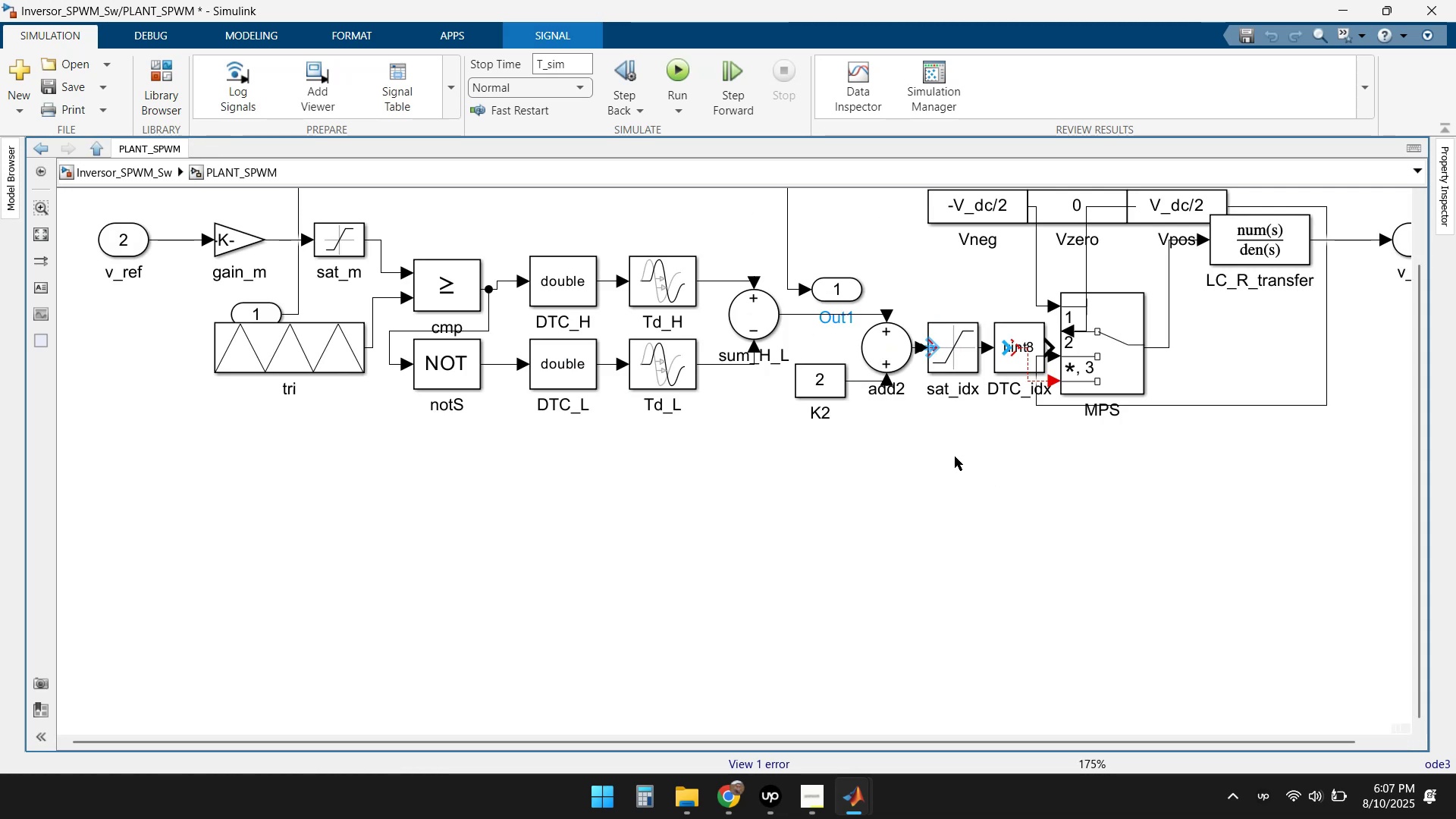 
key(Delete)
 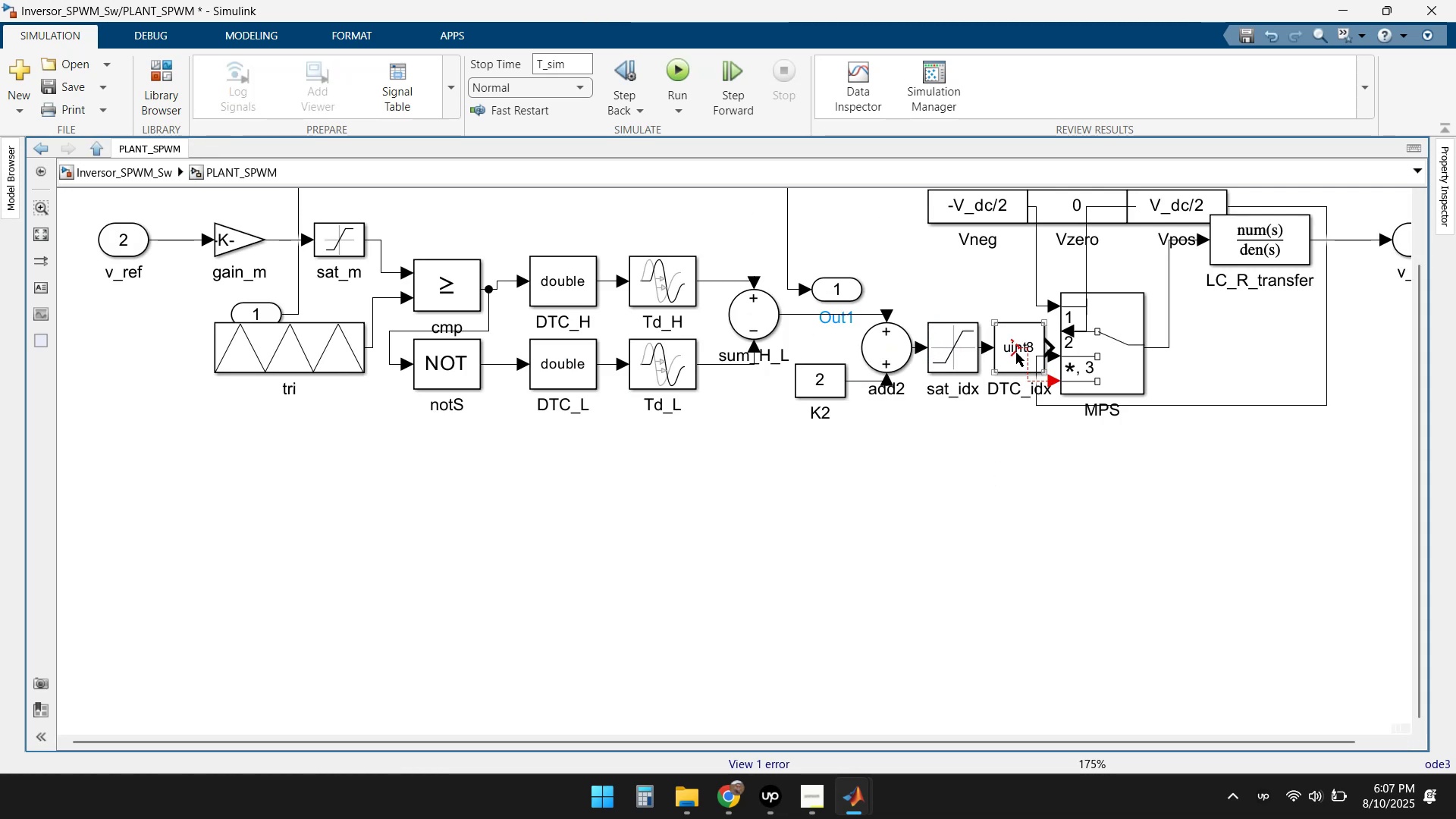 
left_click([1015, 350])
 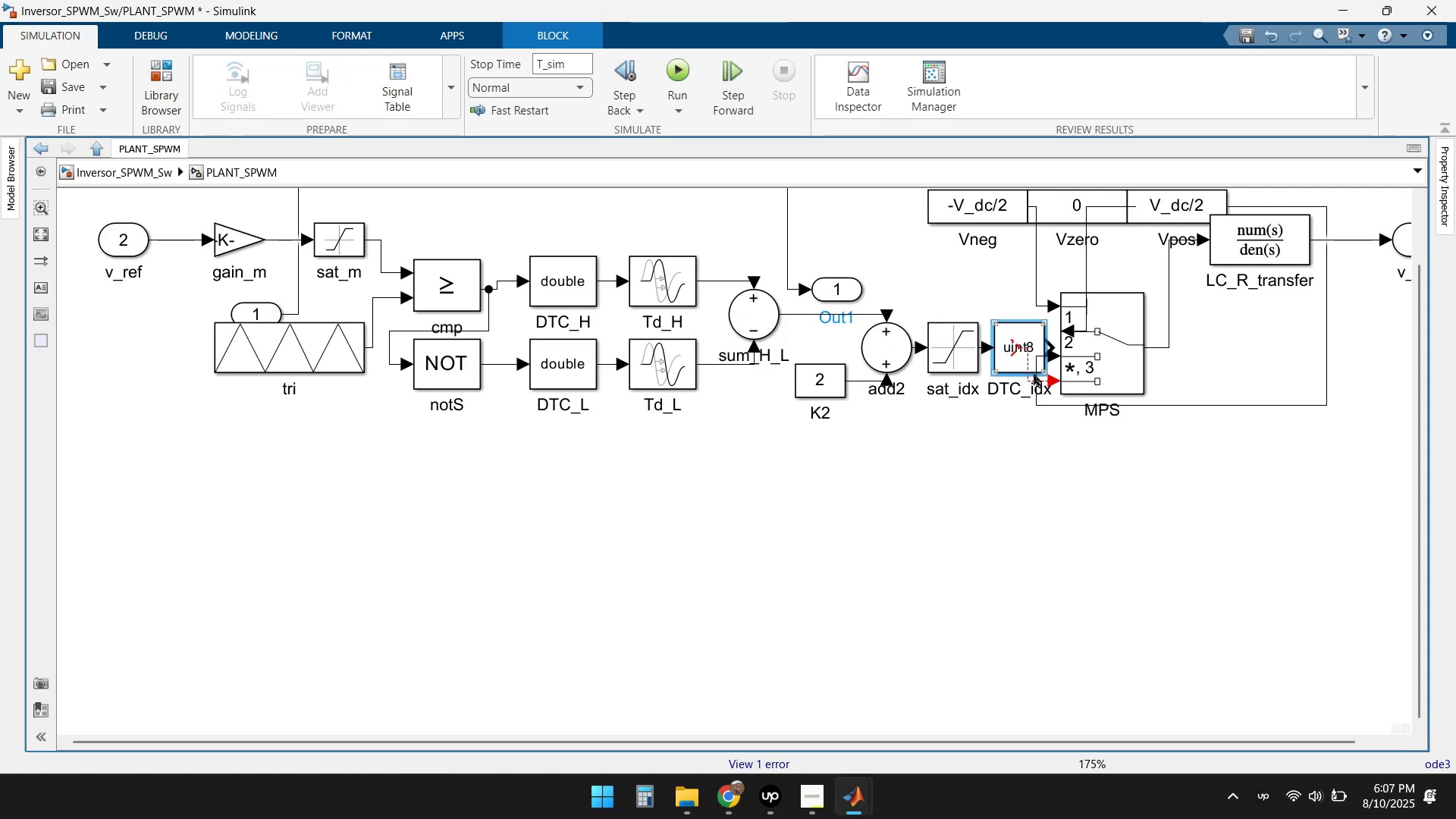 
left_click([1041, 380])
 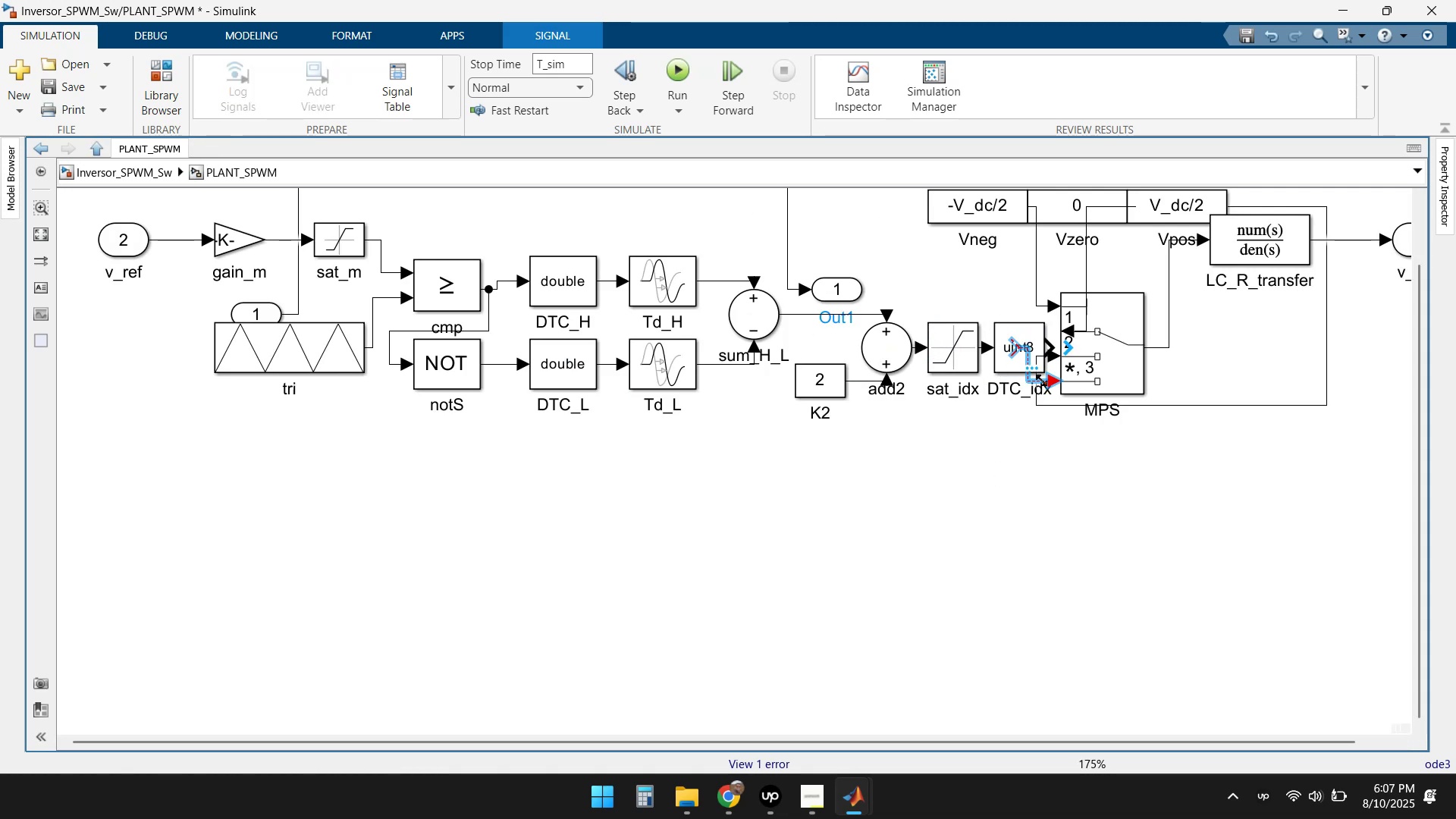 
key(Delete)
 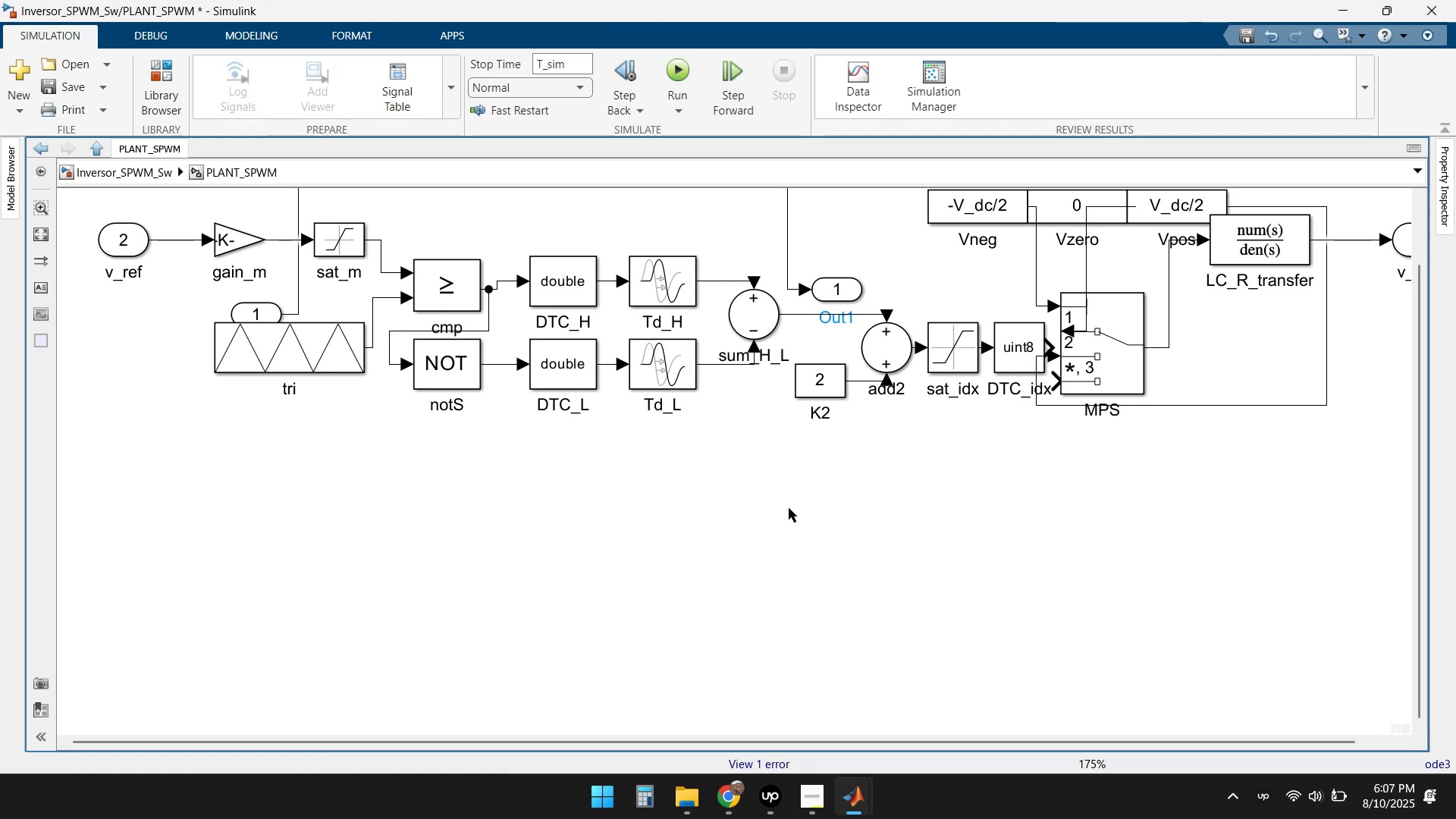 
wait(9.91)
 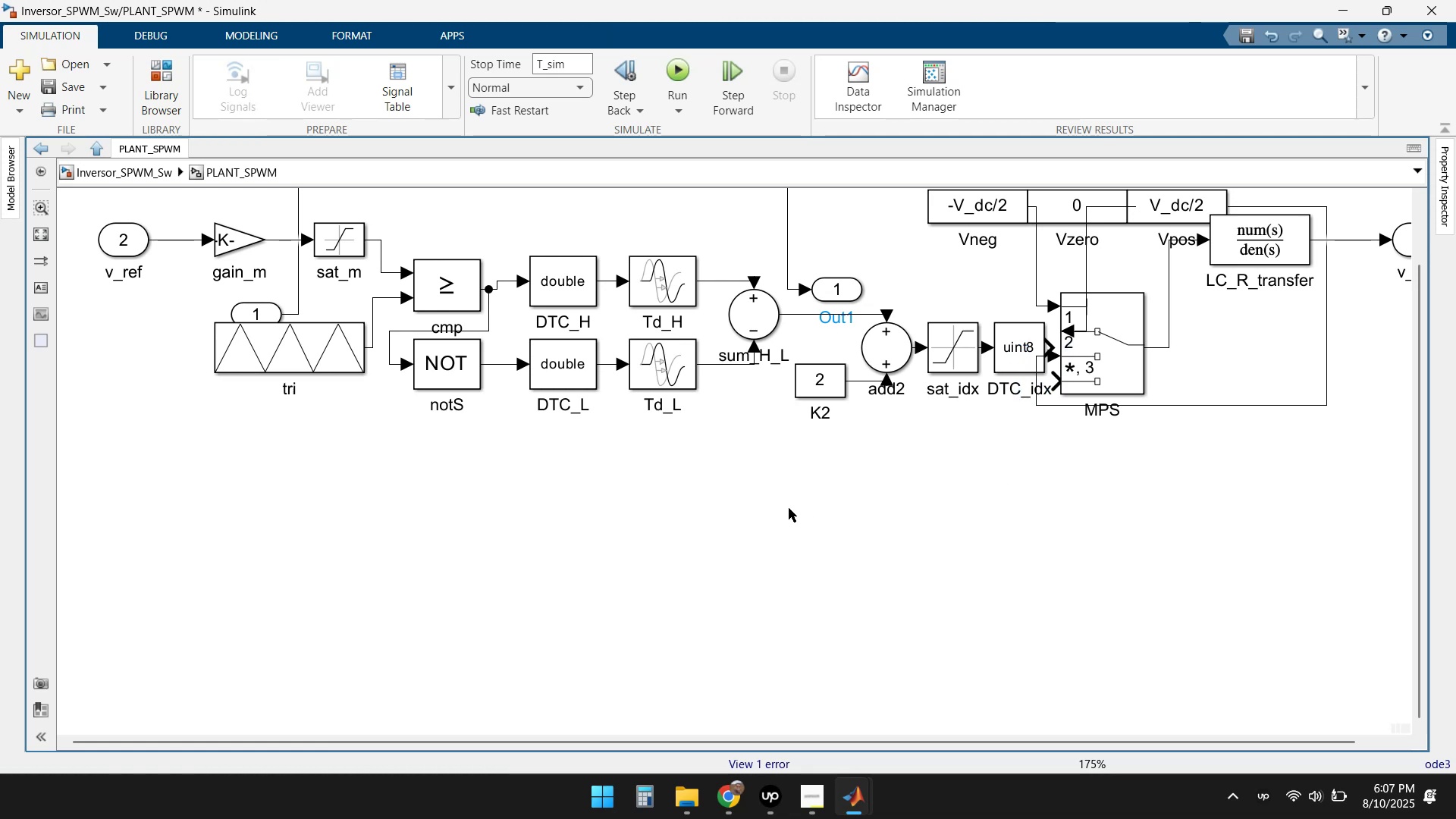 
left_click([124, 173])
 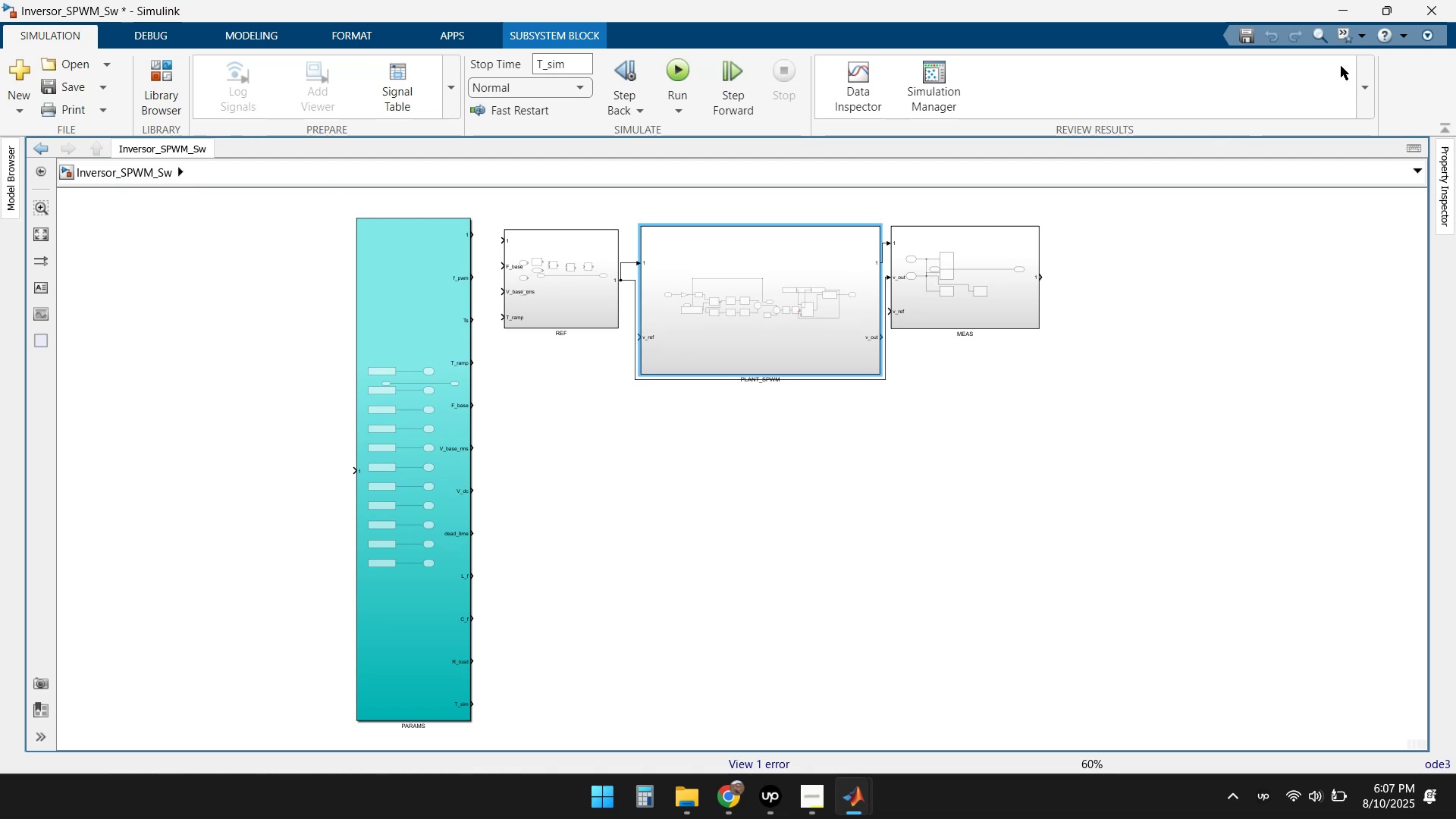 
left_click([1343, 11])
 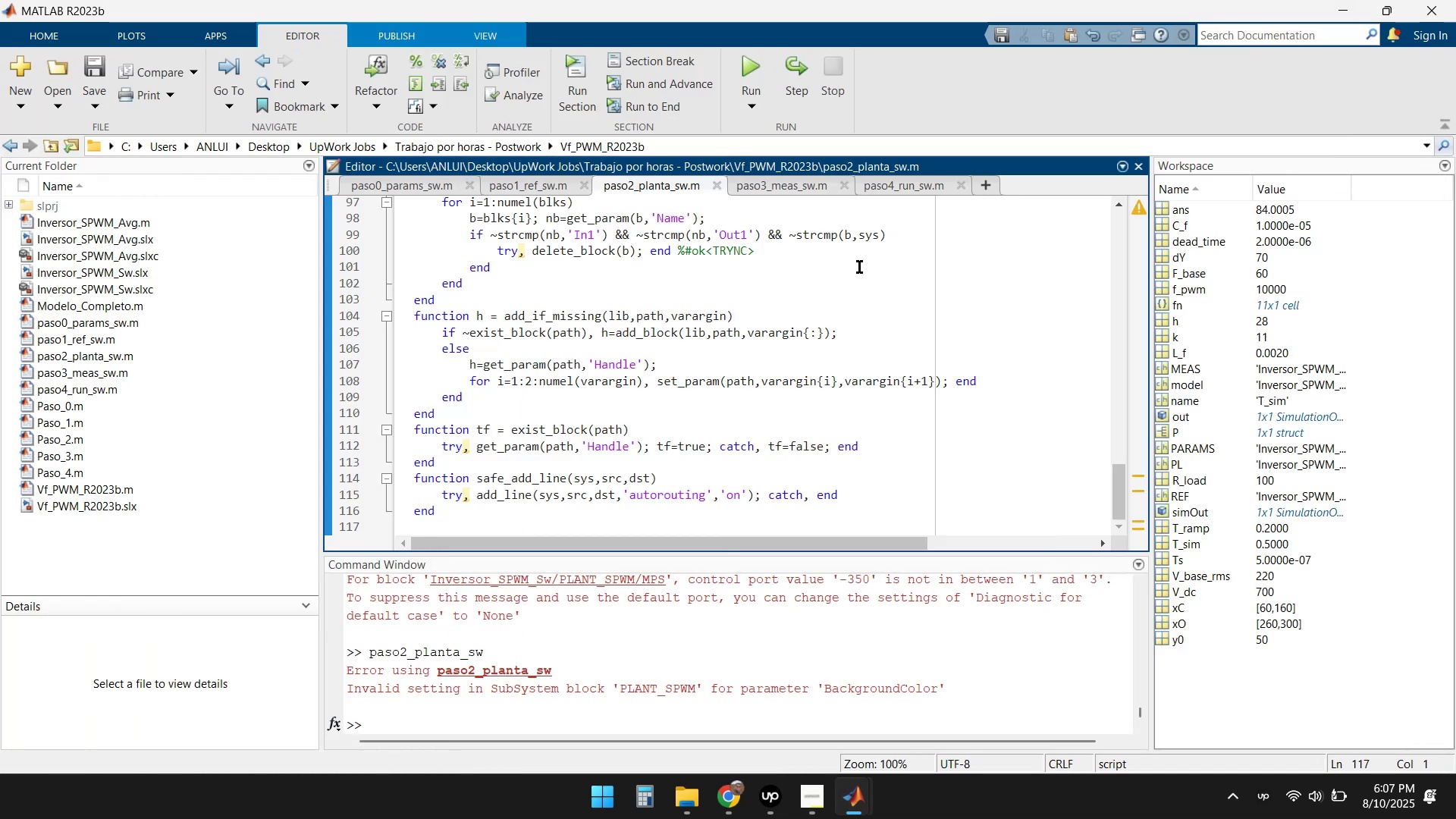 
left_click([789, 190])
 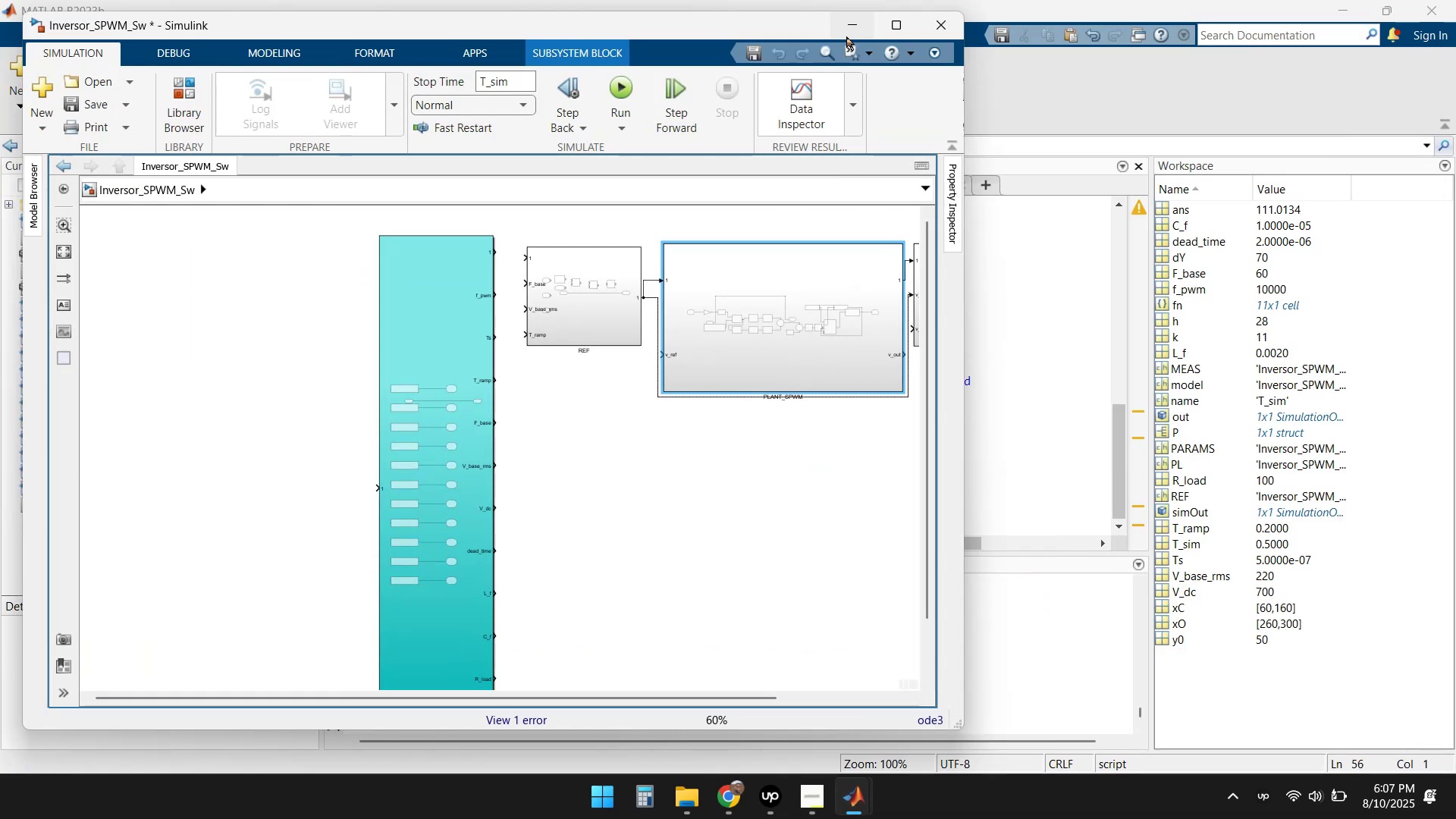 
left_click([847, 24])
 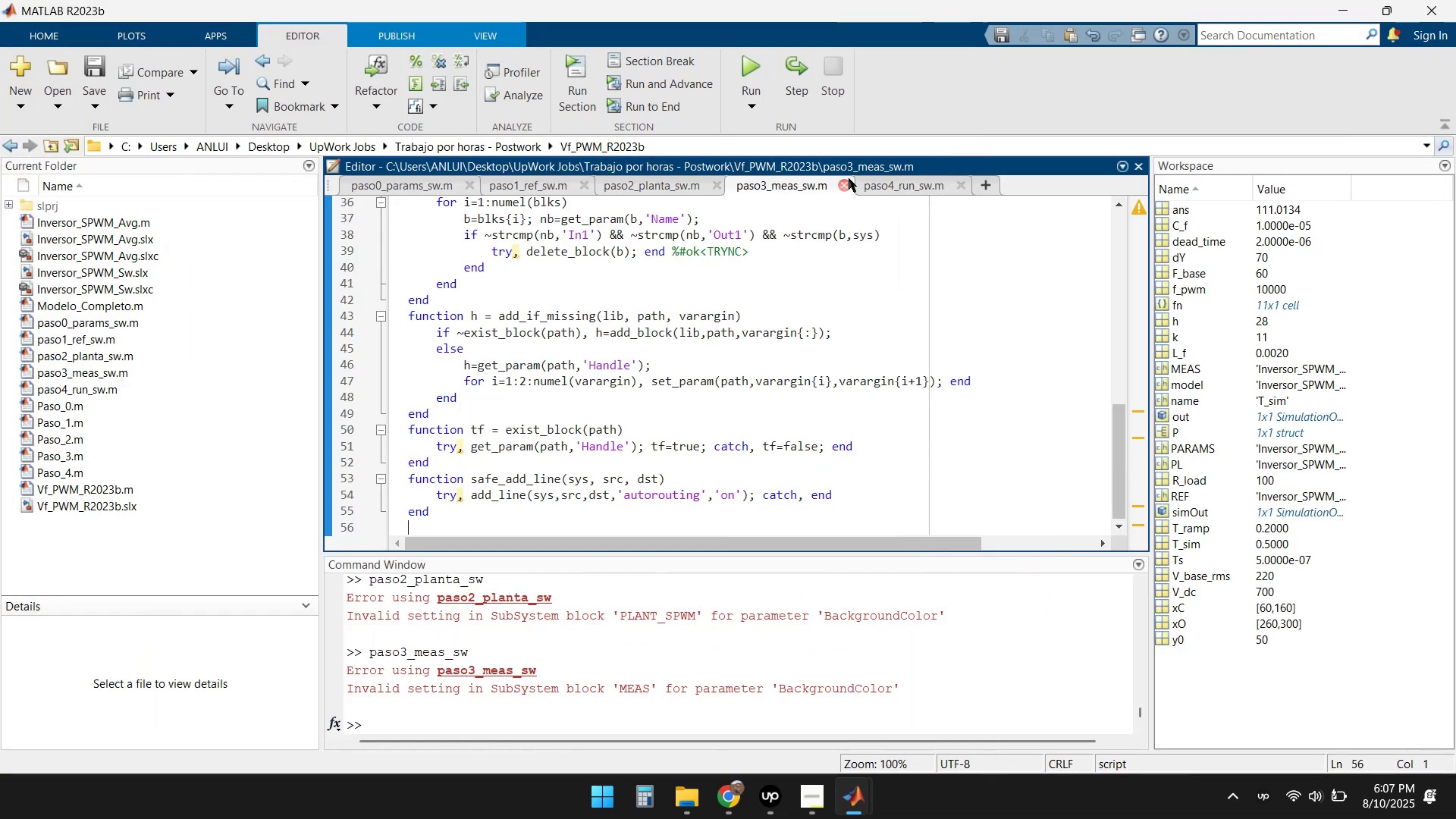 
left_click([902, 186])
 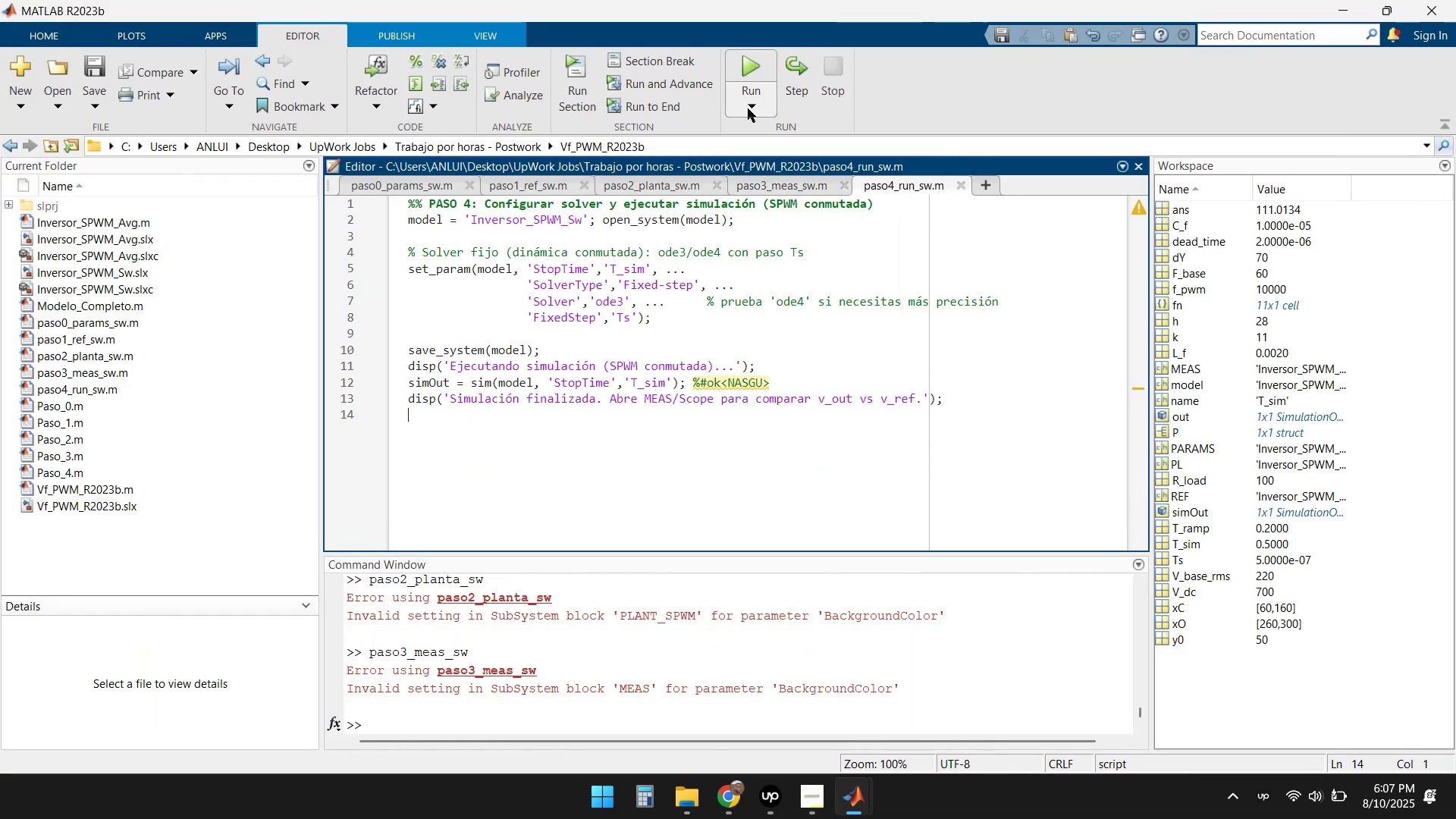 
left_click([748, 64])
 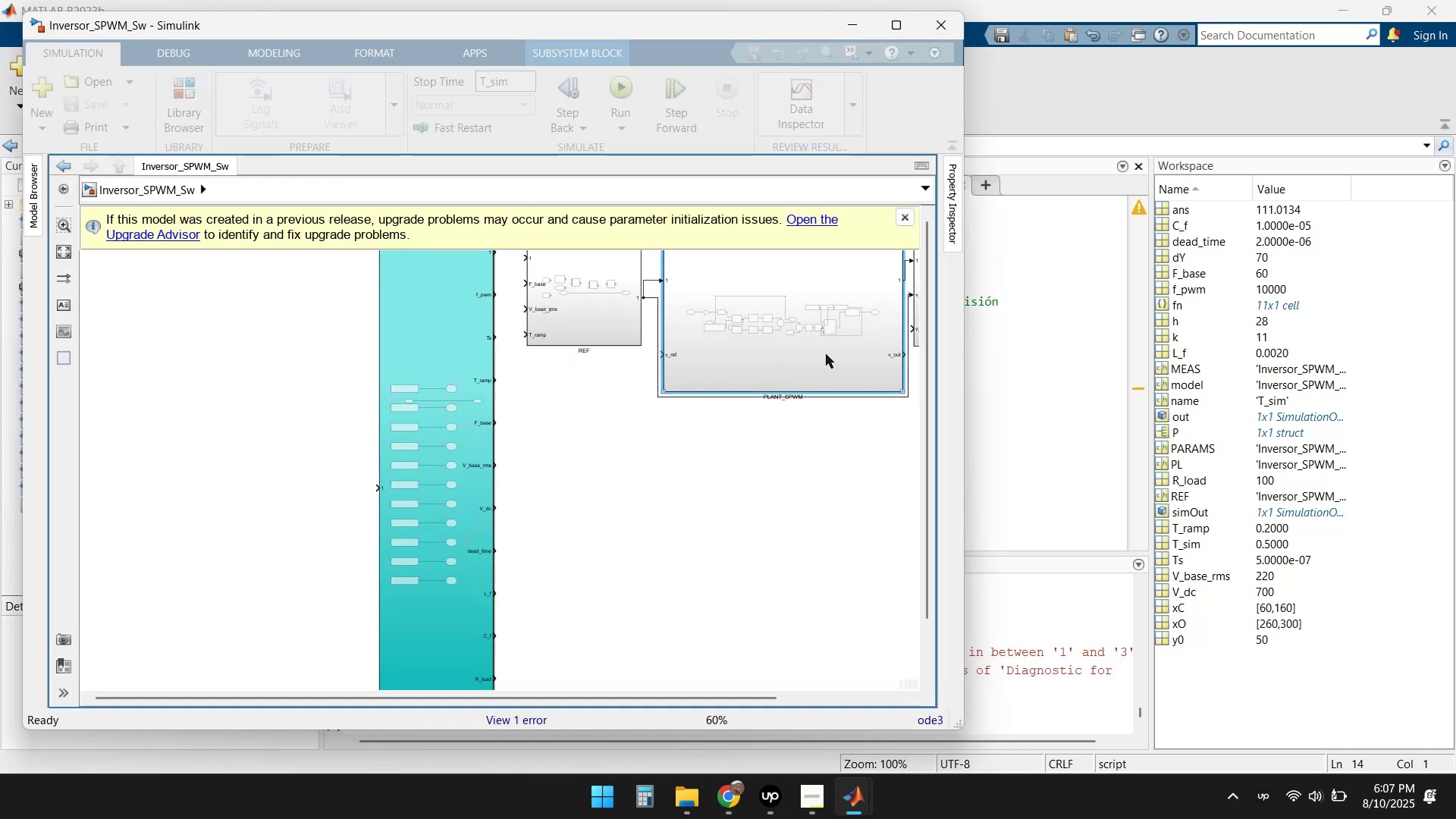 
left_click([896, 21])
 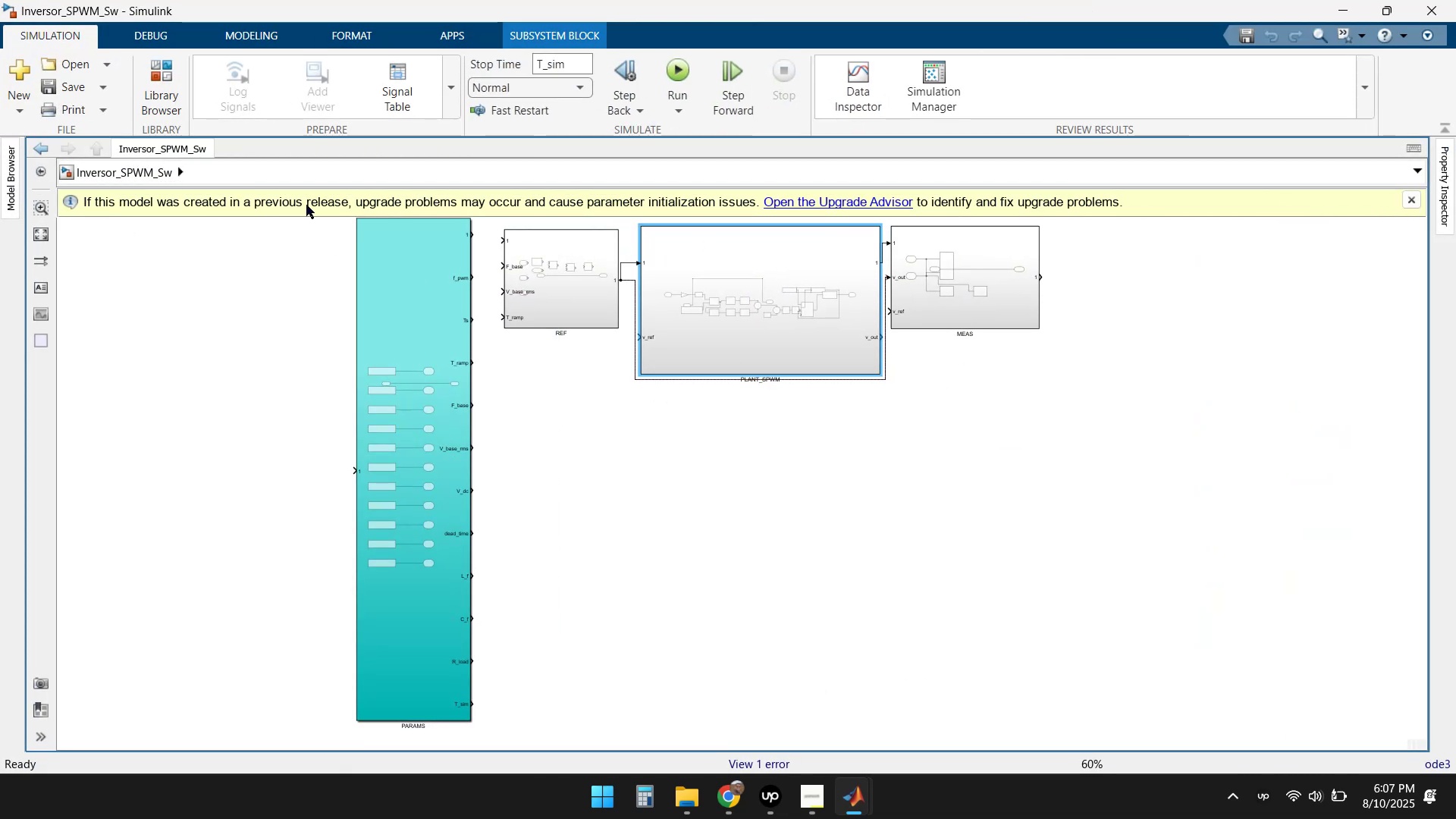 
wait(9.0)
 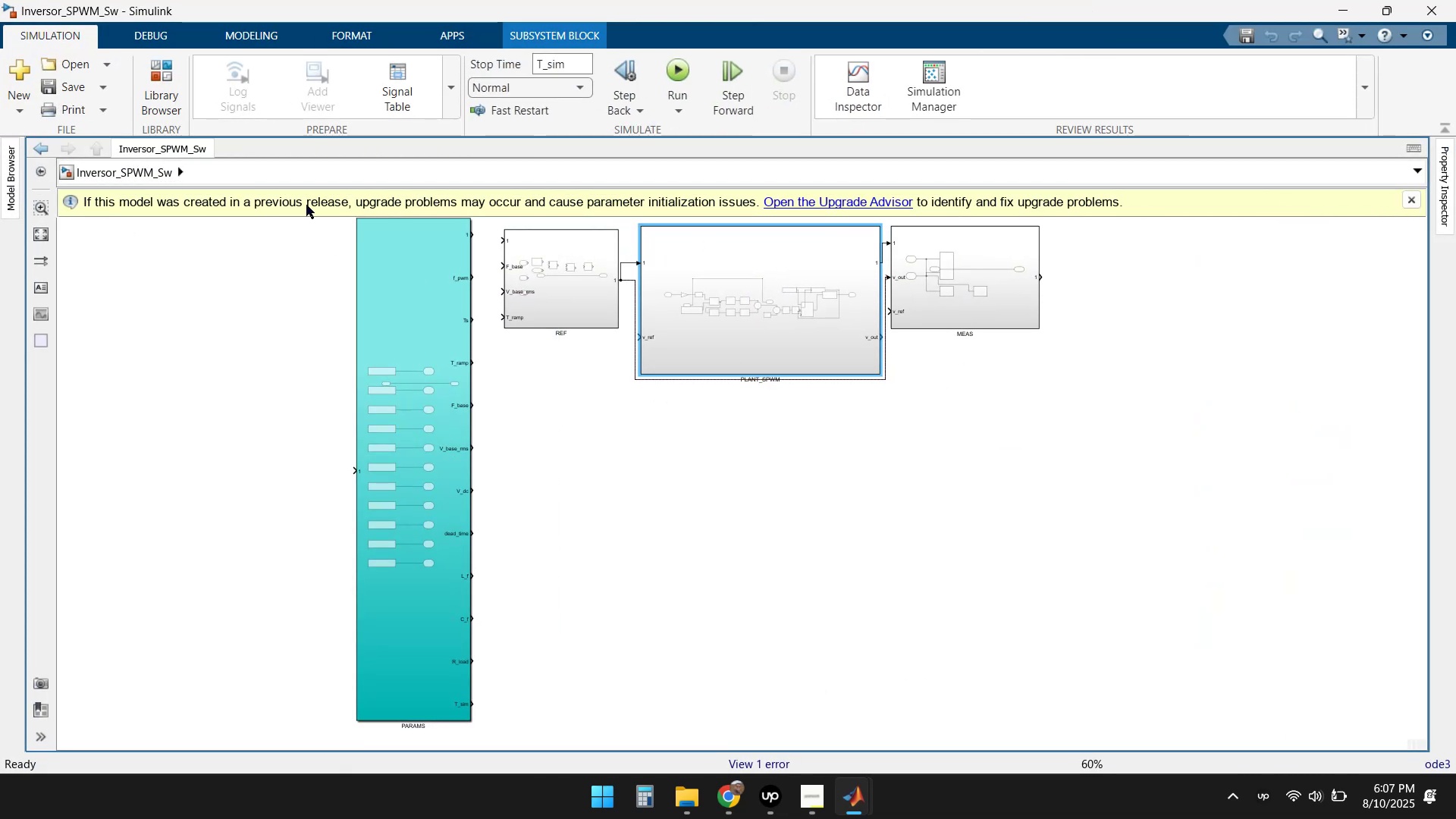 
left_click([765, 770])
 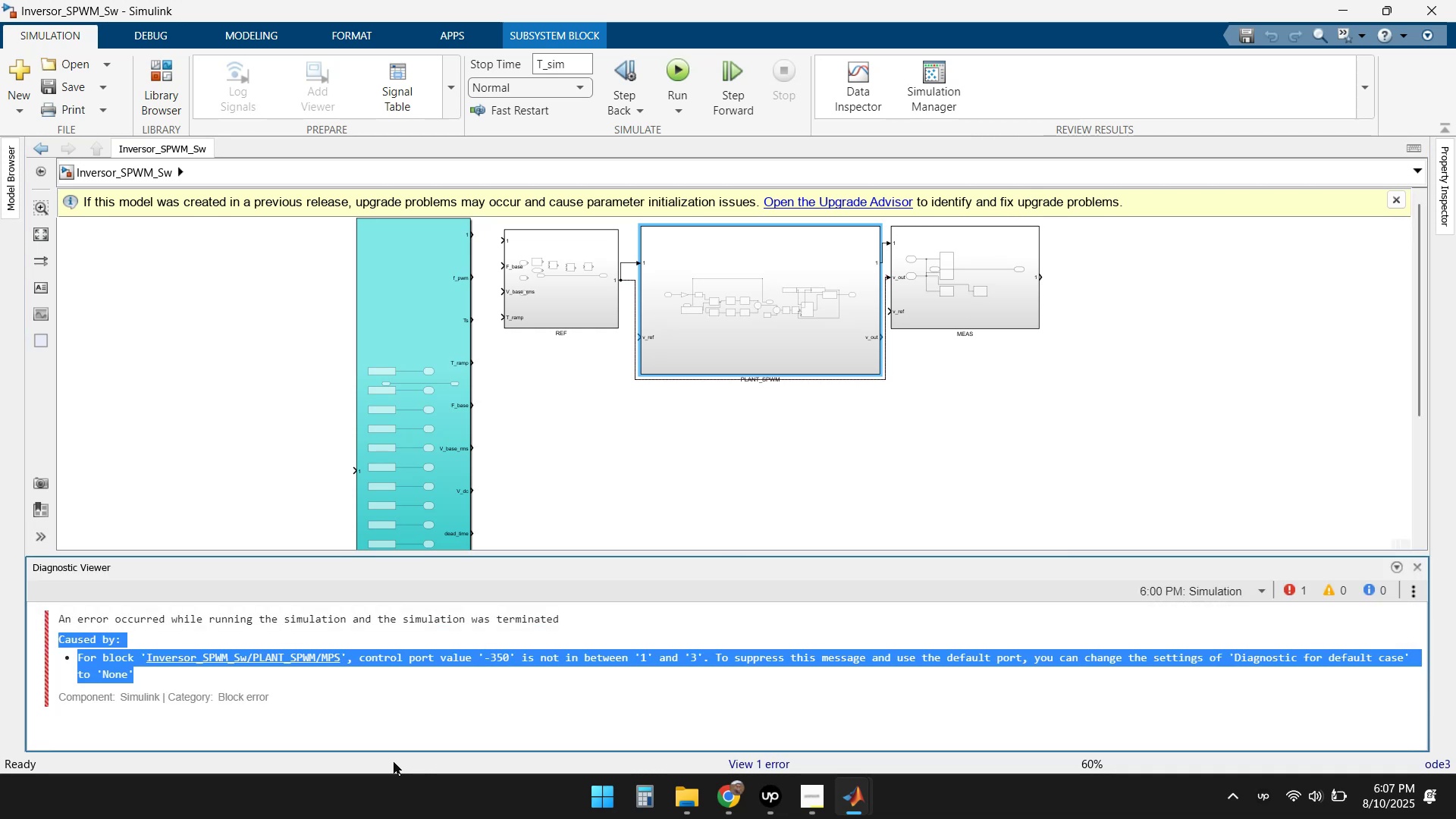 
left_click([353, 748])
 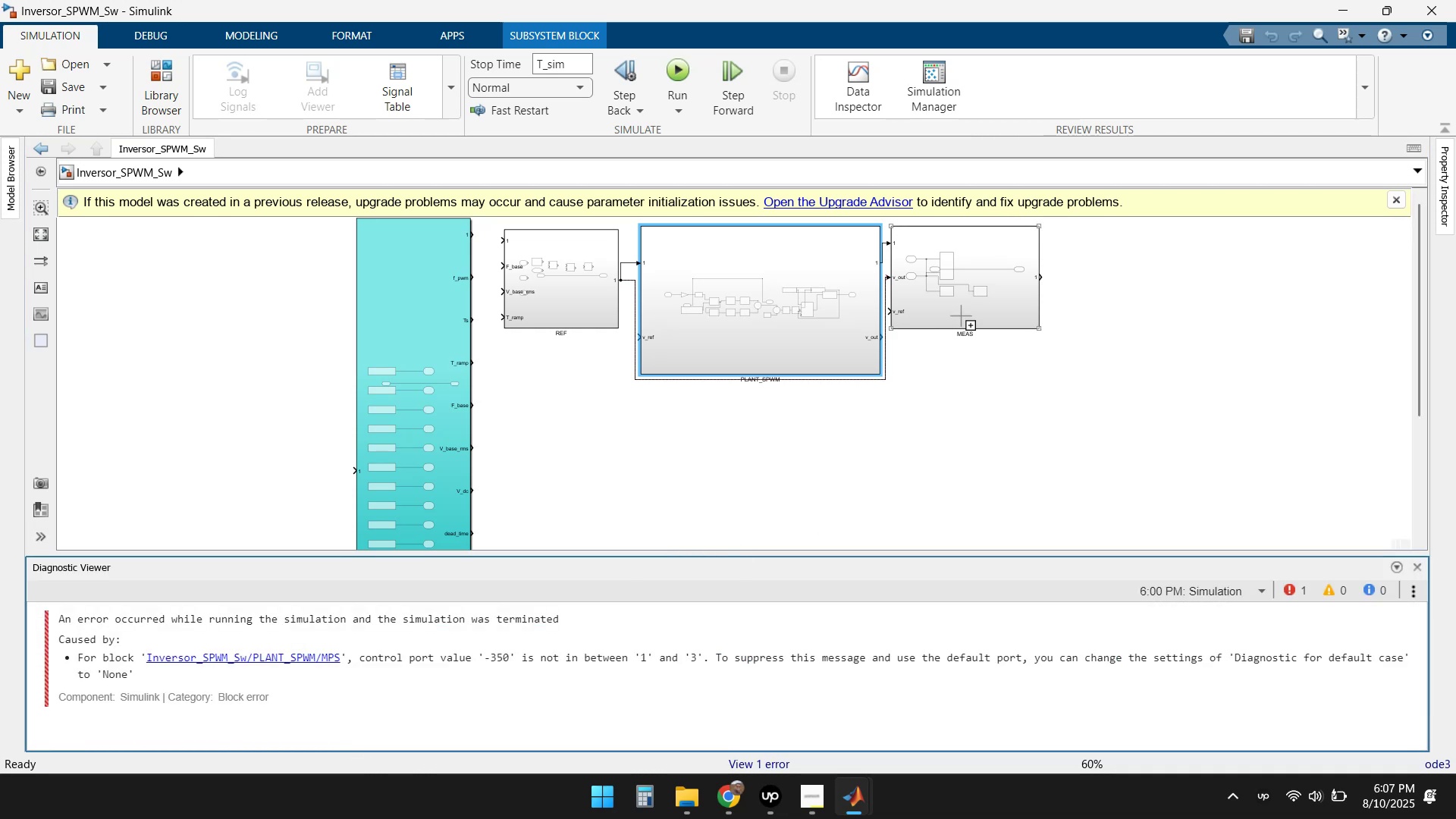 
left_click([1257, 200])
 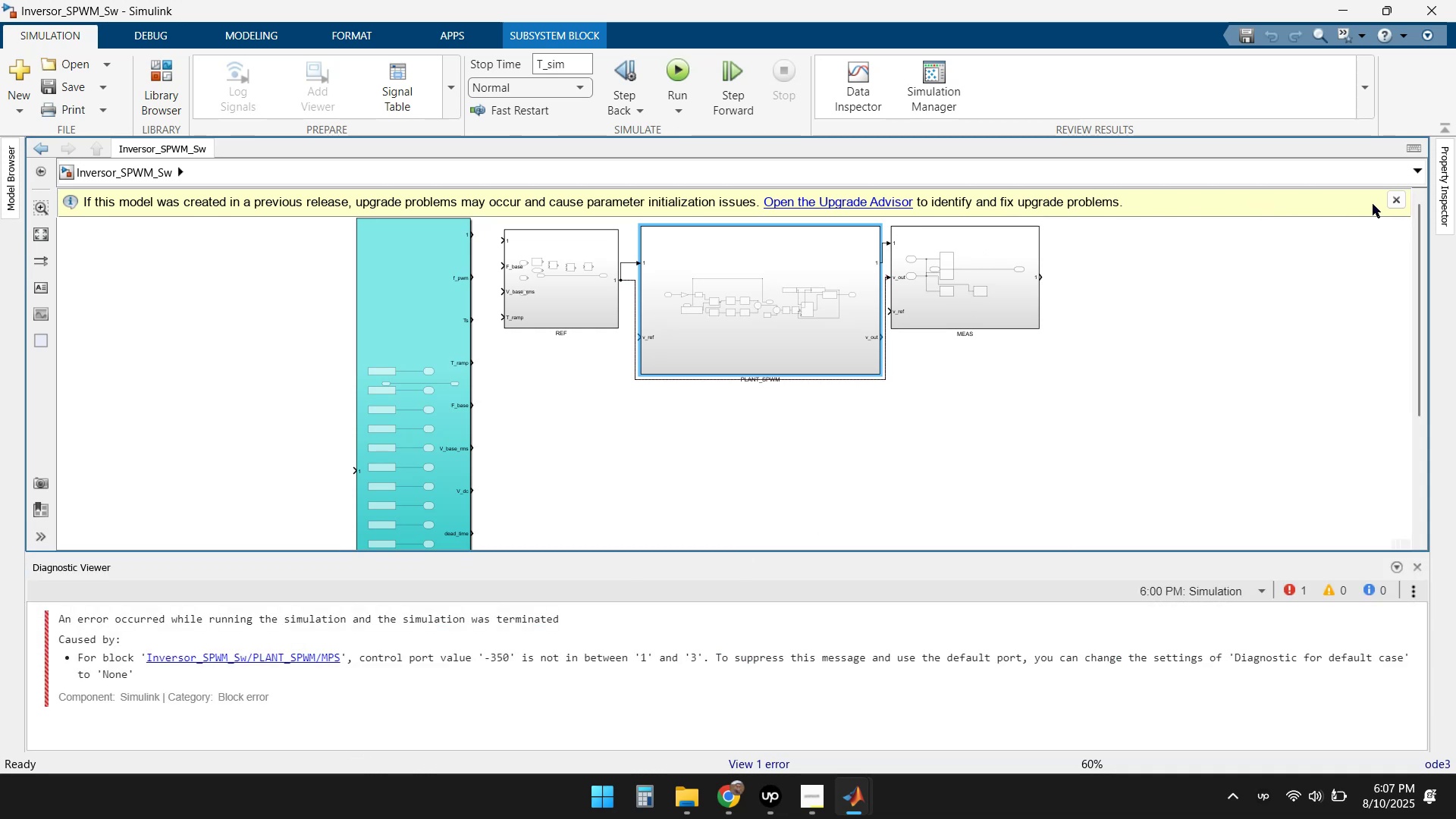 
left_click([1397, 201])
 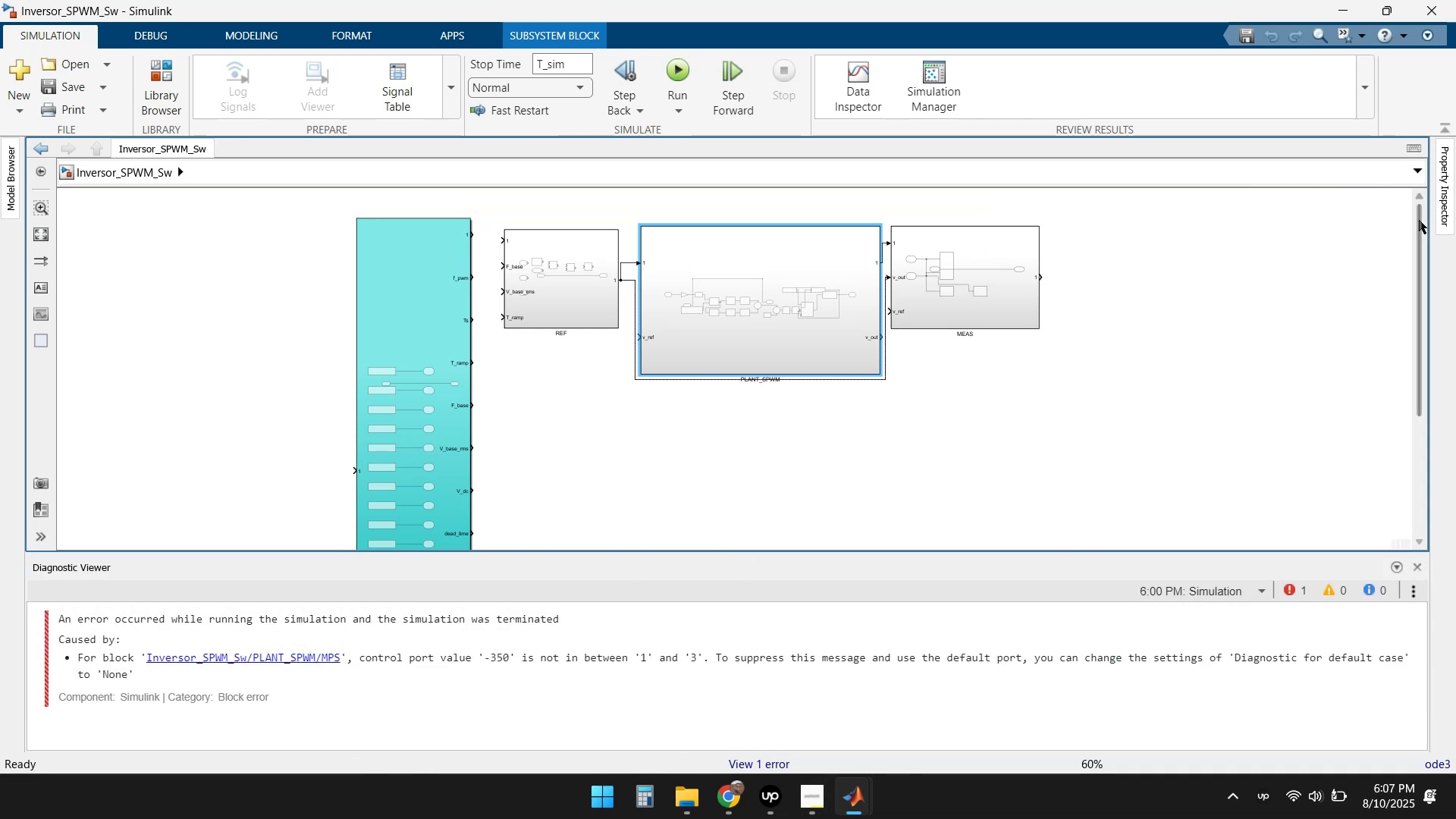 
left_click([1410, 568])
 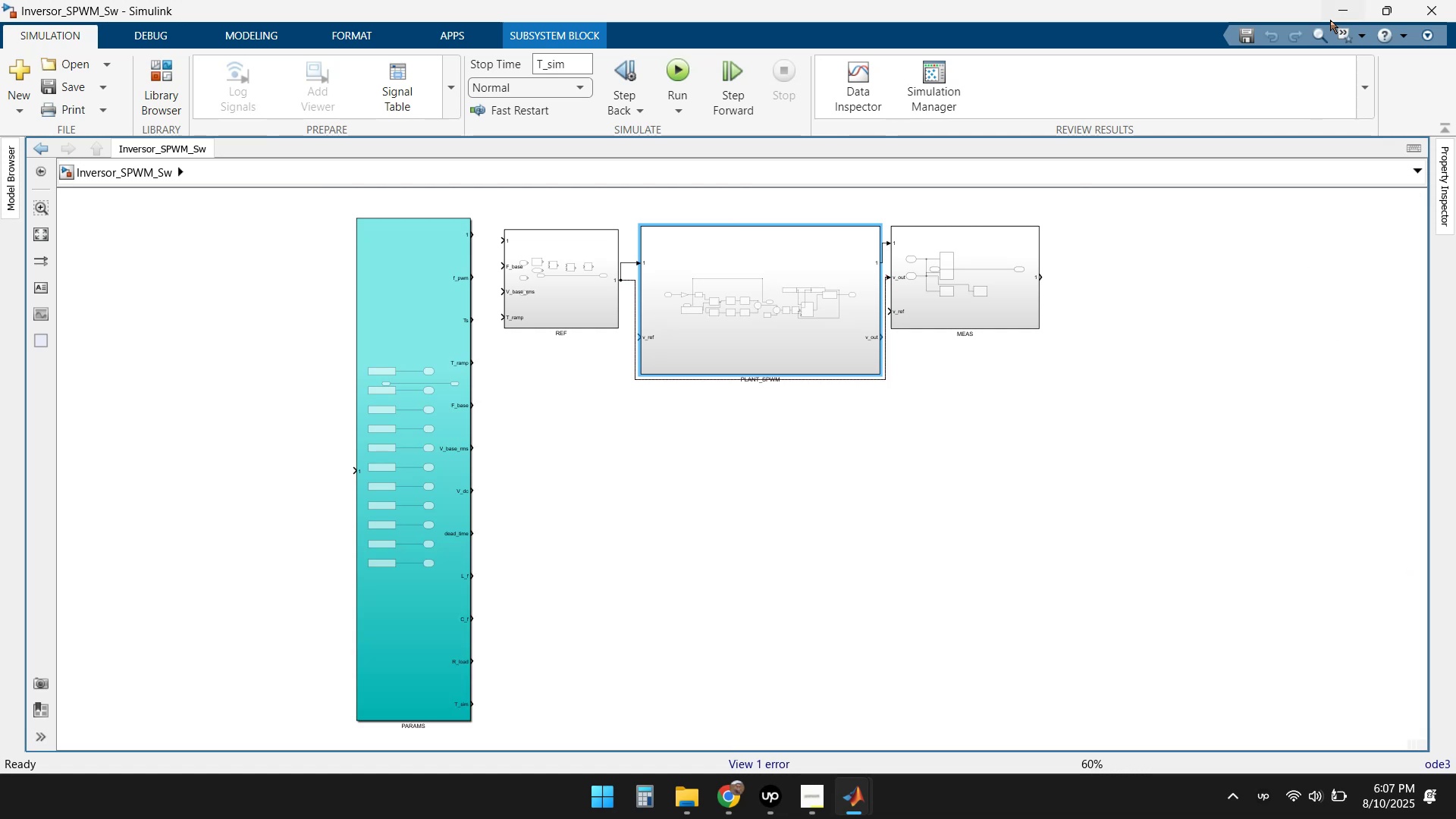 
left_click([1344, 12])
 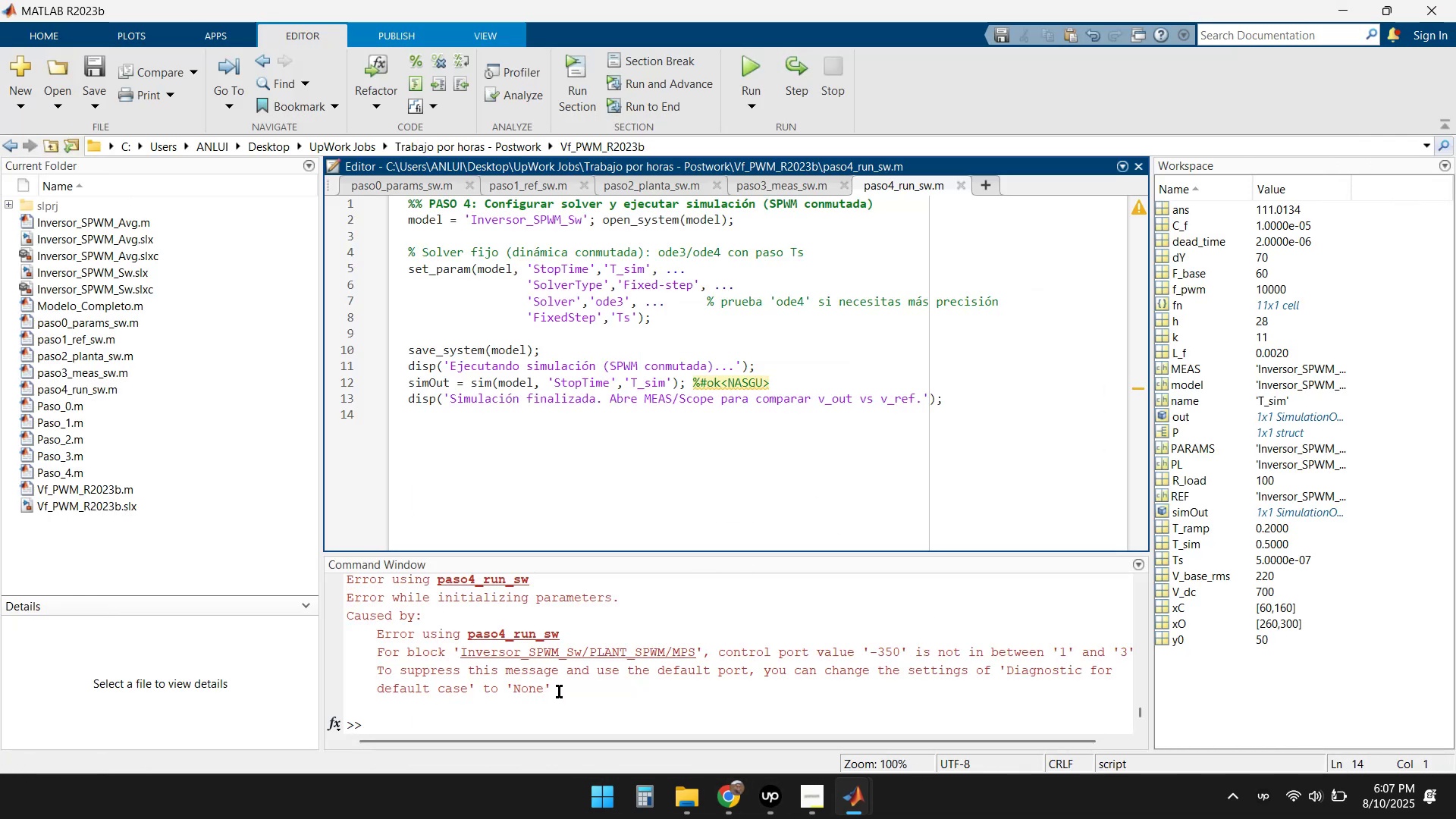 
wait(6.26)
 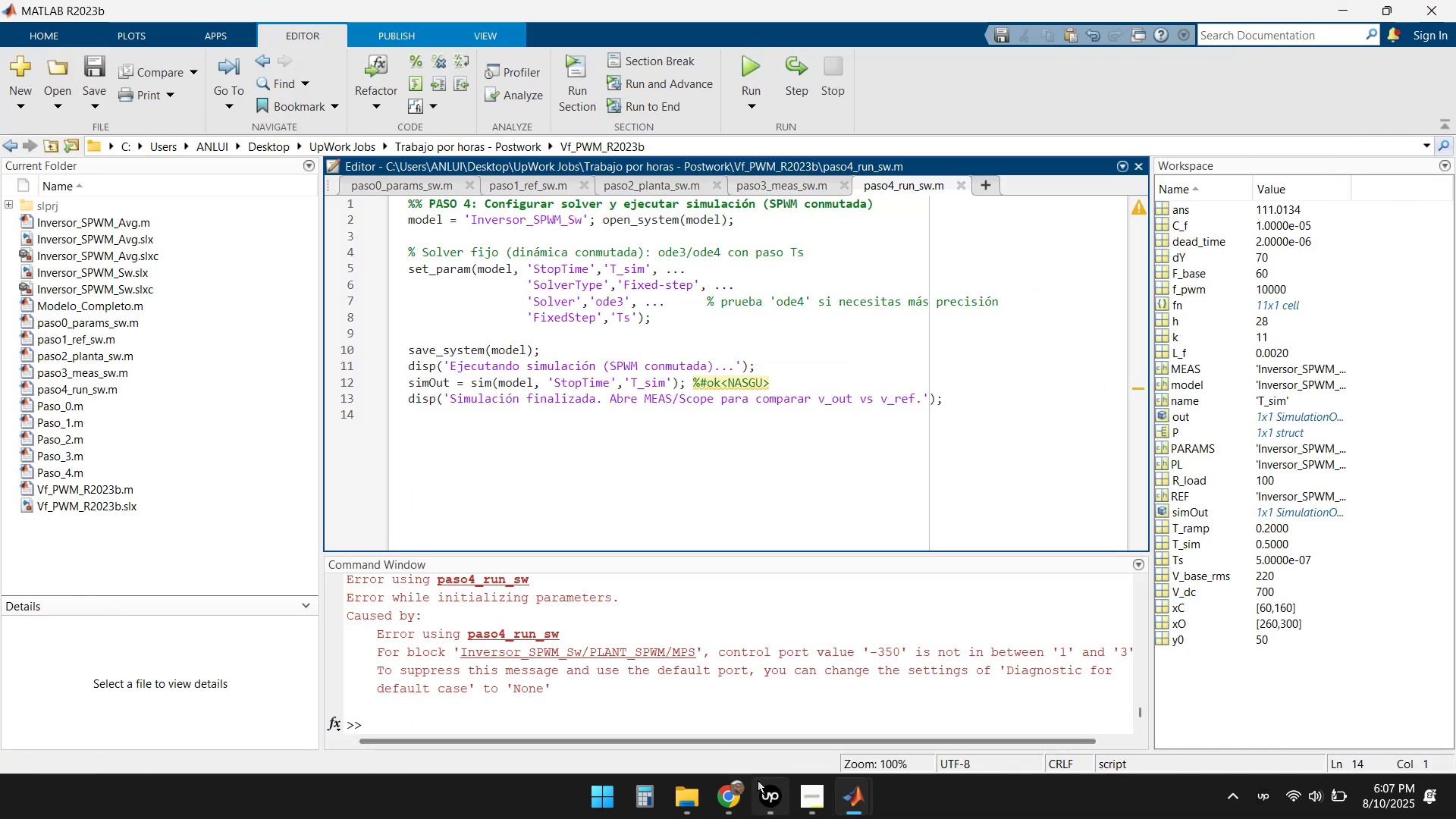 
left_click([736, 796])
 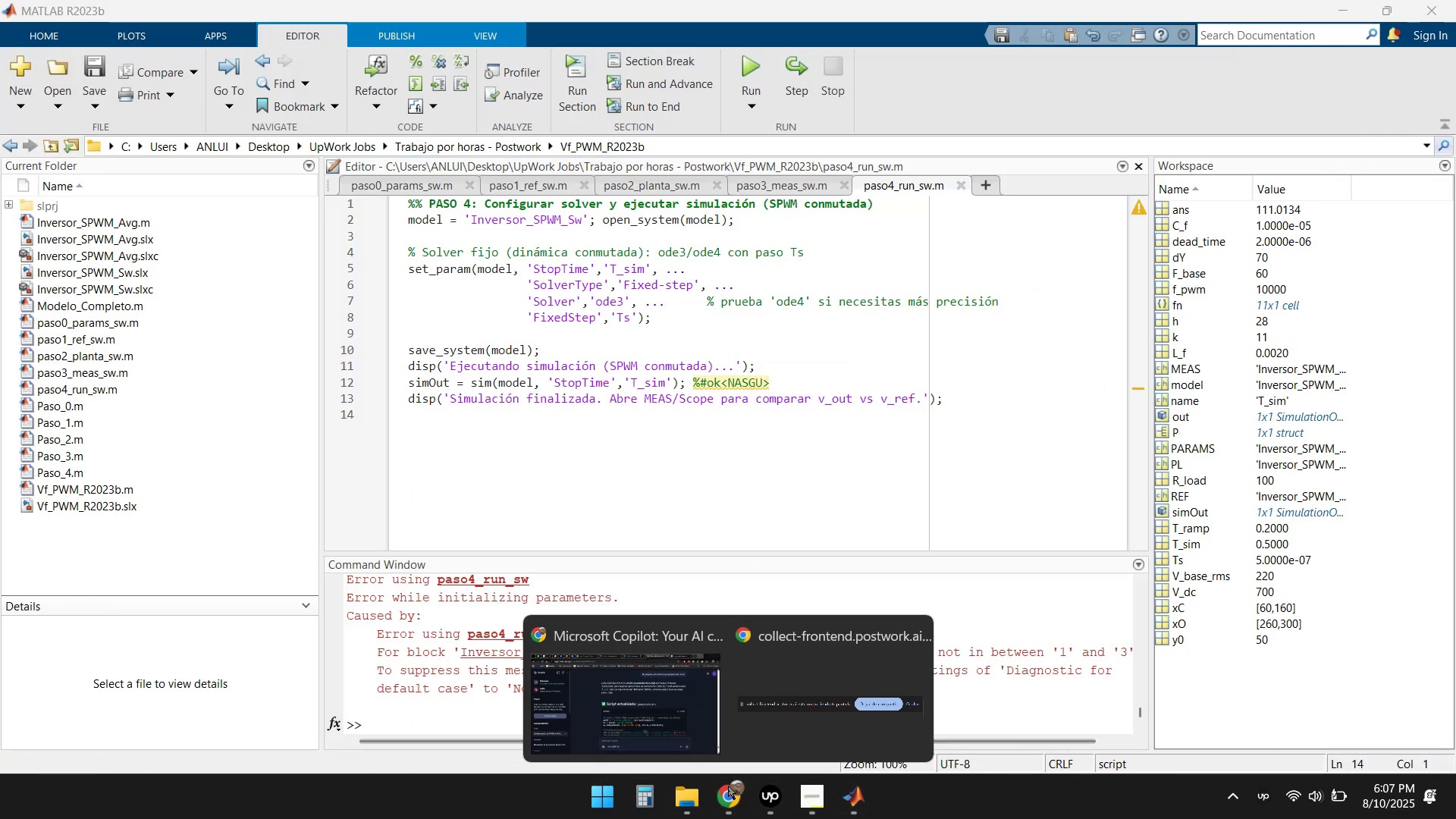 
left_click([633, 713])
 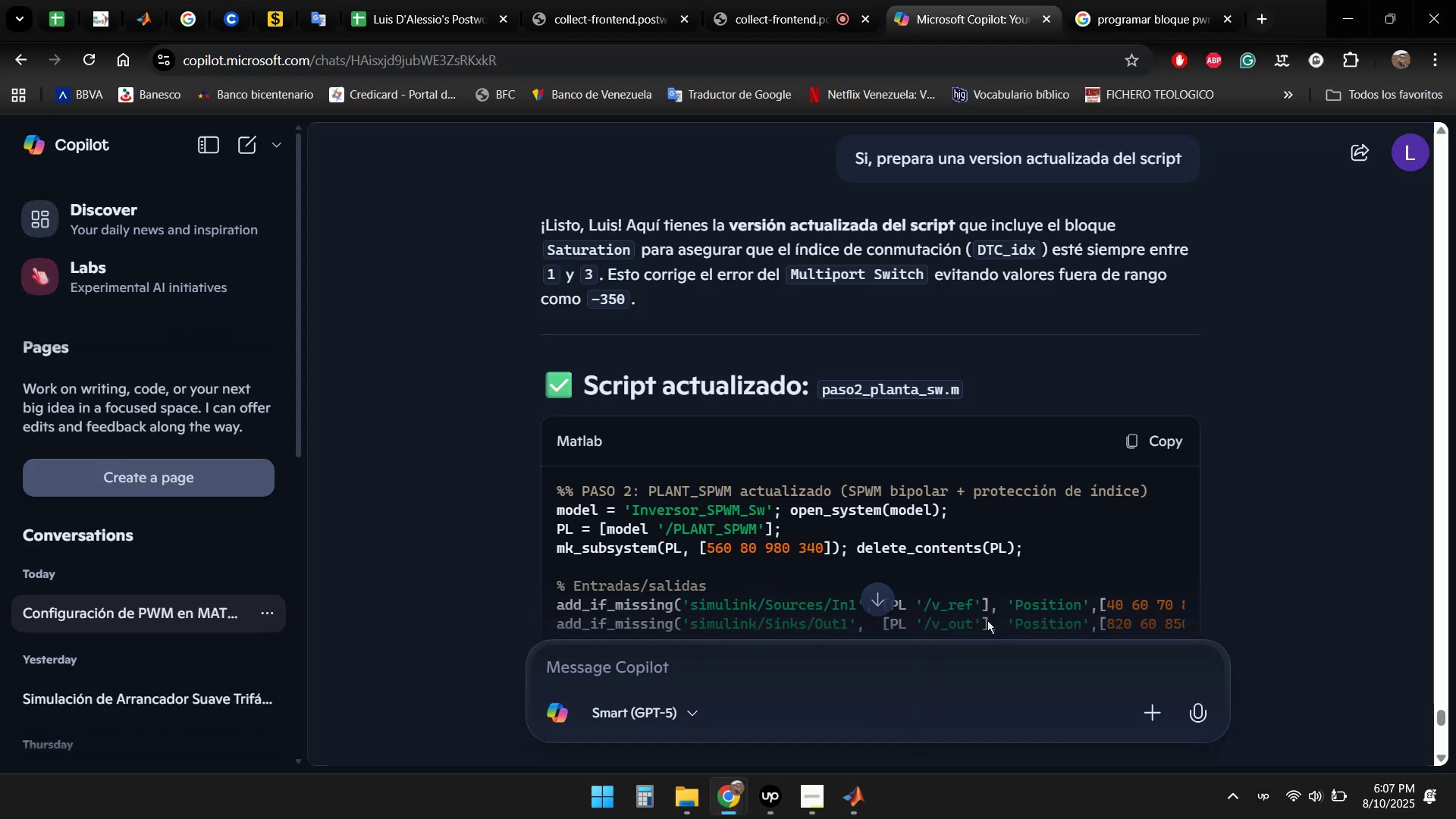 
left_click([880, 606])
 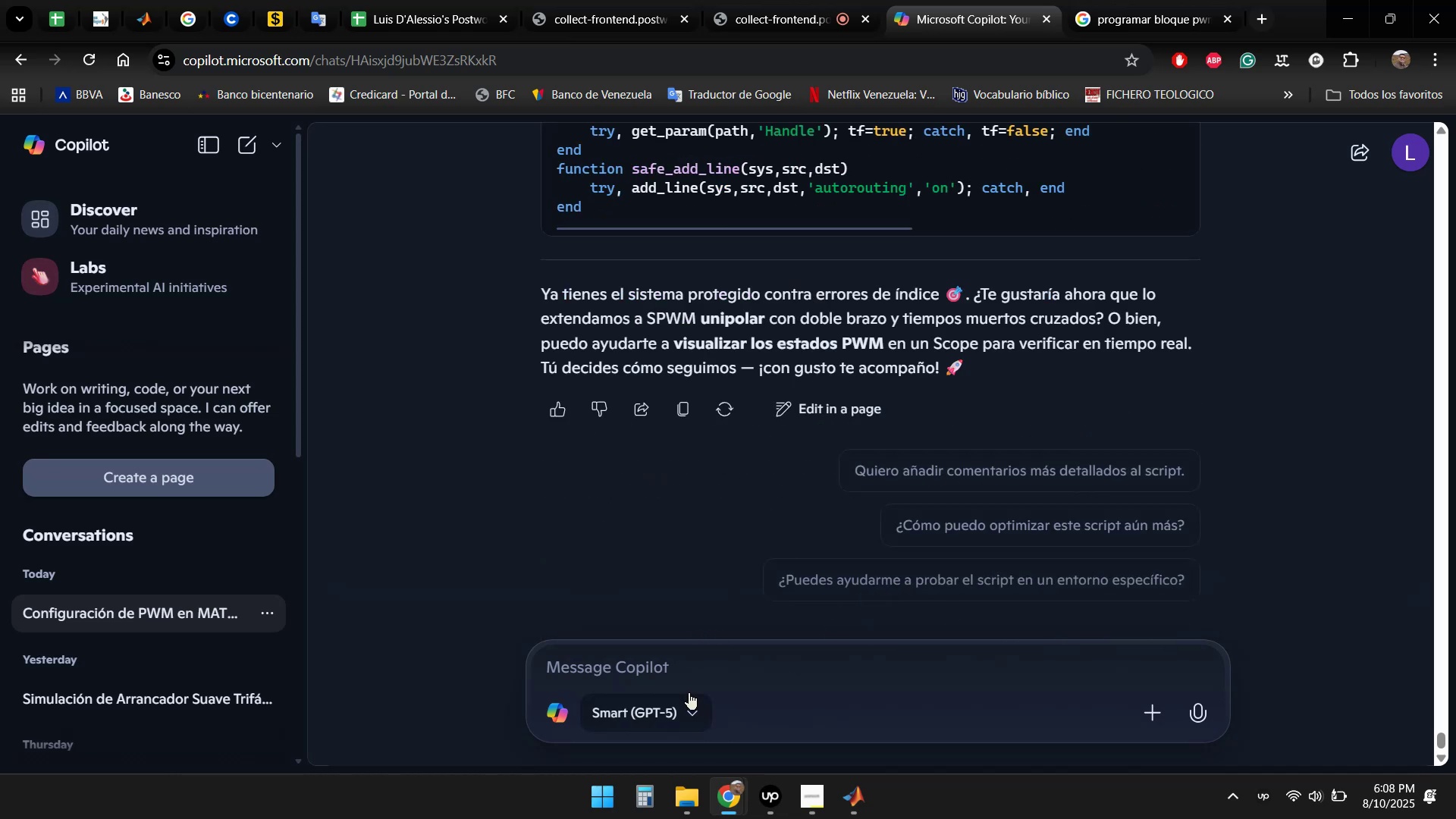 
left_click([654, 669])
 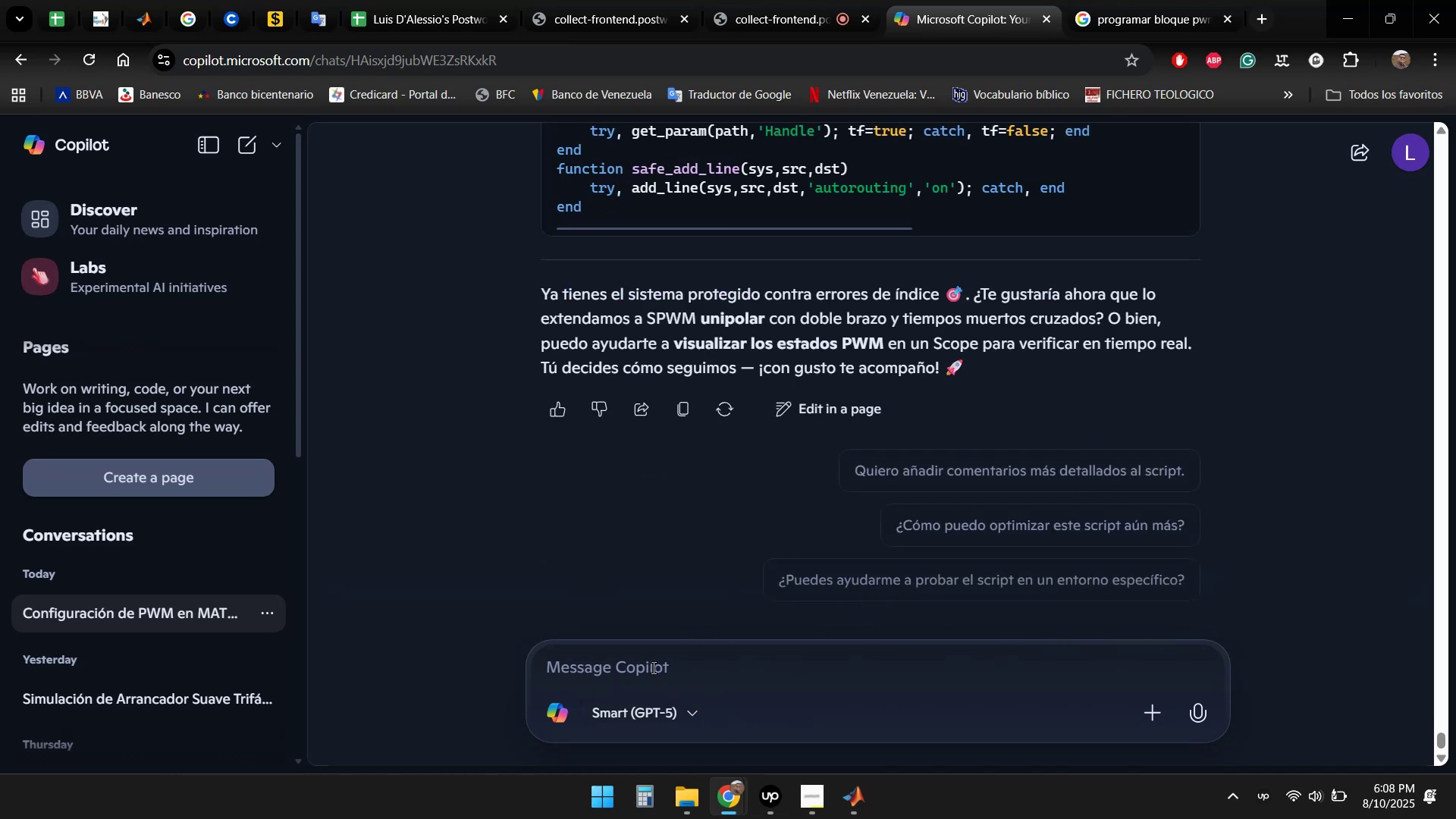 
type(Ayudame a visualizar los estados PWM en un scope)
 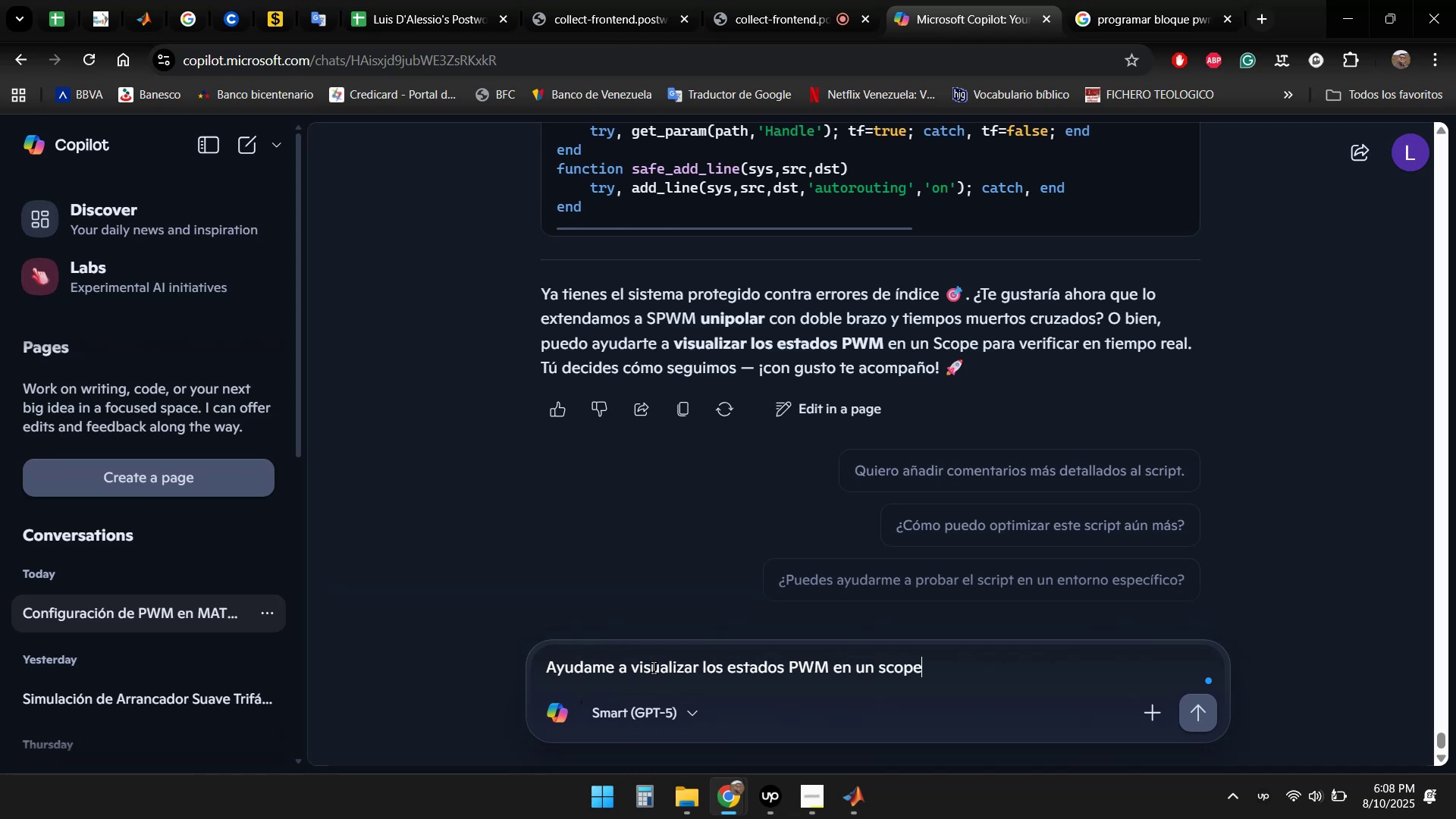 
key(Enter)
 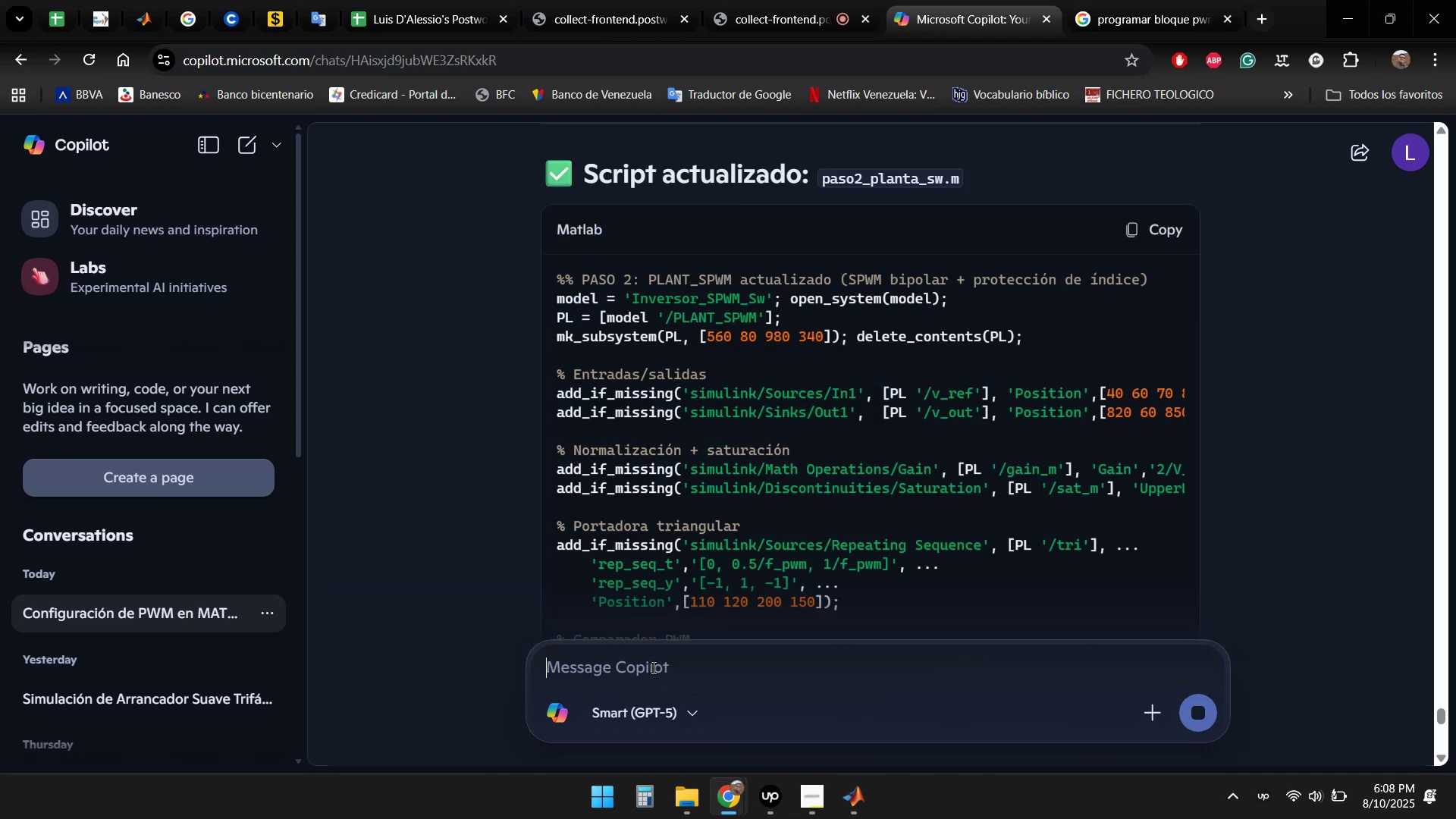 
wait(9.69)
 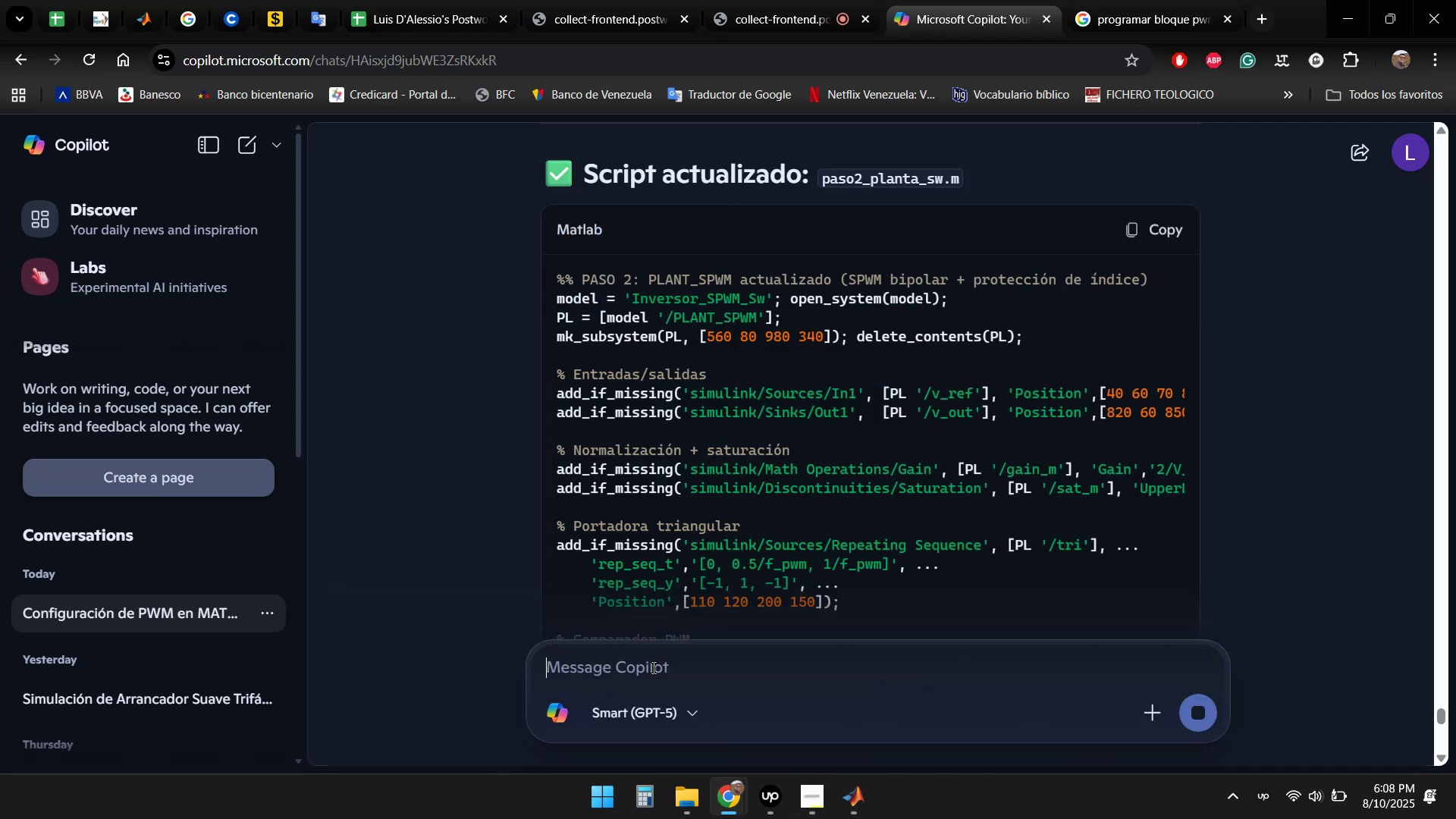 
scroll: coordinate [1284, 373], scroll_direction: down, amount: 6.0
 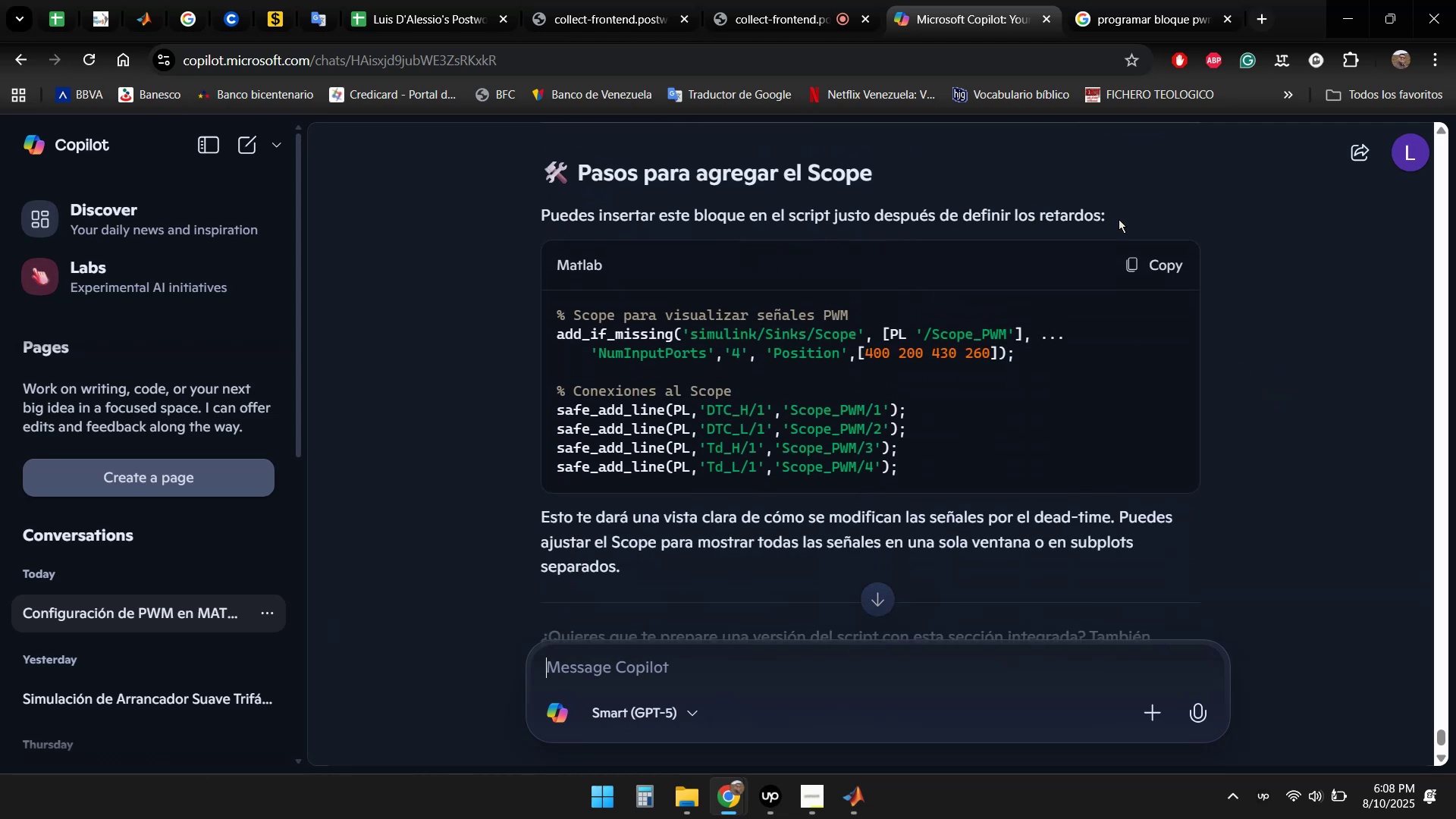 
wait(6.9)
 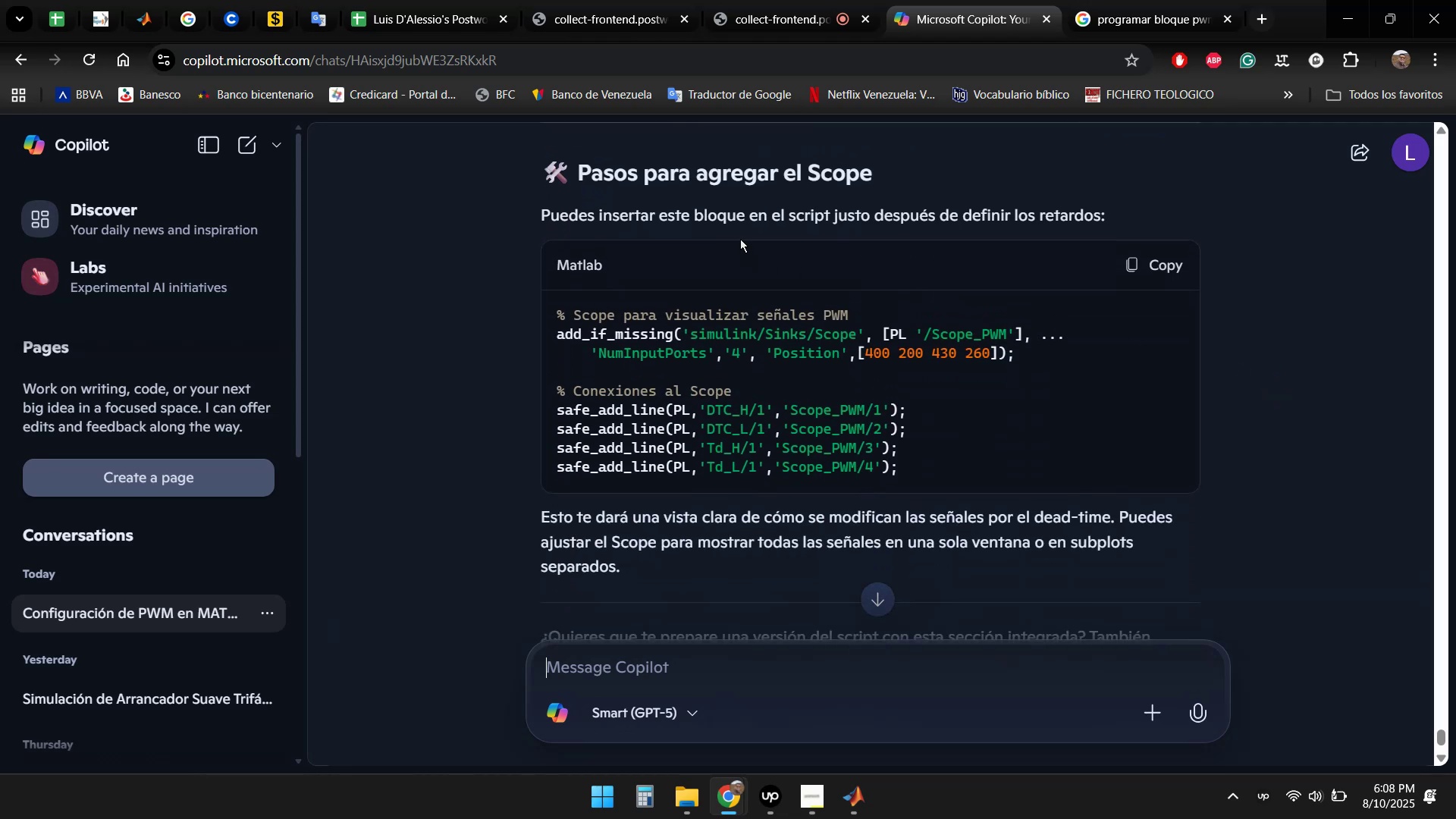 
scroll: coordinate [1242, 489], scroll_direction: down, amount: 4.0
 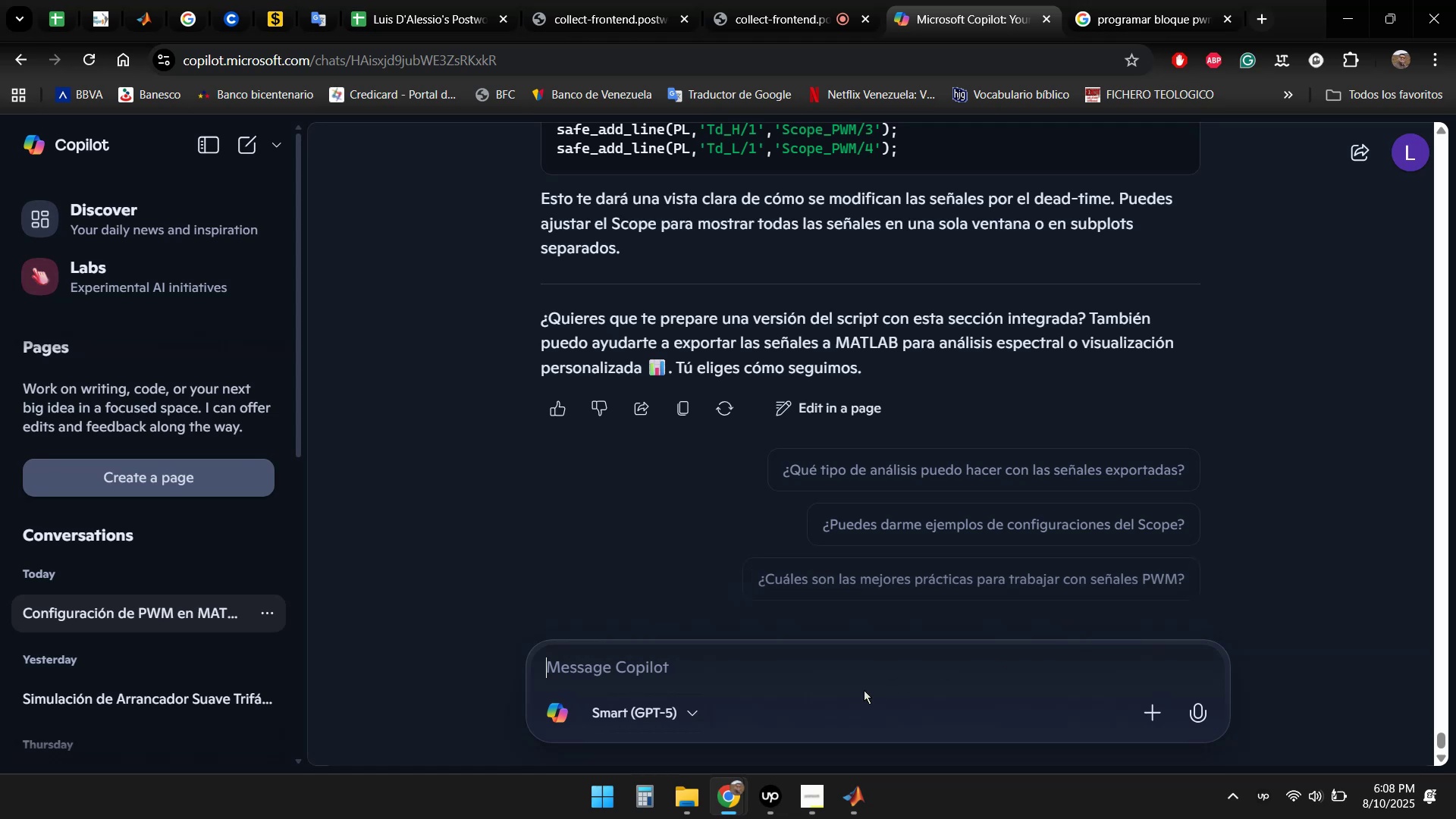 
left_click([836, 673])
 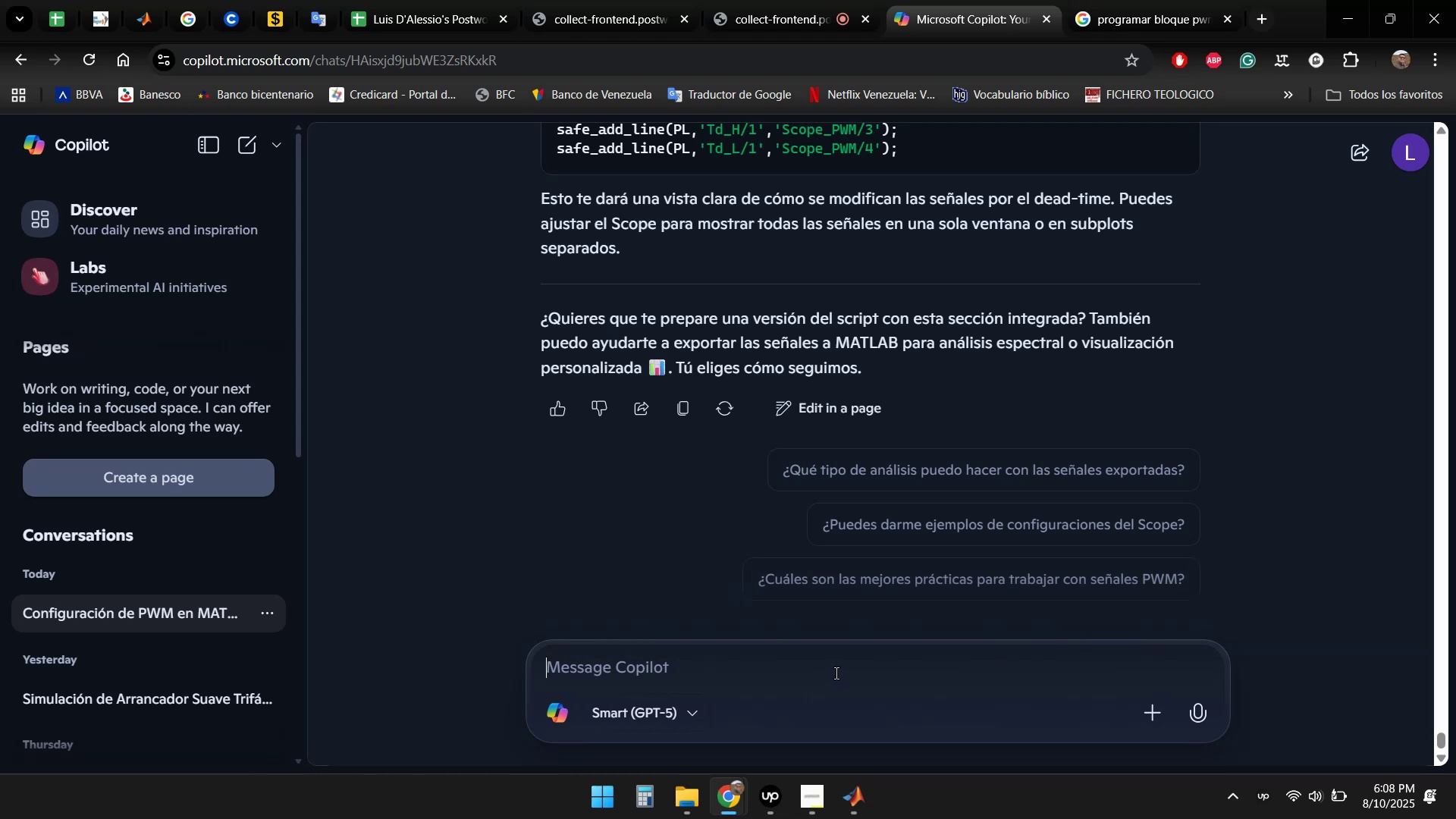 
type(Si, prepara una versi'o)
key(Backspace)
key(Backspace)
type(i'on con esta secci'on integrada)
 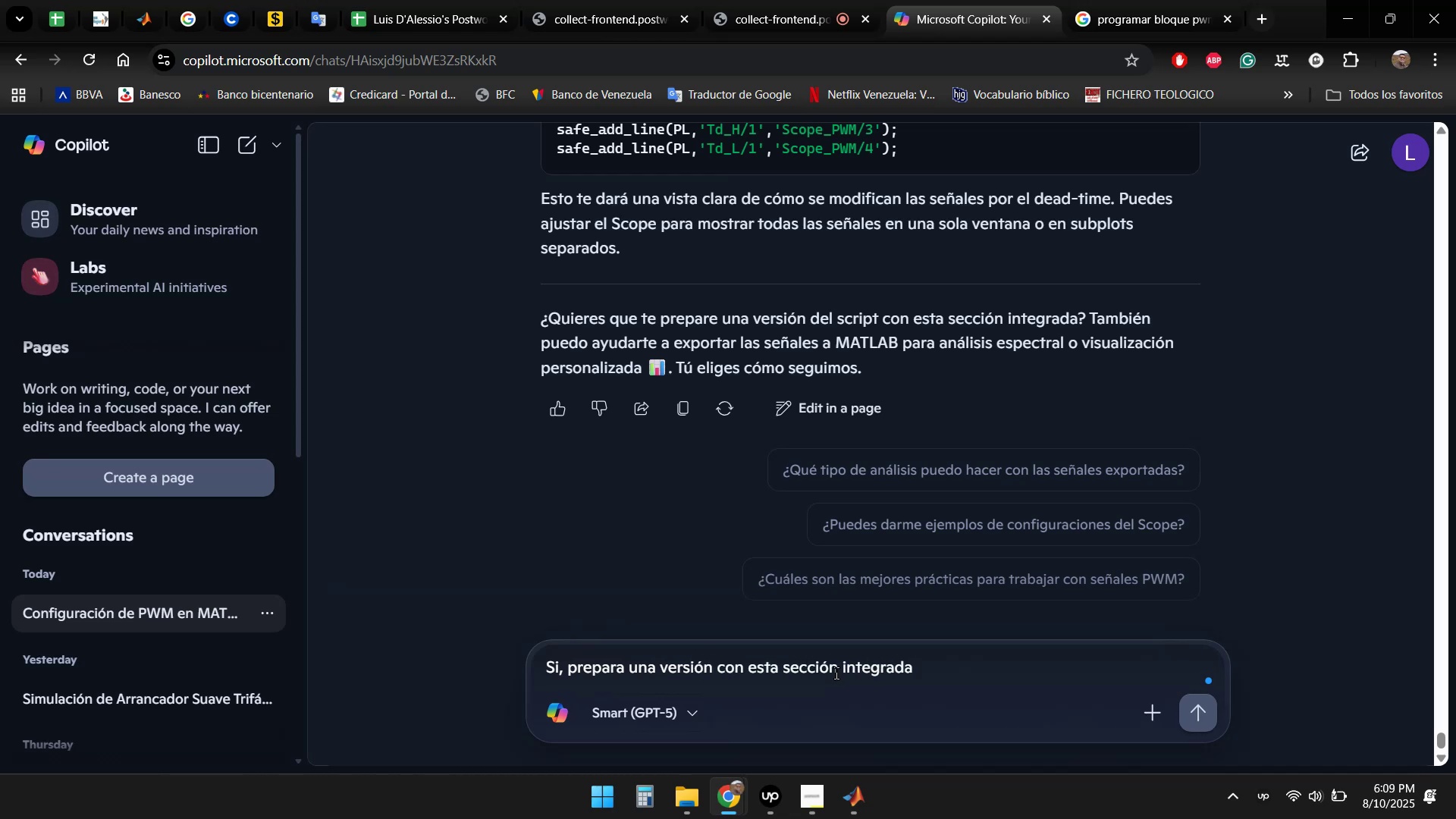 
key(Enter)
 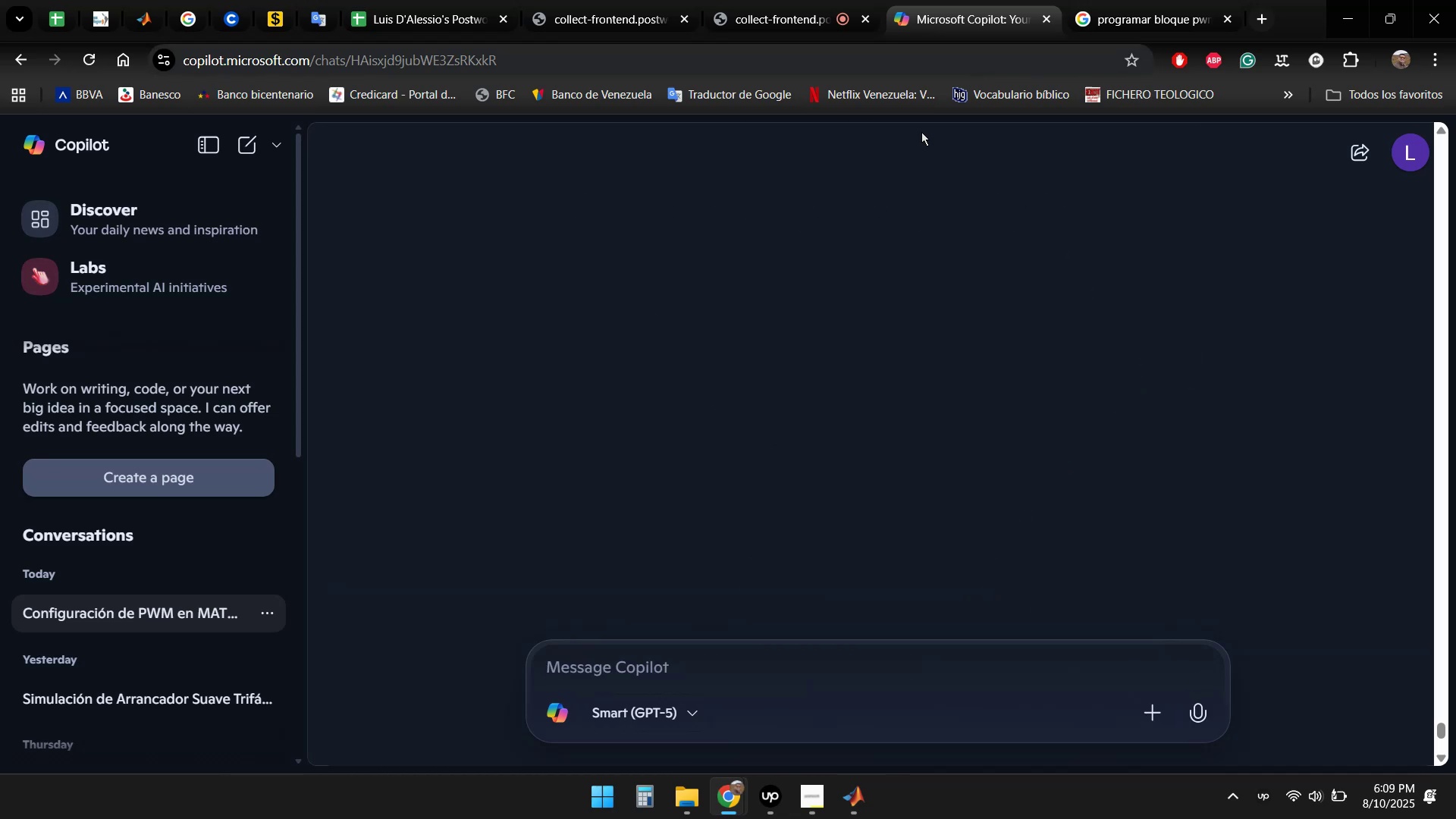 
wait(5.07)
 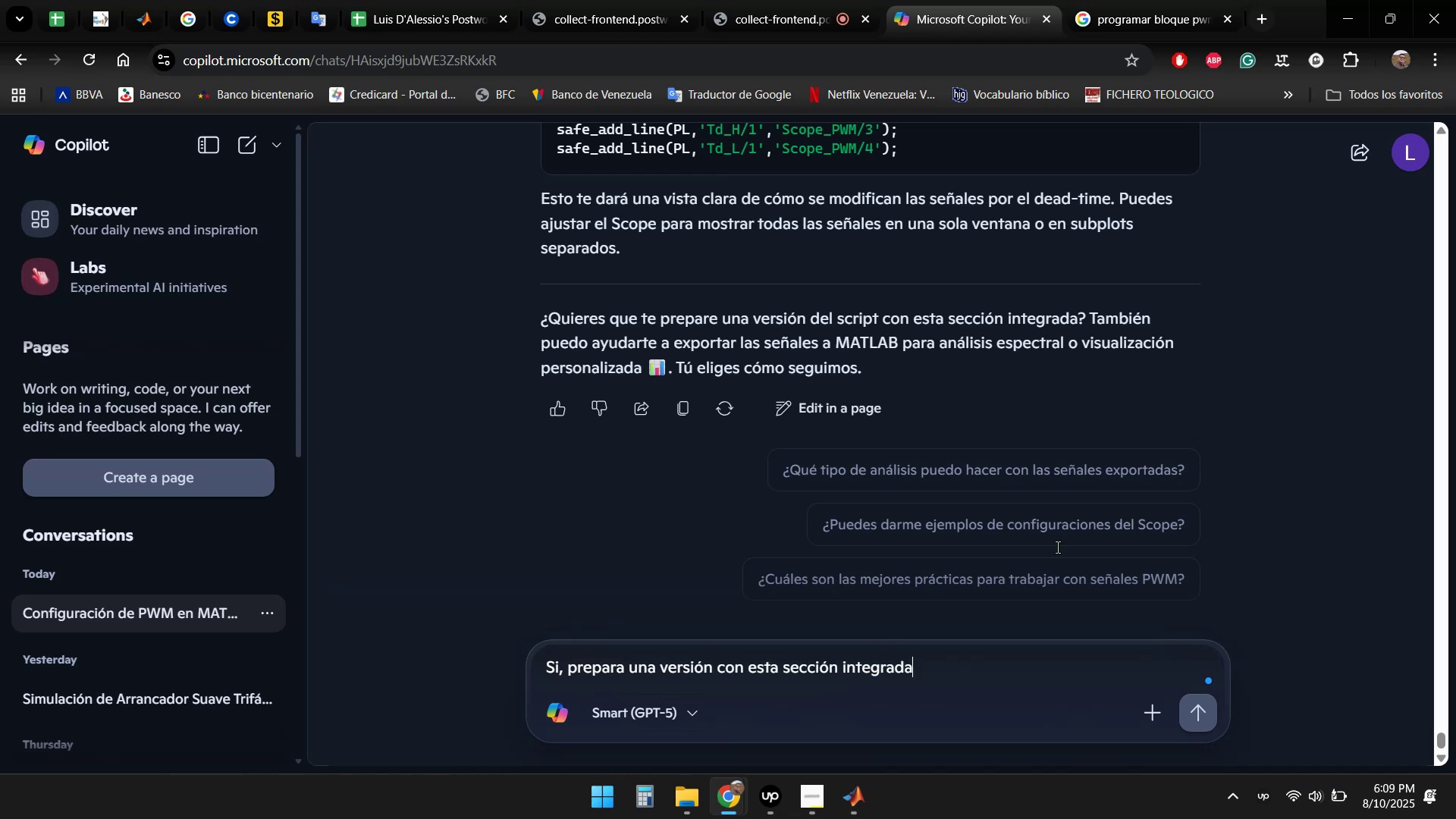 
double_click([724, 699])
 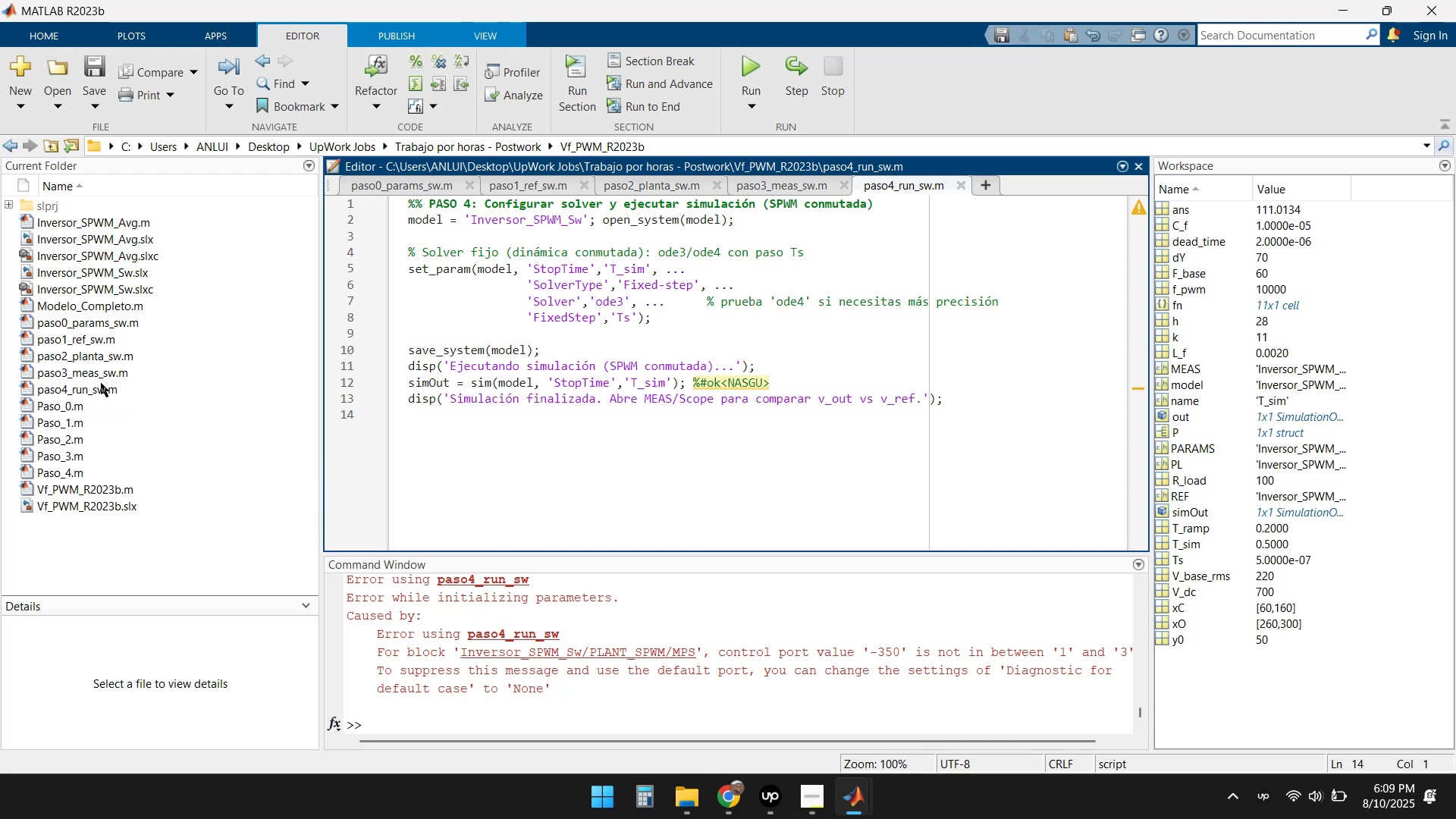 
wait(17.51)
 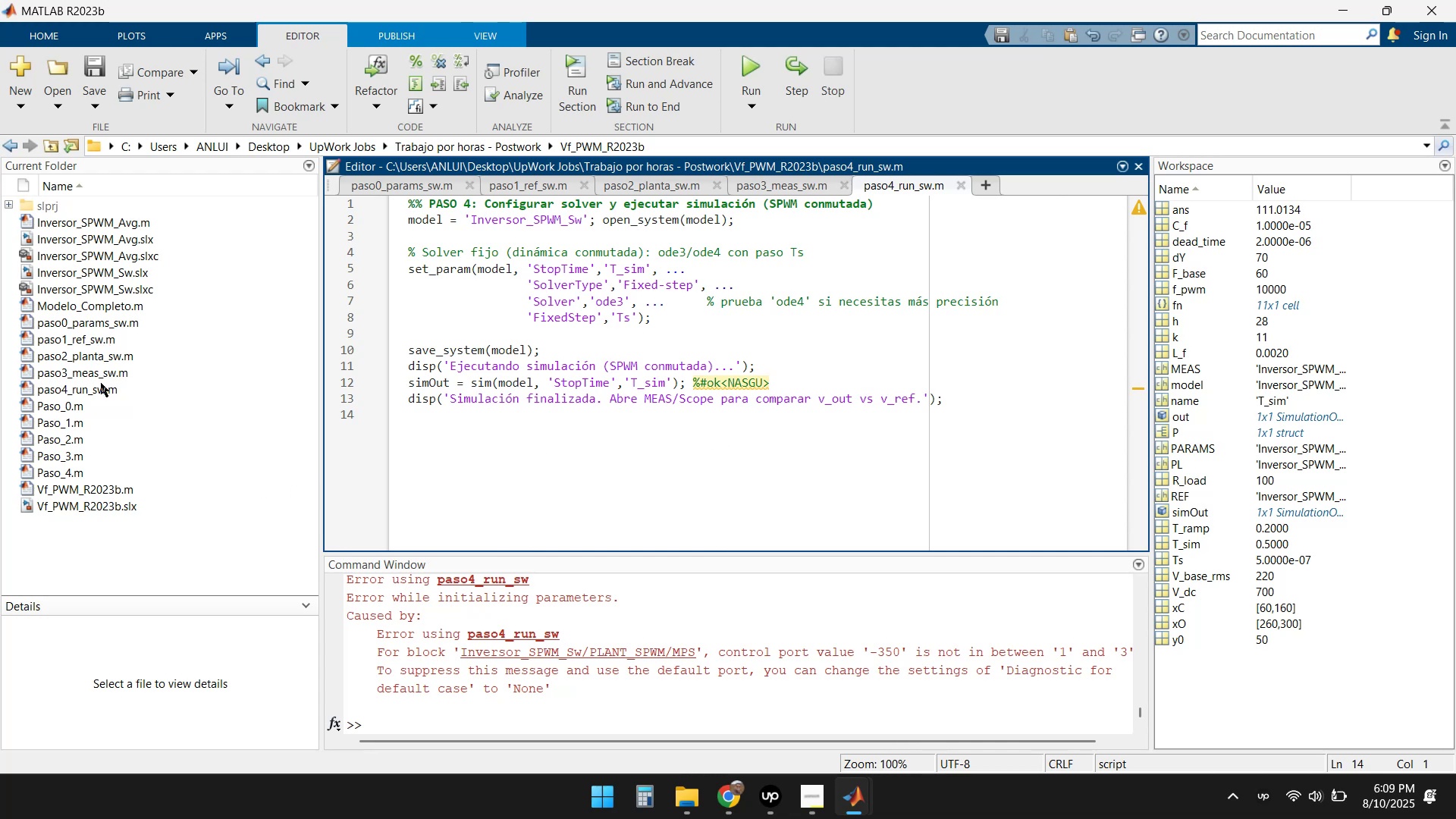 
left_click([857, 804])
 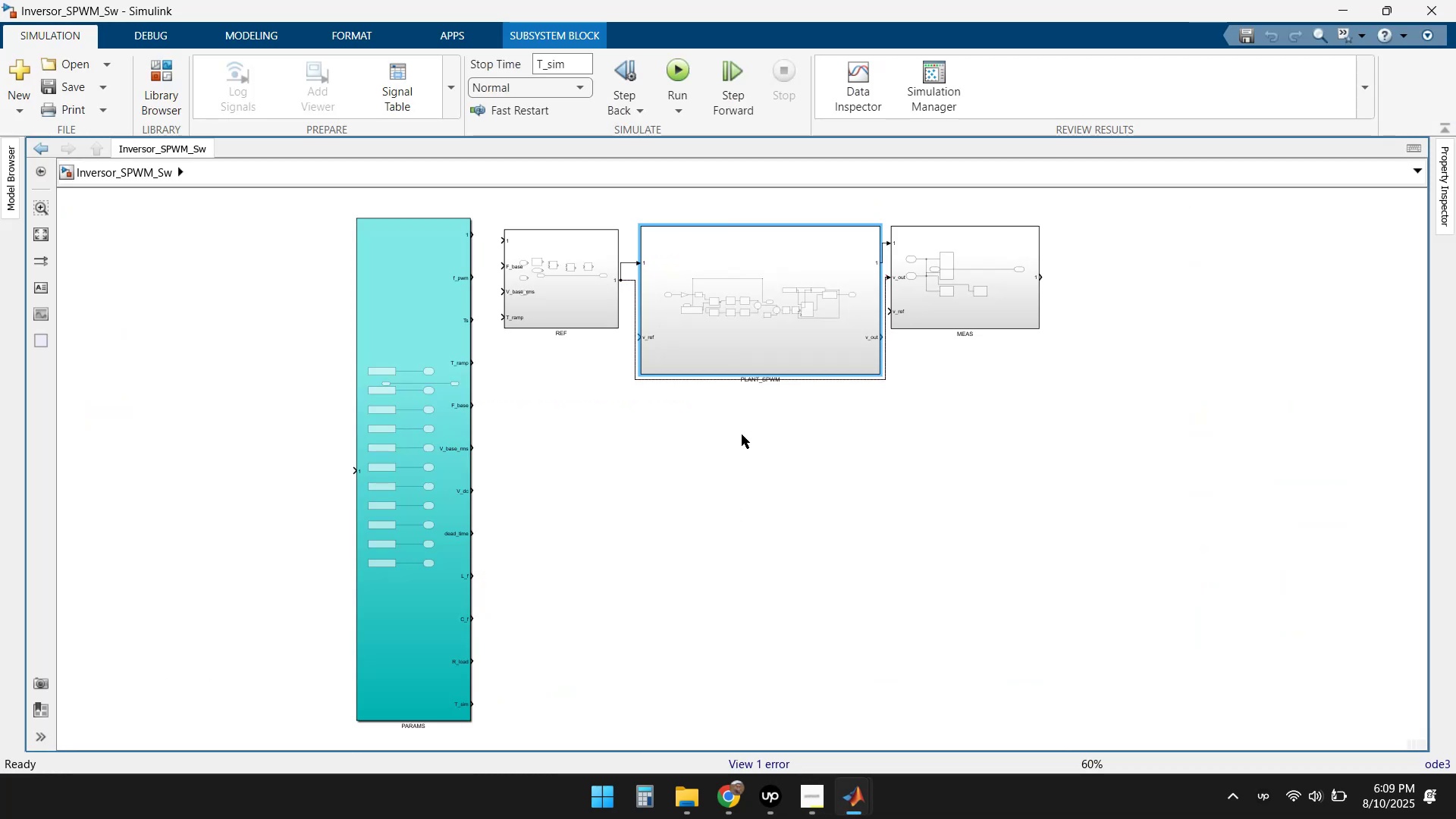 
left_click([754, 503])
 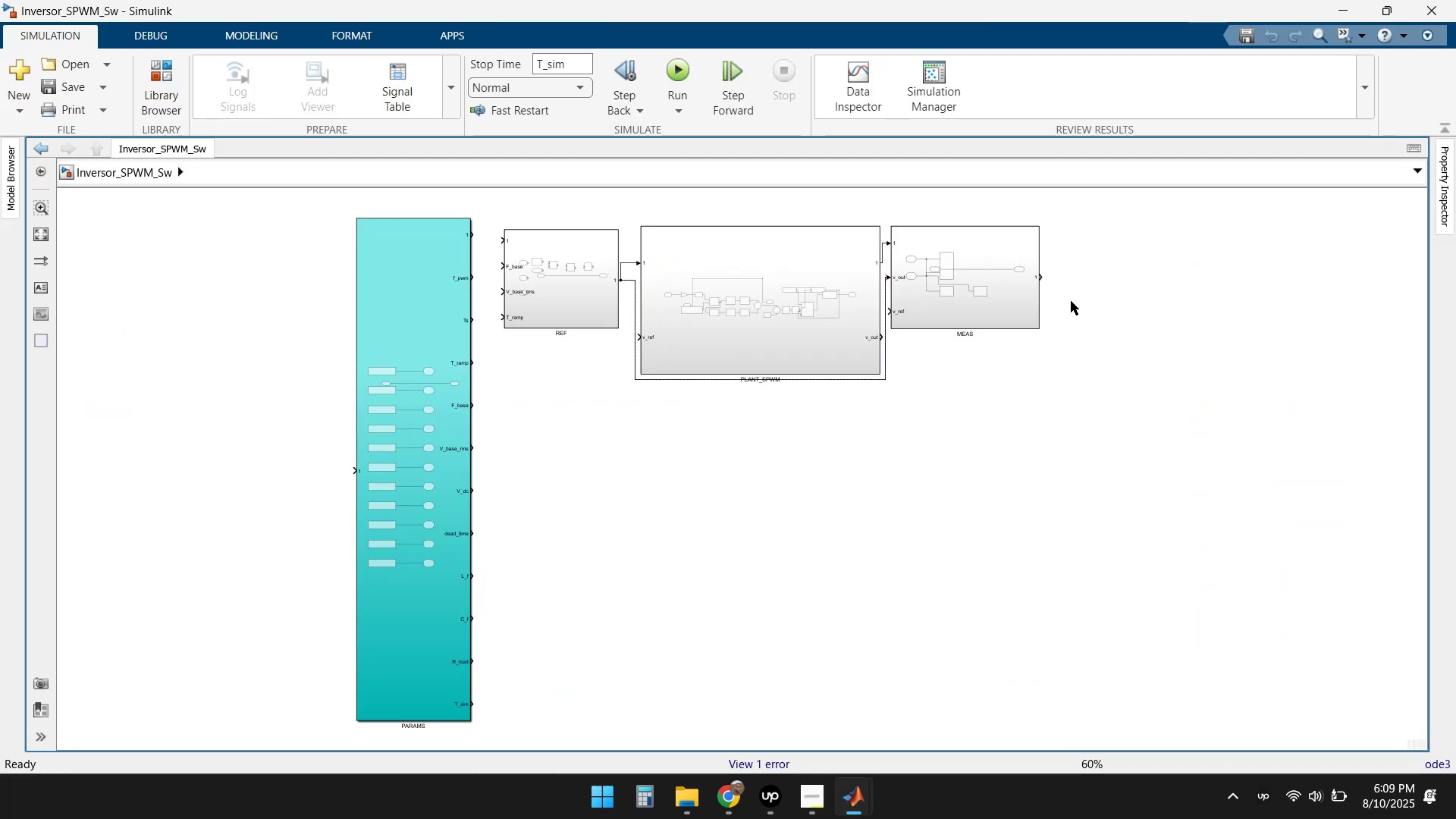 
scroll: coordinate [997, 298], scroll_direction: up, amount: 2.0
 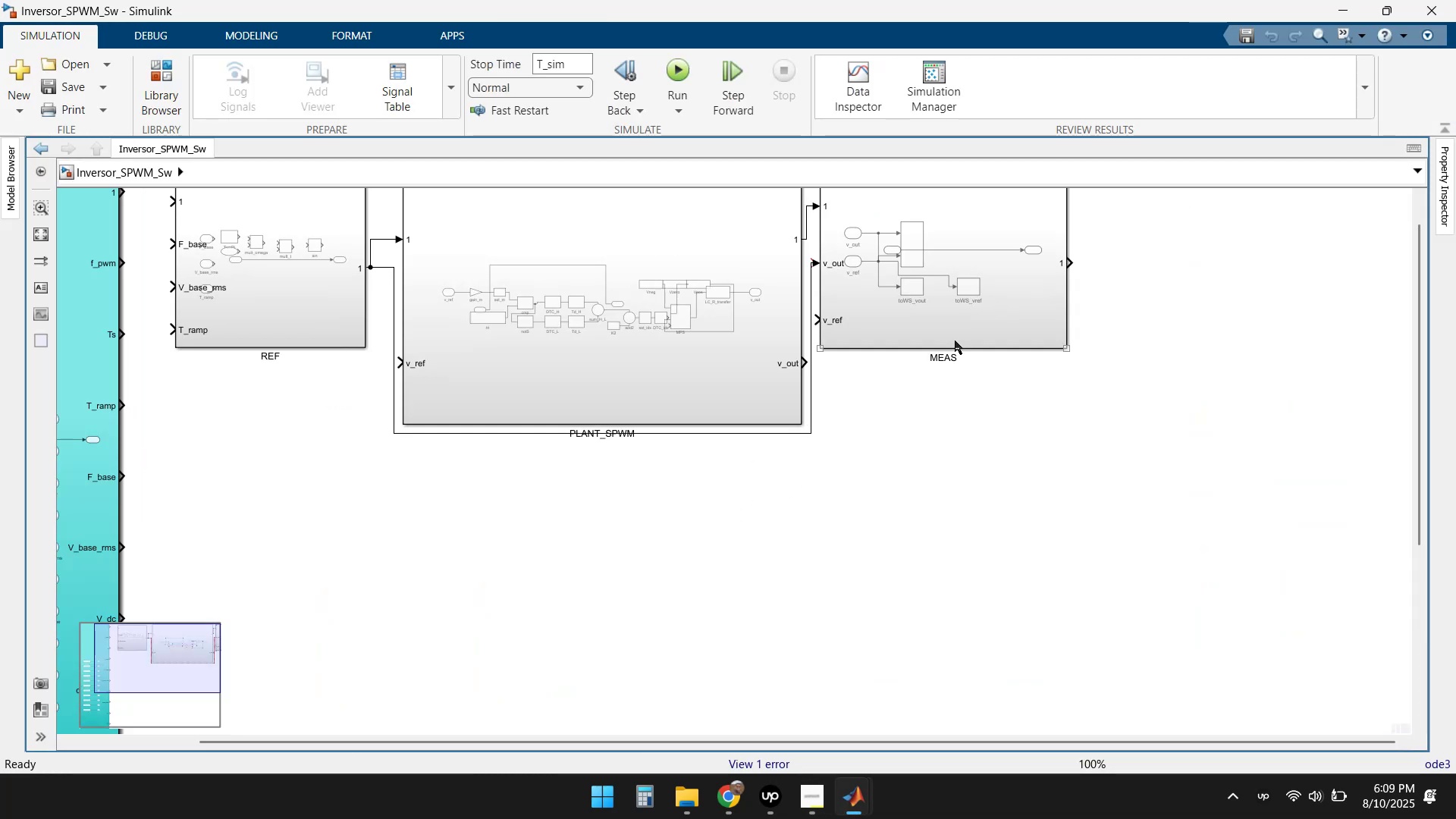 
scroll: coordinate [926, 408], scroll_direction: down, amount: 2.0
 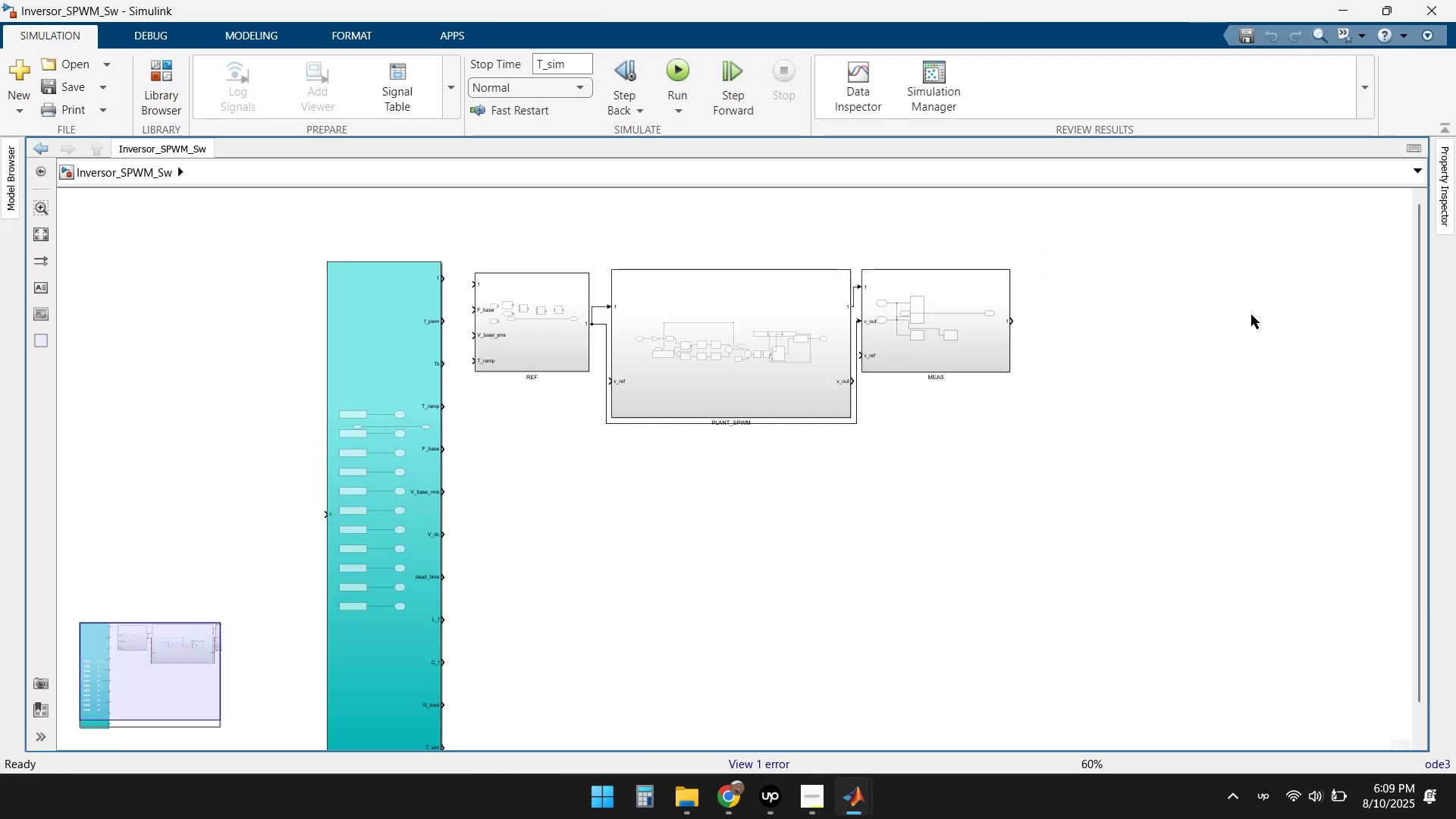 
left_click([1341, 4])
 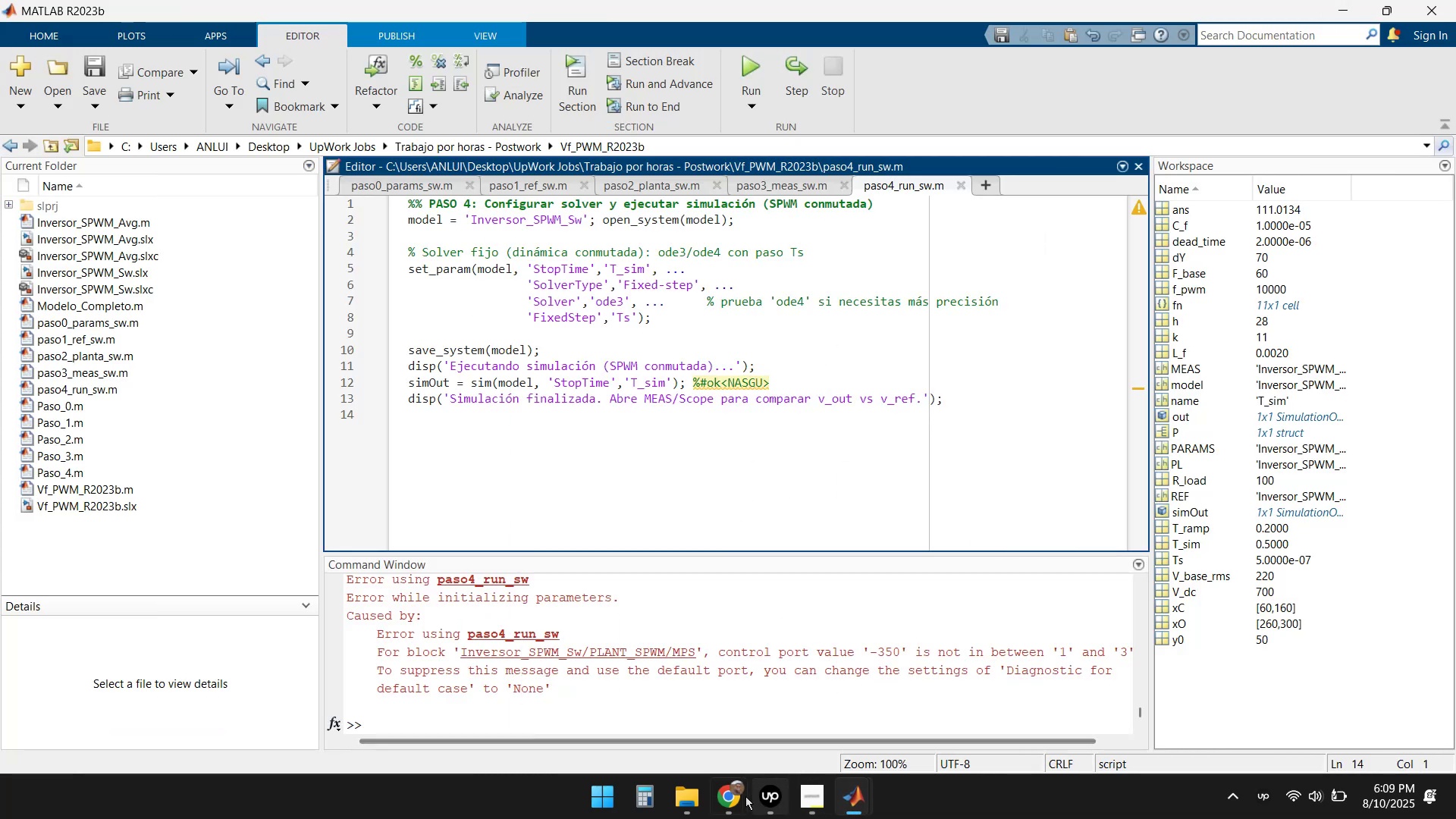 
double_click([629, 689])
 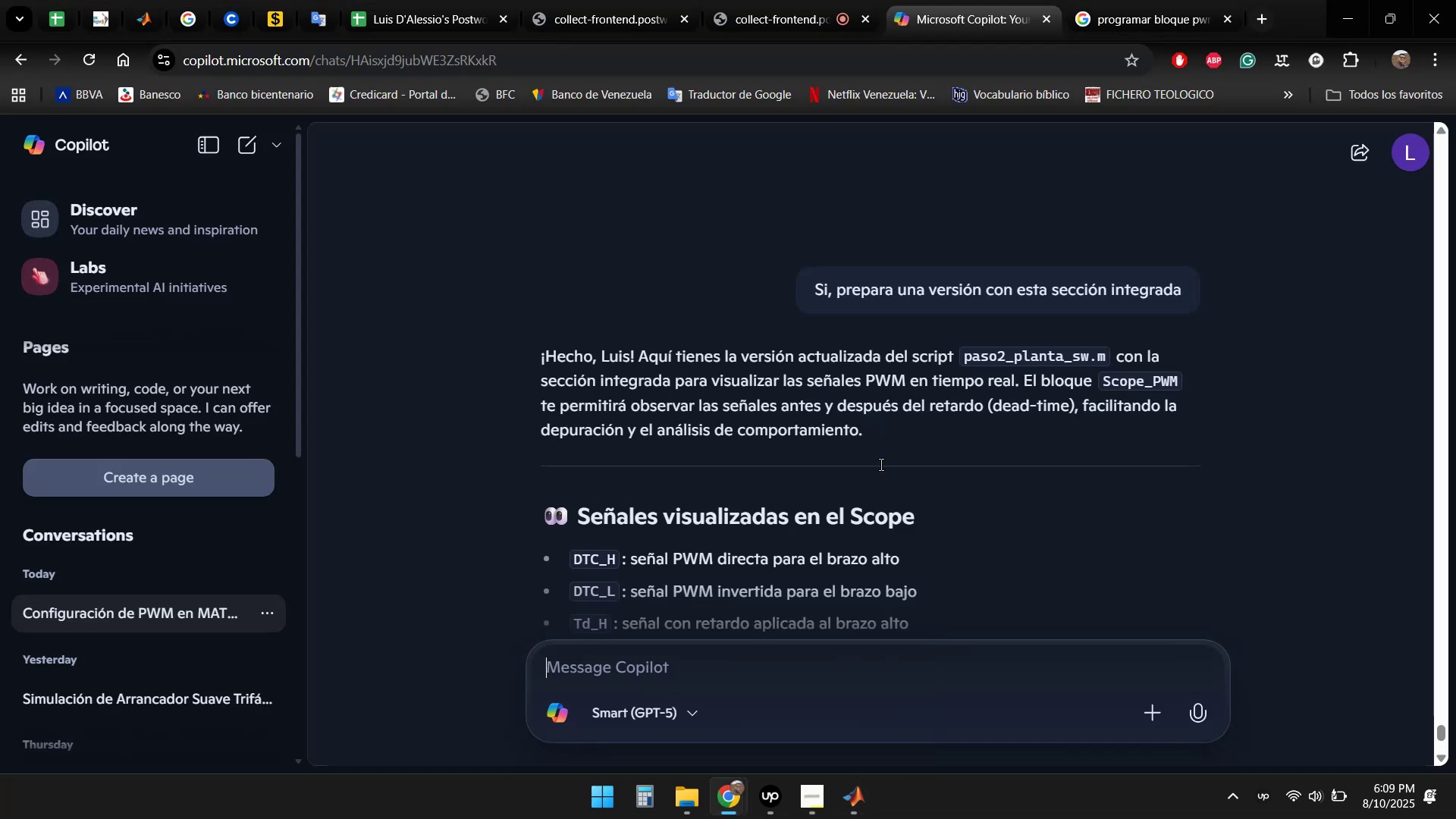 
scroll: coordinate [1249, 456], scroll_direction: down, amount: 17.0
 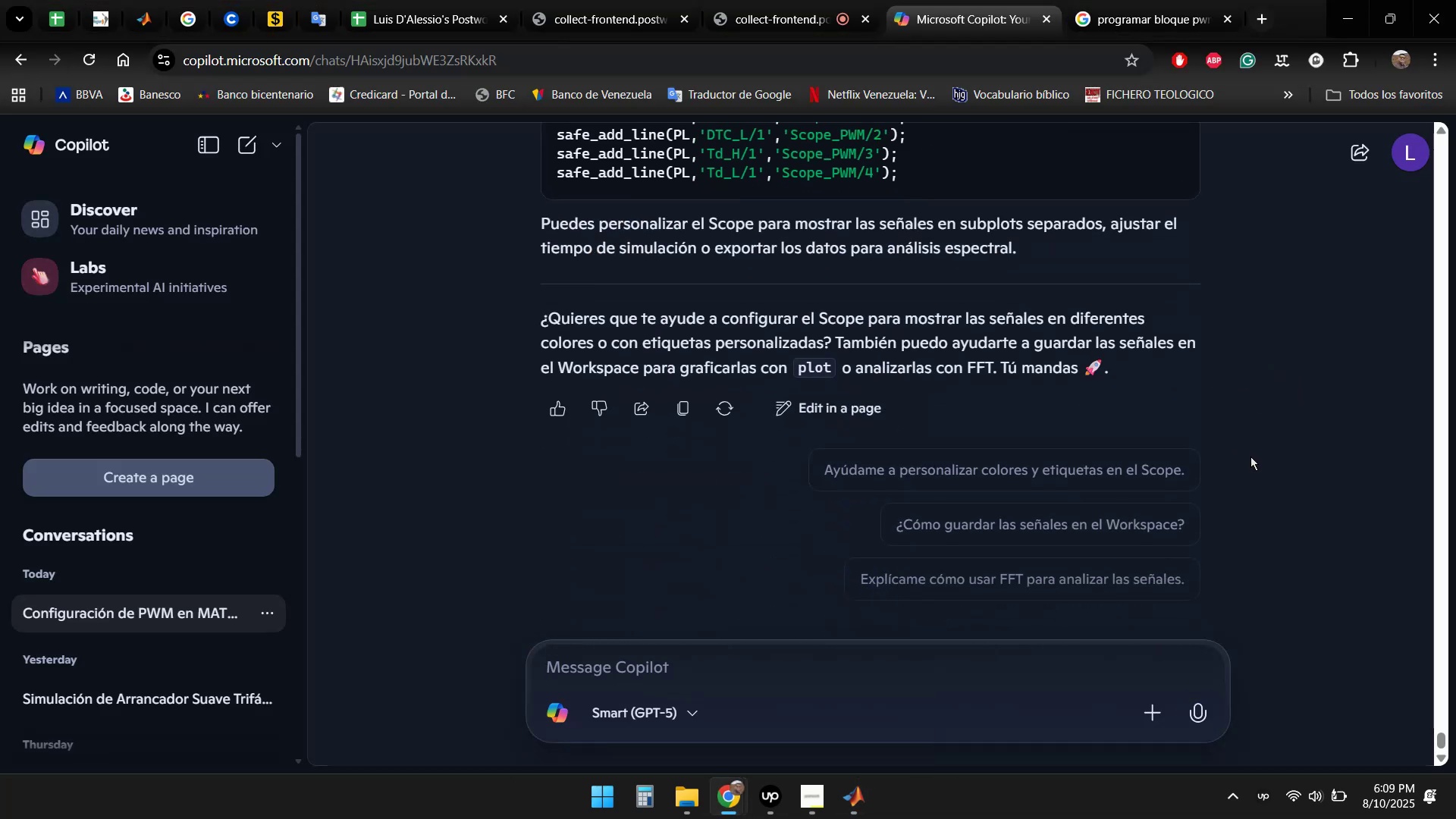 
scroll: coordinate [1251, 458], scroll_direction: up, amount: 3.0
 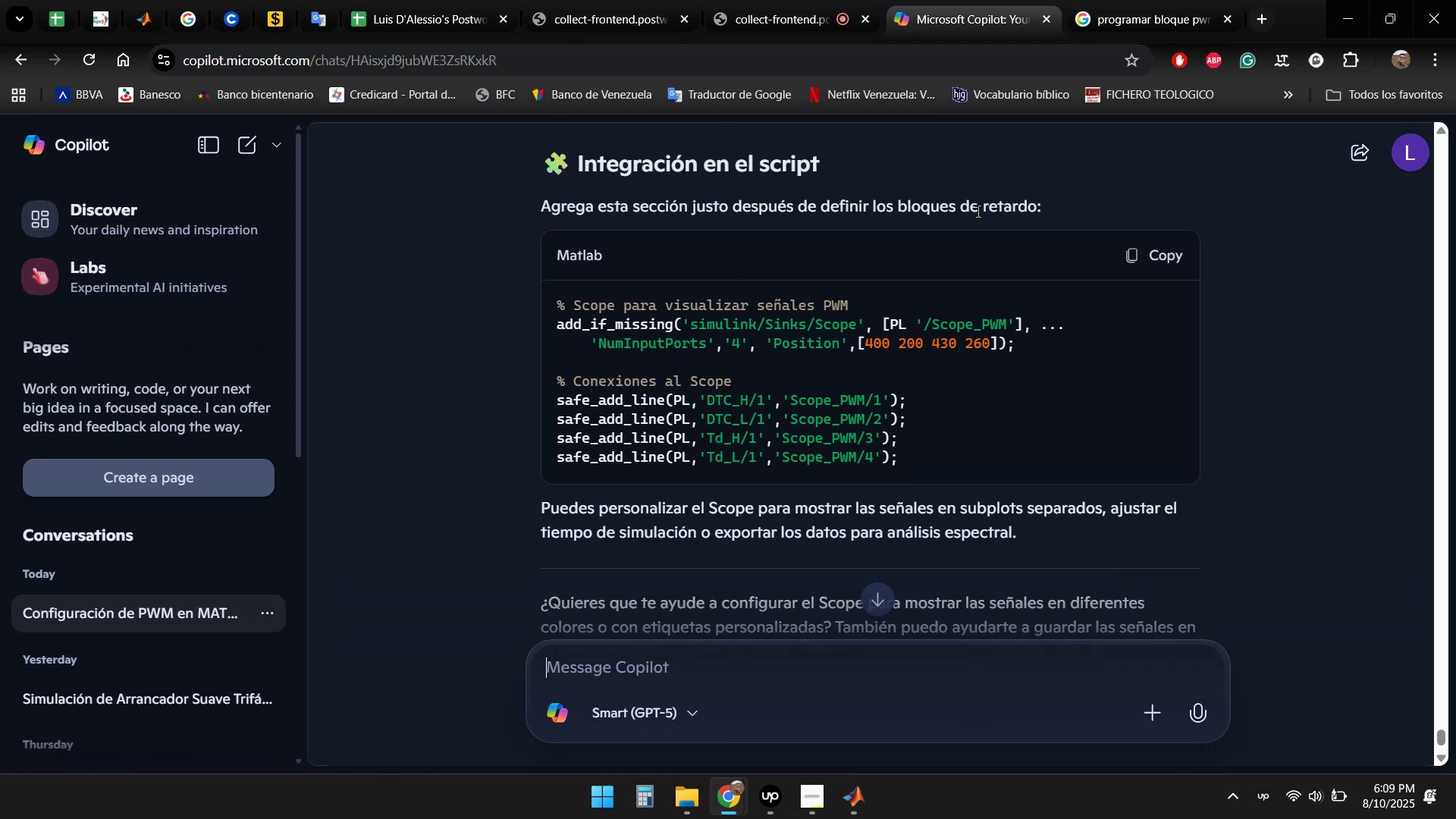 
wait(11.01)
 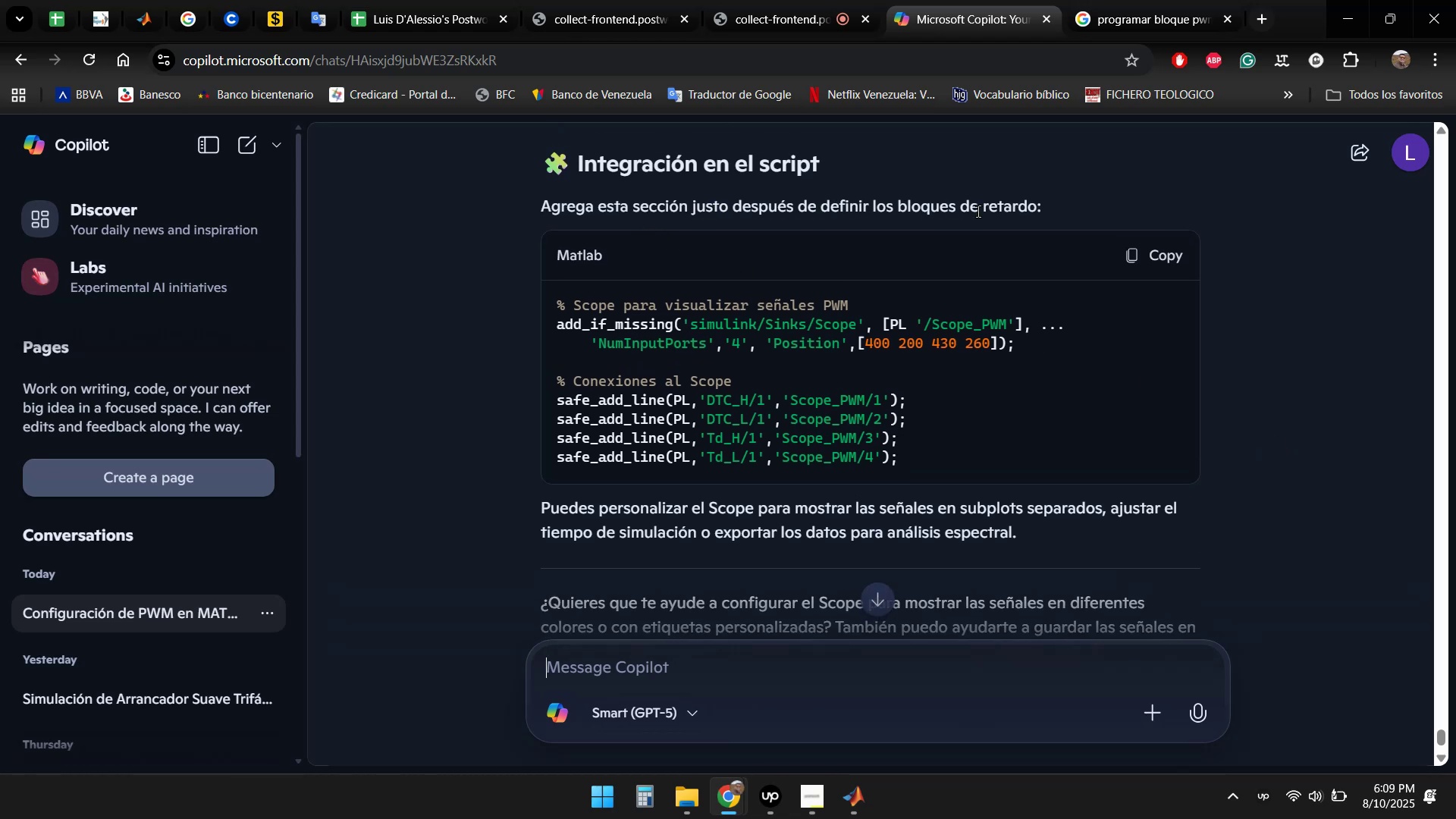 
scroll: coordinate [1271, 425], scroll_direction: down, amount: 2.0
 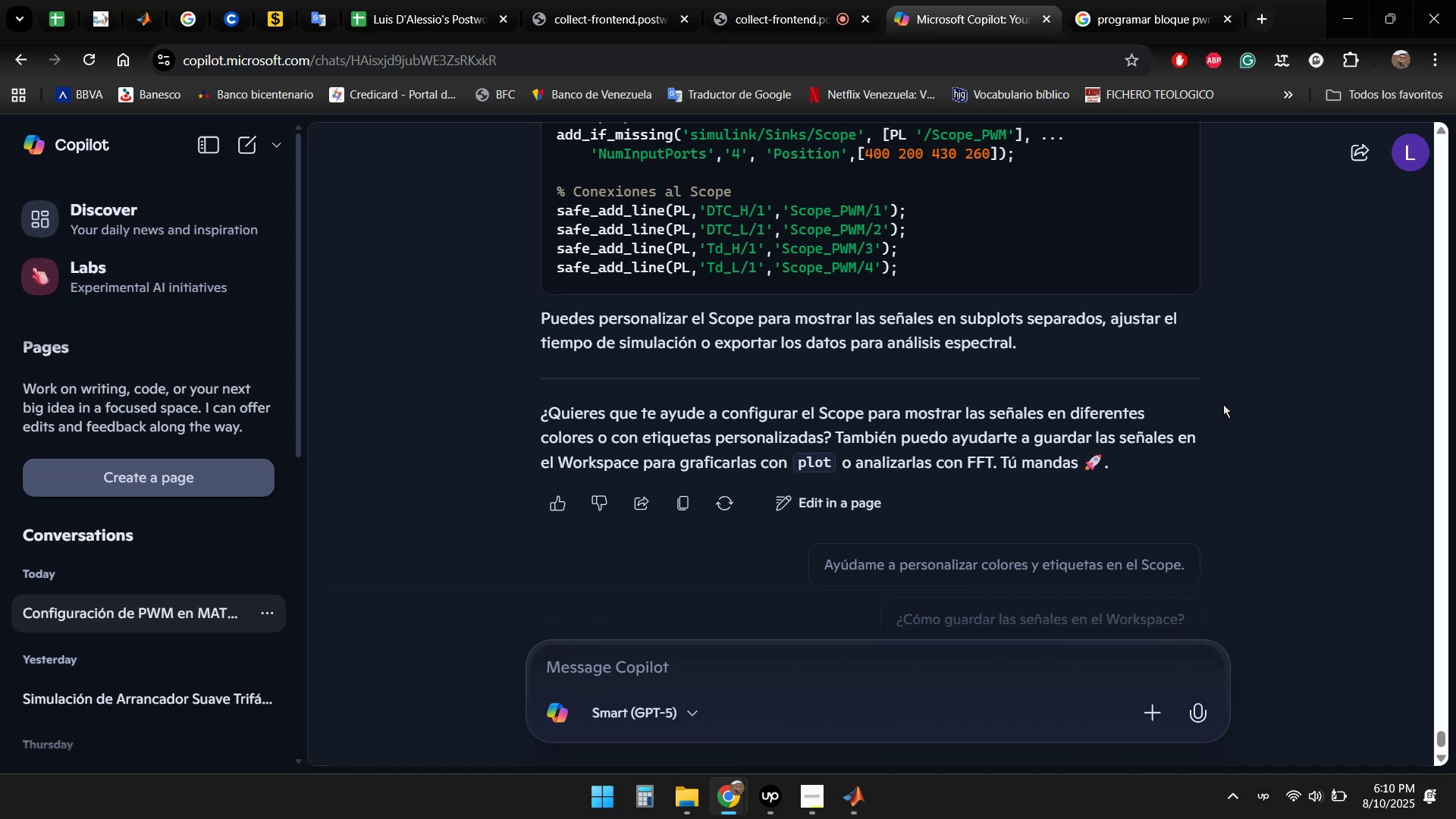 
wait(14.26)
 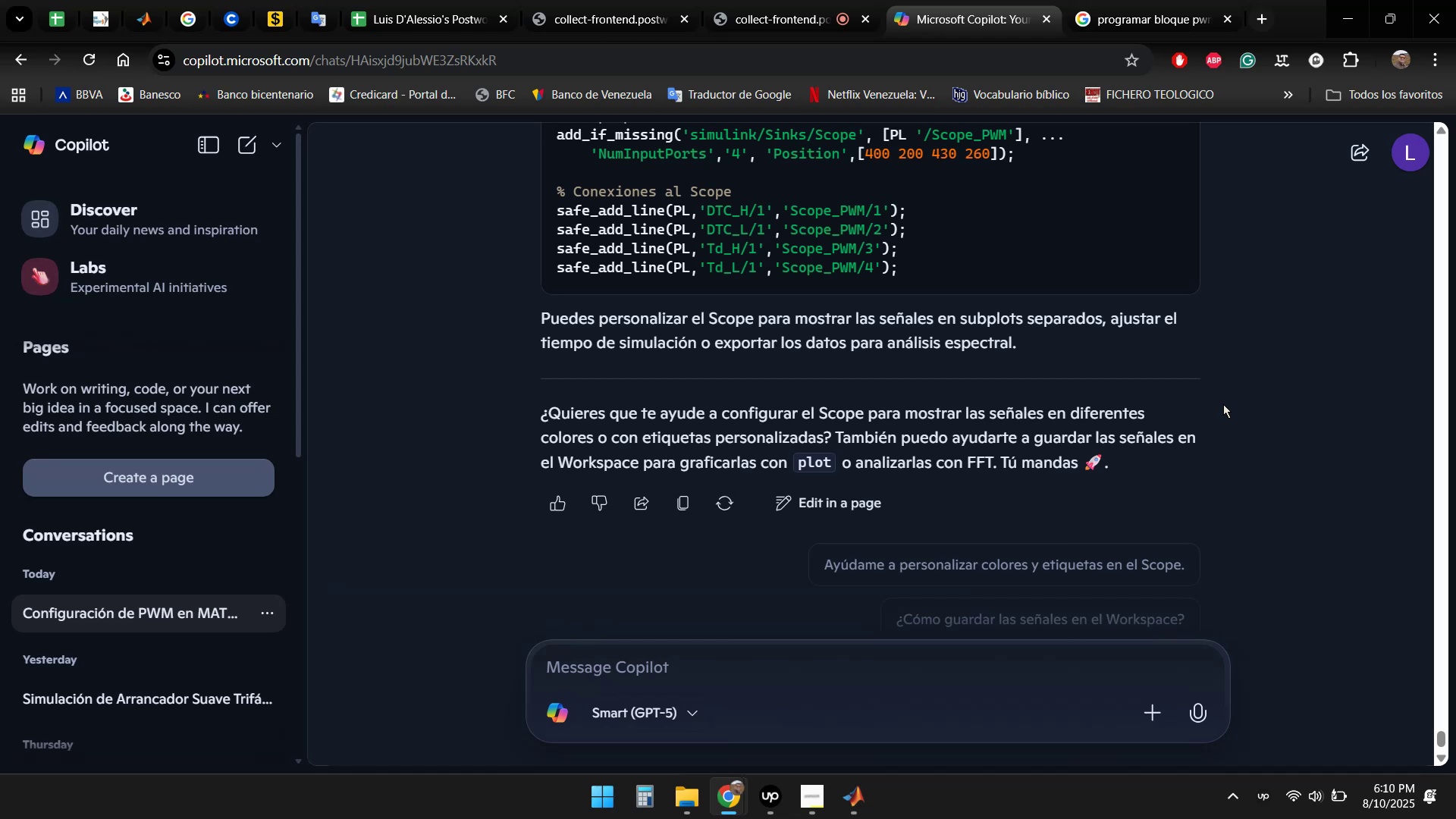 
scroll: coordinate [1235, 406], scroll_direction: down, amount: 2.0
 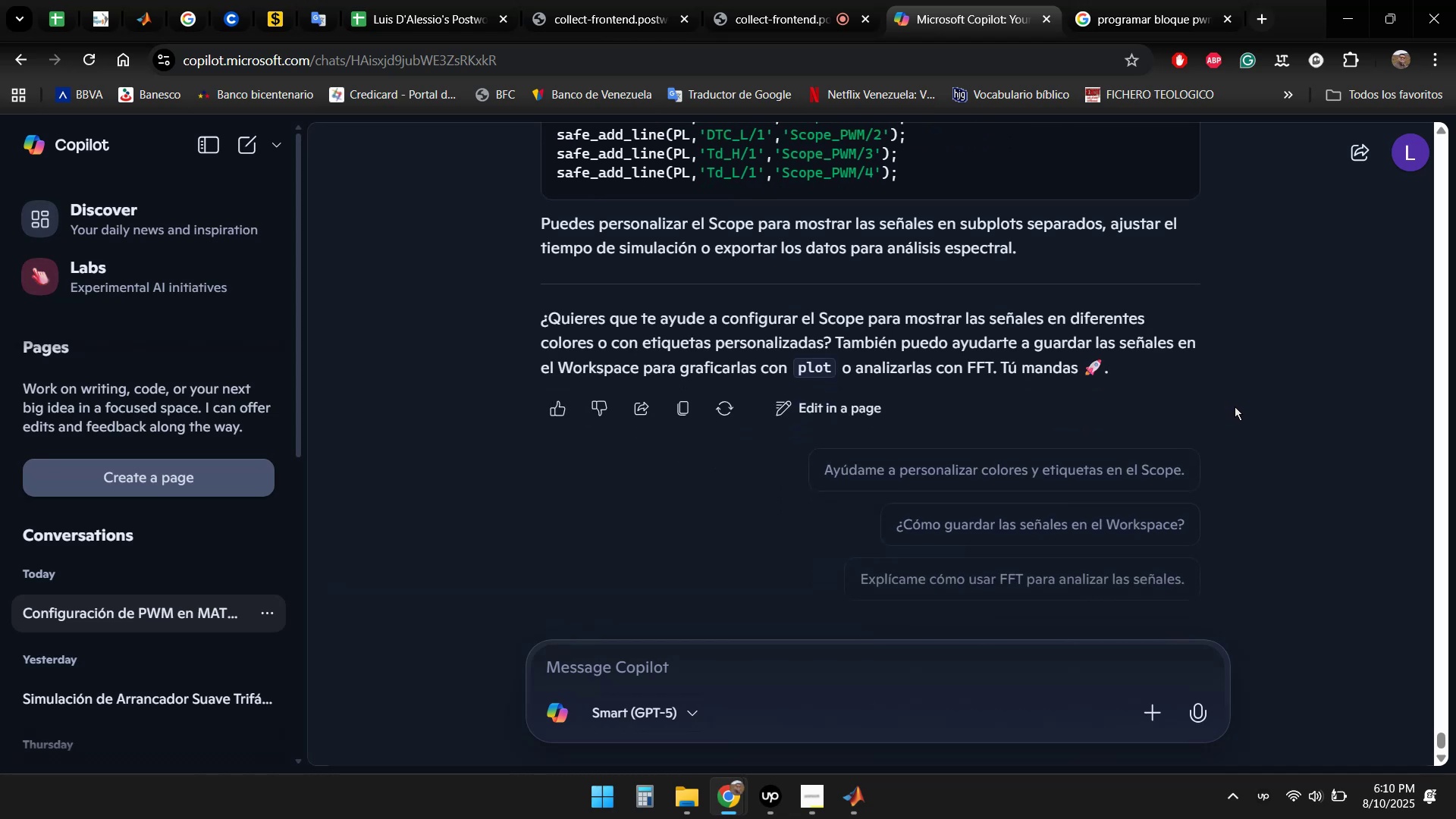 
scroll: coordinate [1258, 397], scroll_direction: up, amount: 6.0
 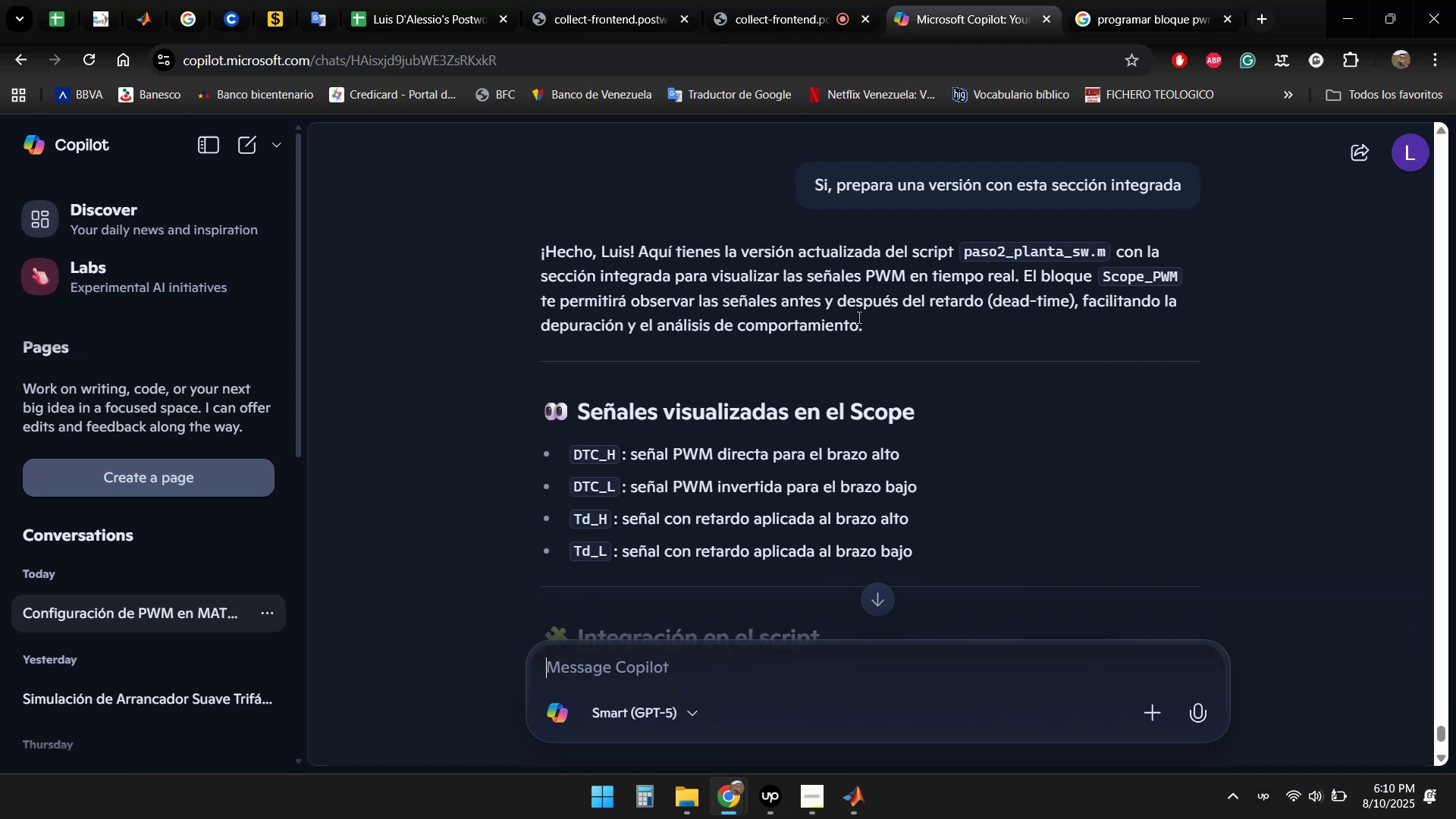 
wait(13.99)
 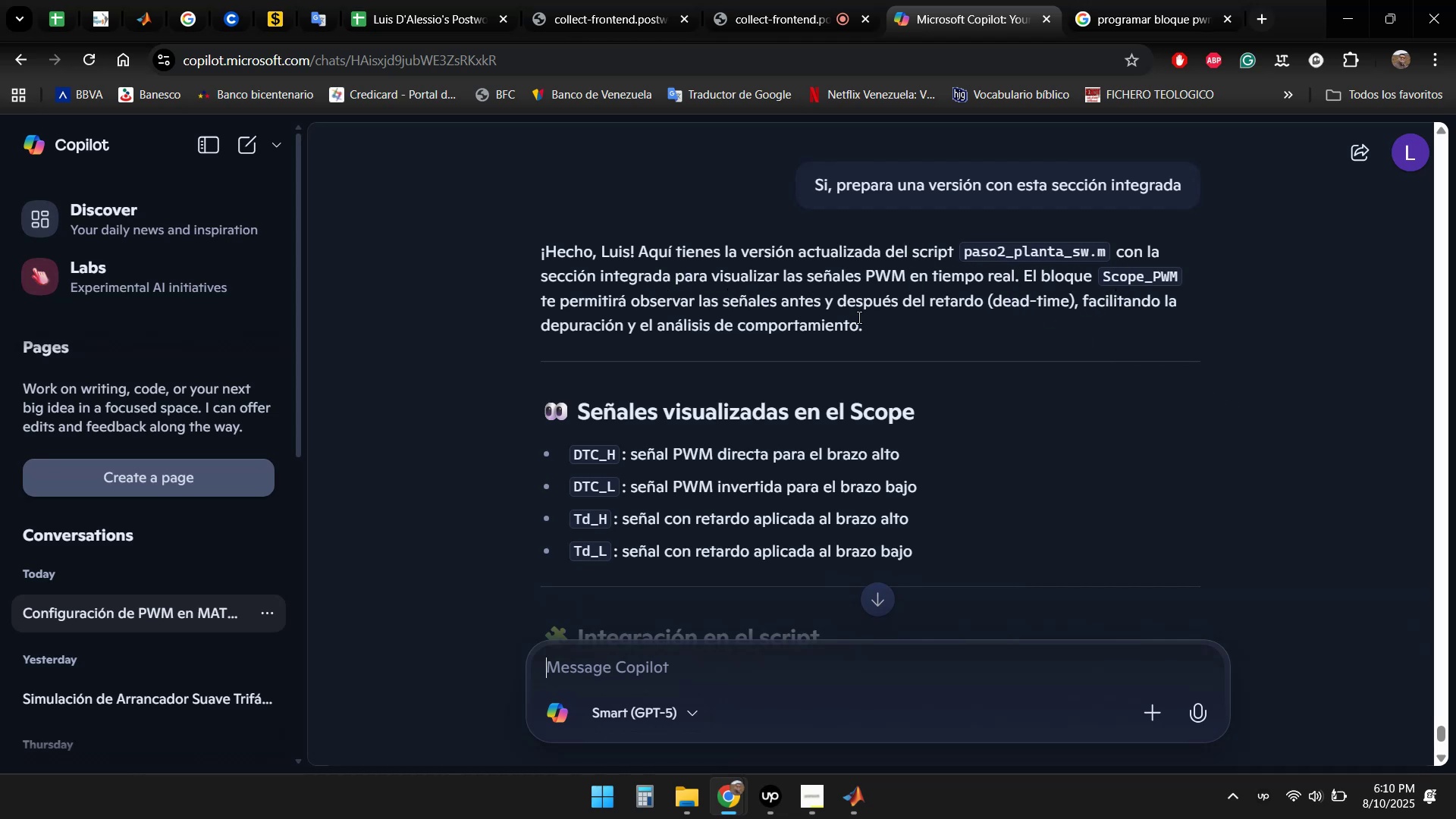 
scroll: coordinate [1253, 426], scroll_direction: down, amount: 4.0
 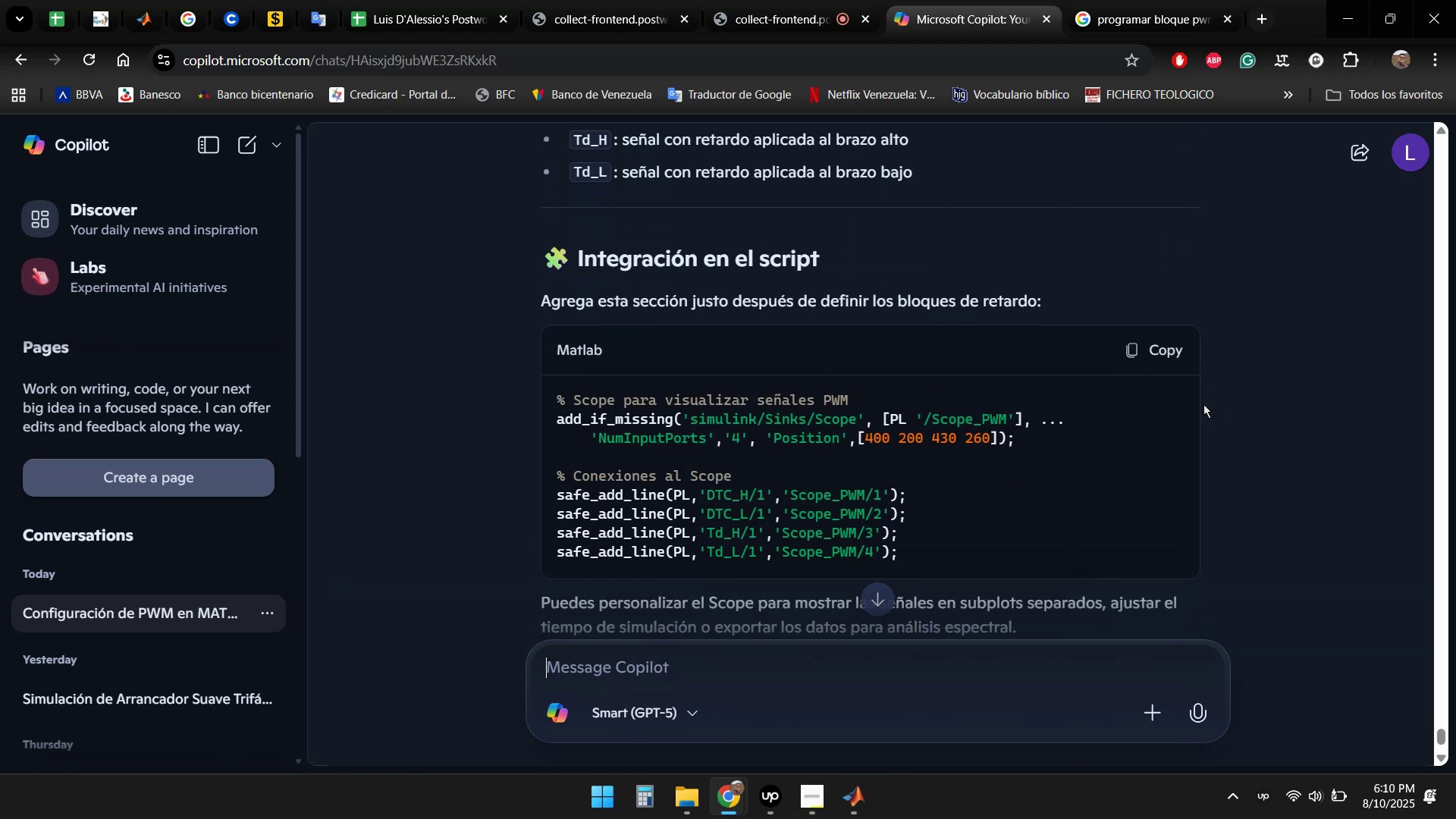 
left_click([1154, 356])
 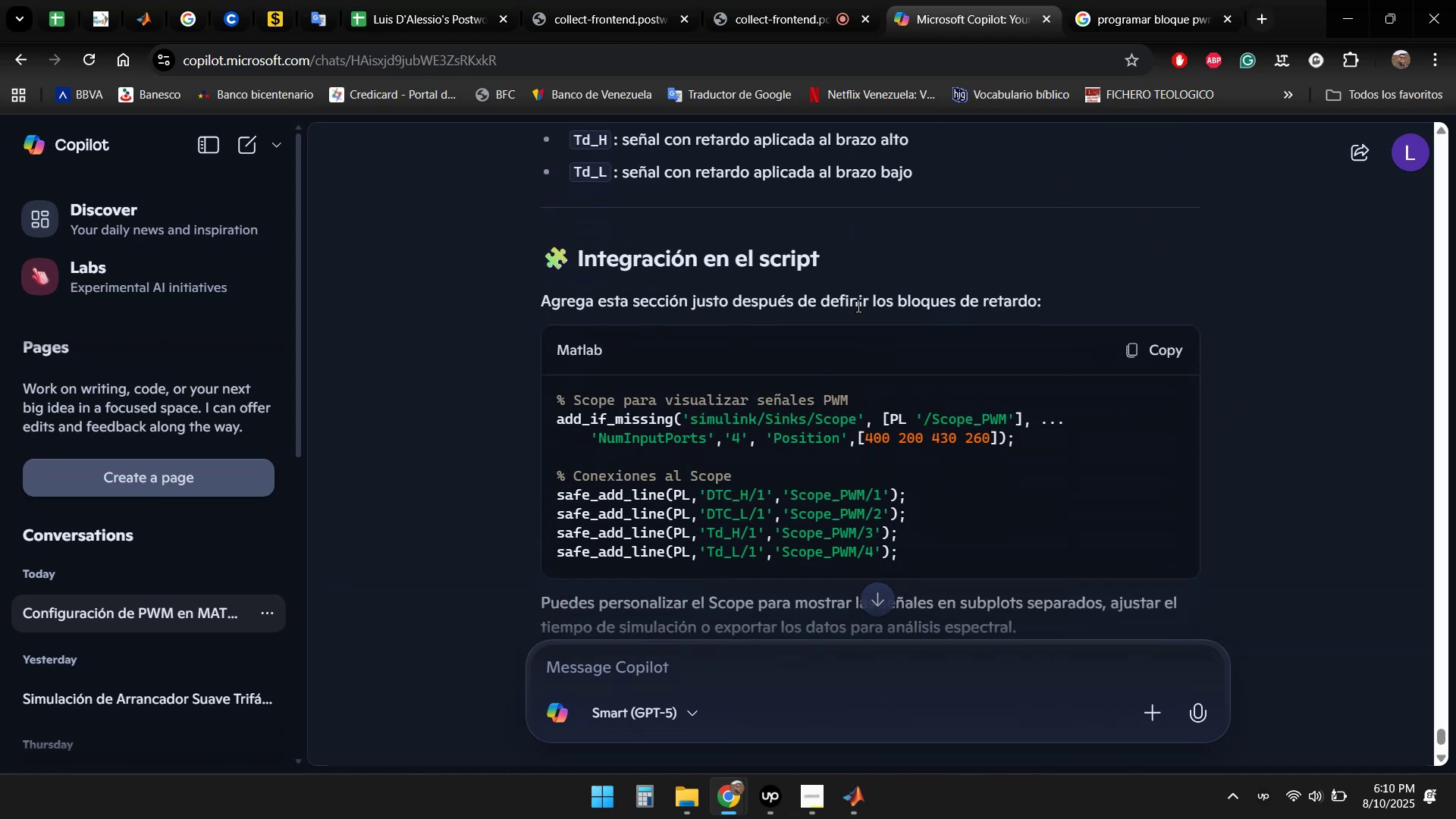 
scroll: coordinate [1208, 310], scroll_direction: down, amount: 2.0
 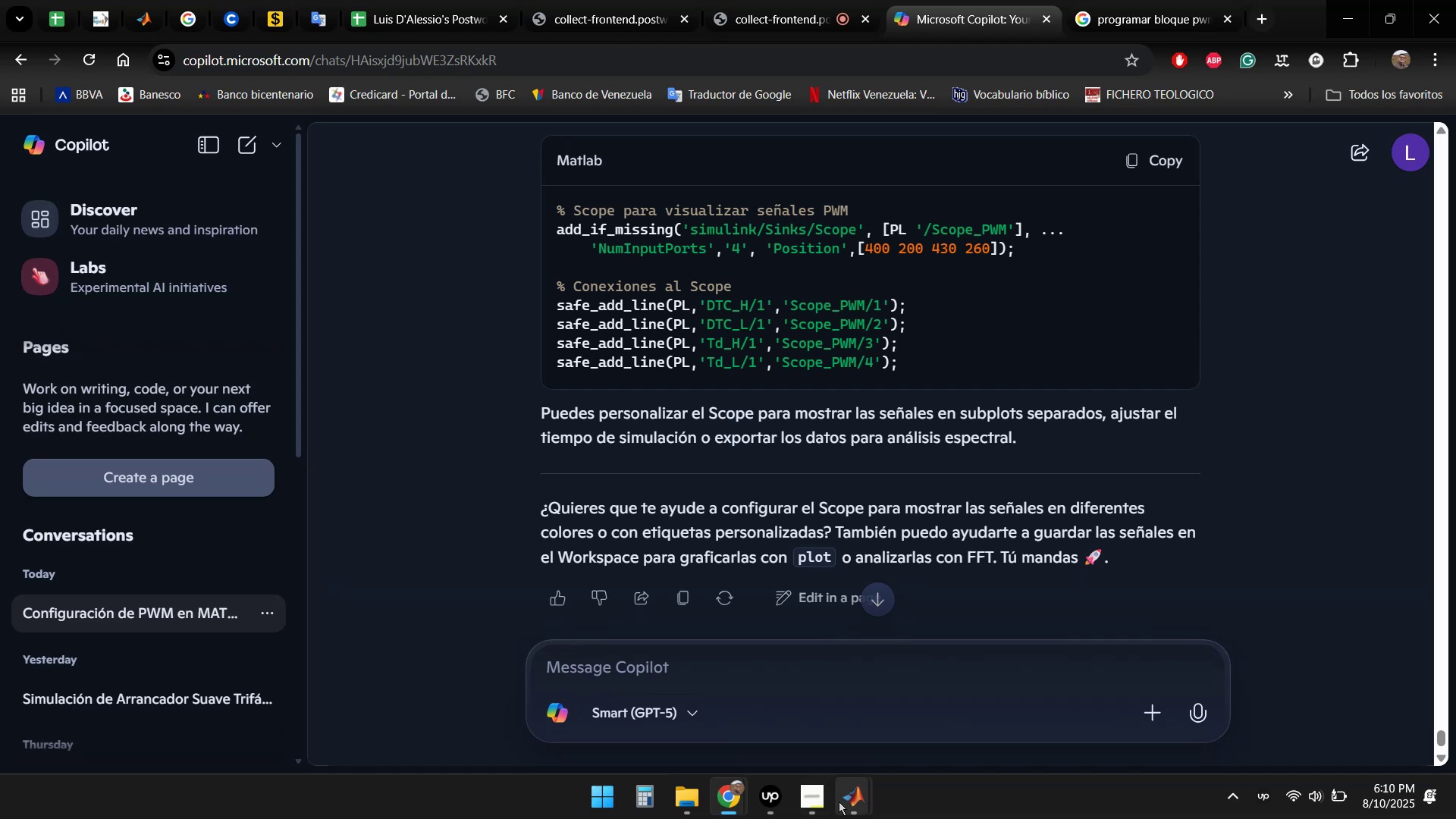 
double_click([711, 702])
 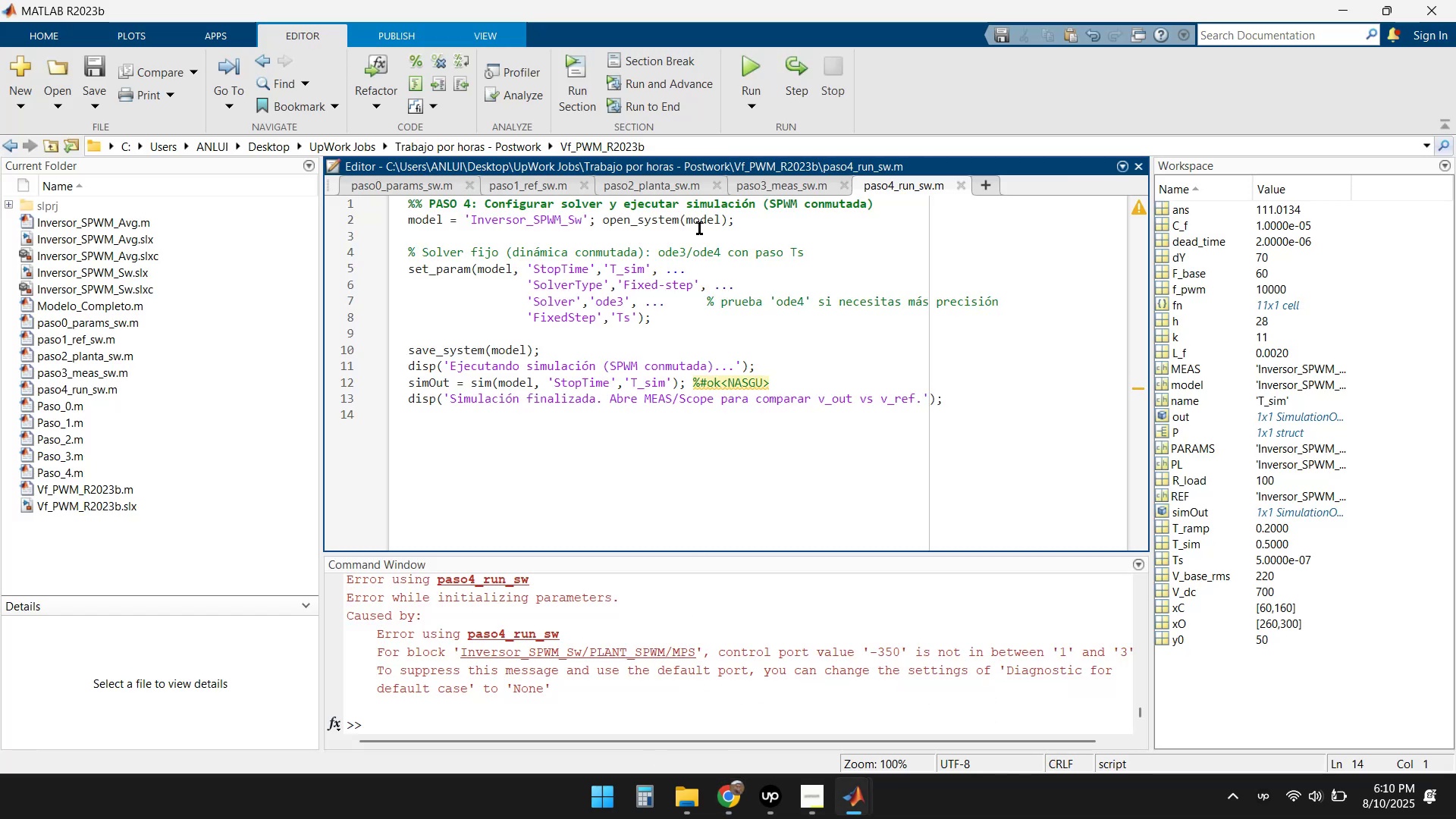 
left_click([659, 186])
 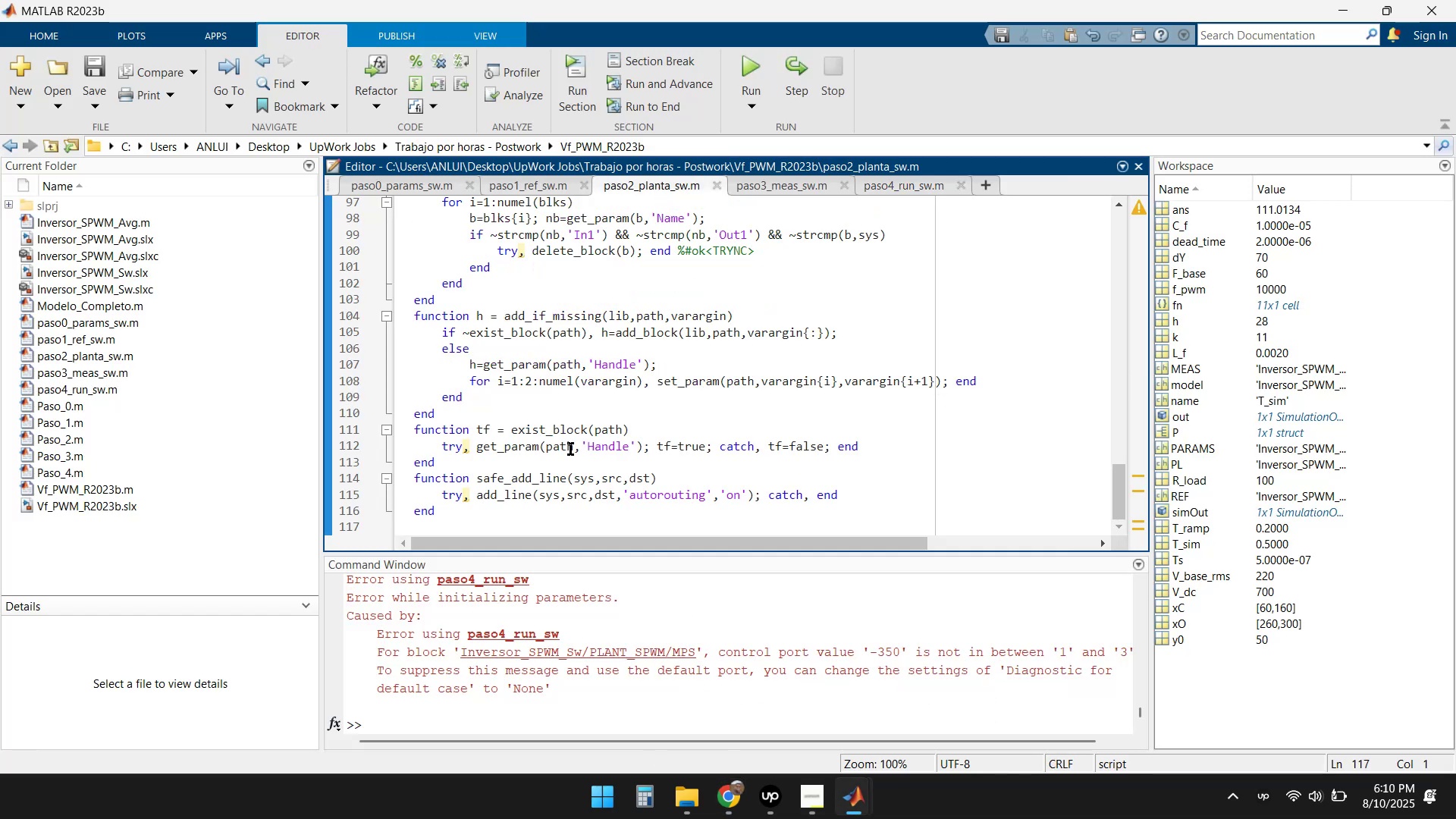 
scroll: coordinate [563, 435], scroll_direction: up, amount: 9.0
 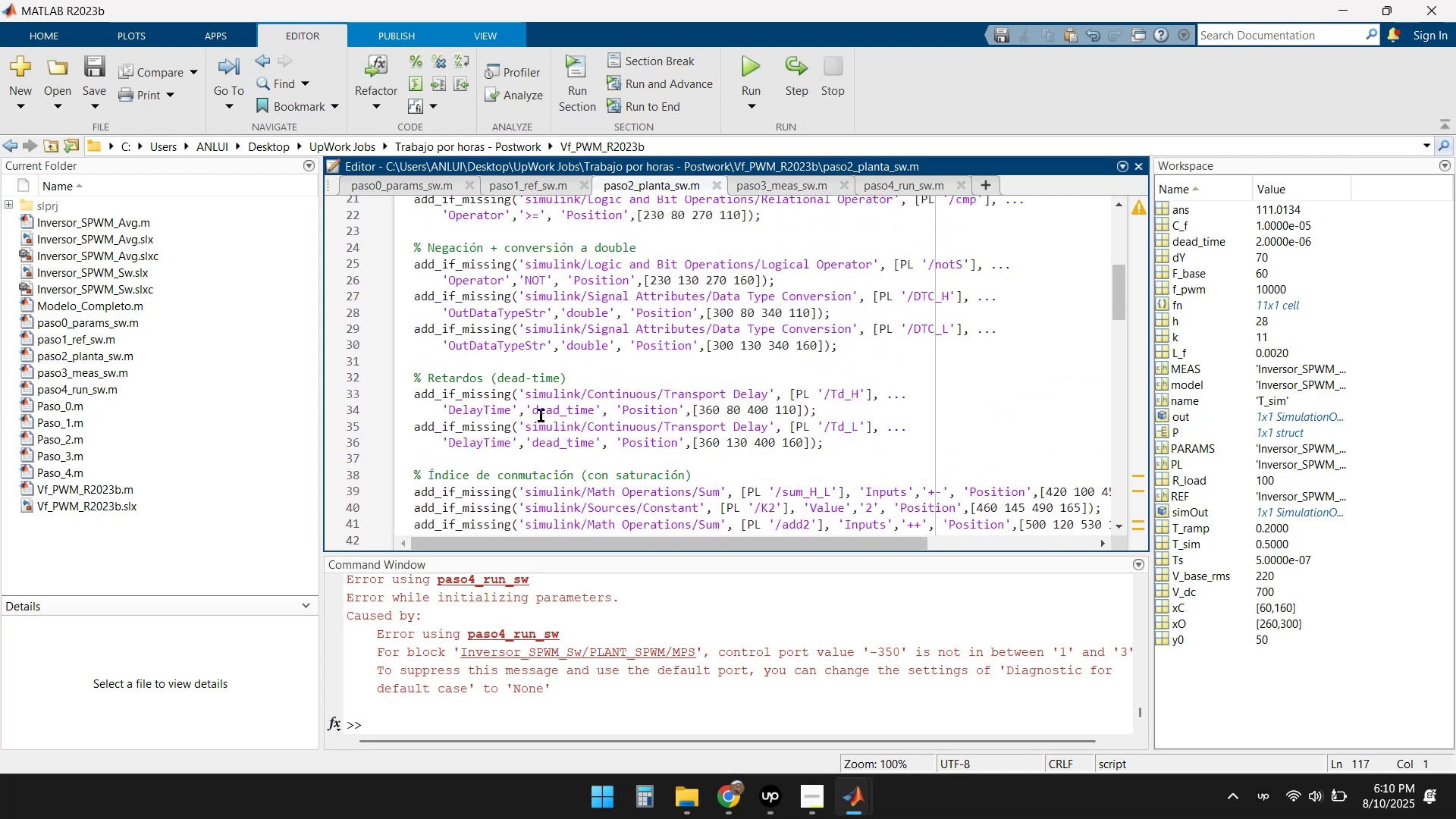 
scroll: coordinate [529, 392], scroll_direction: down, amount: 1.0
 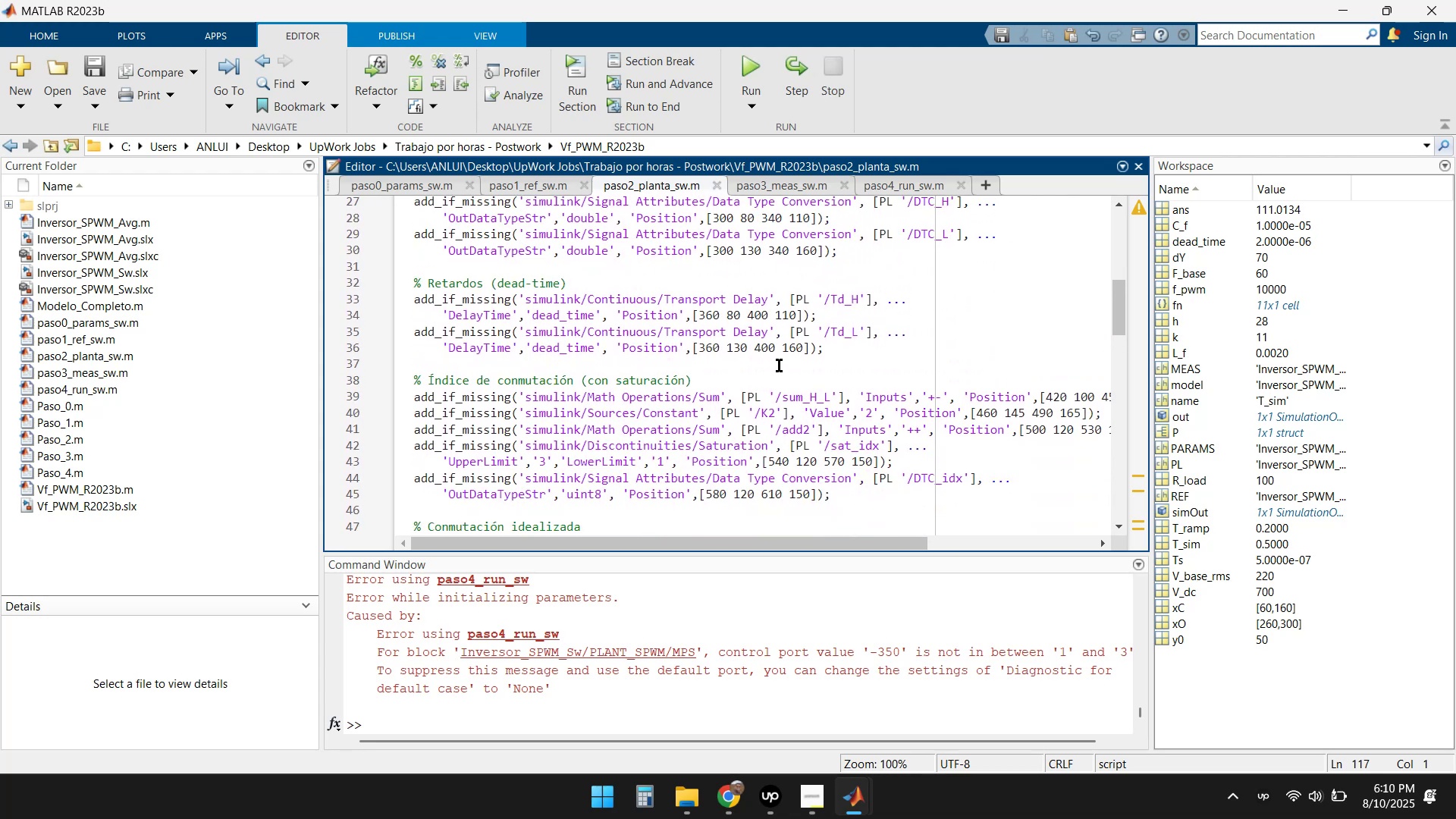 
left_click([827, 353])
 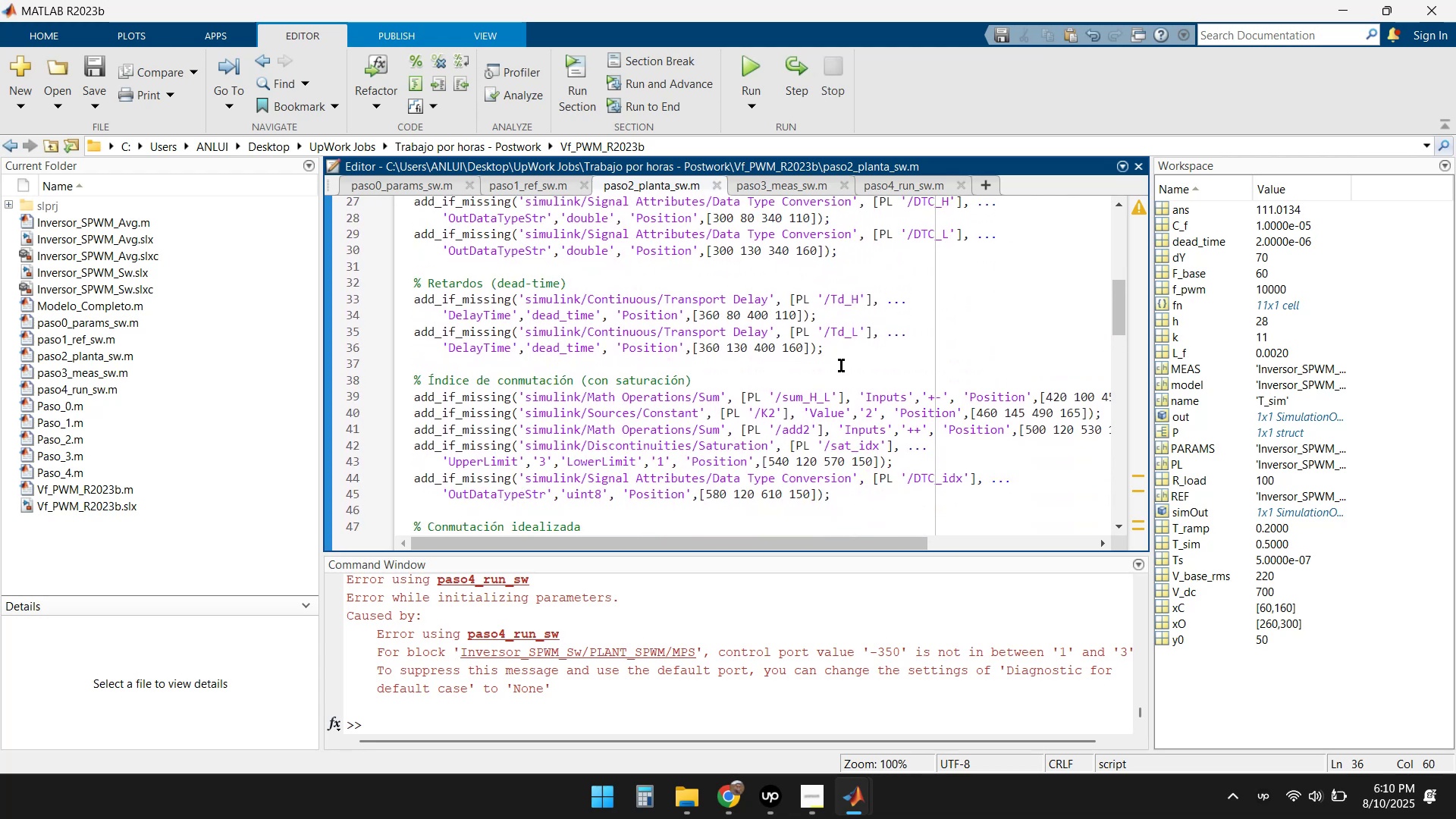 
key(Enter)
 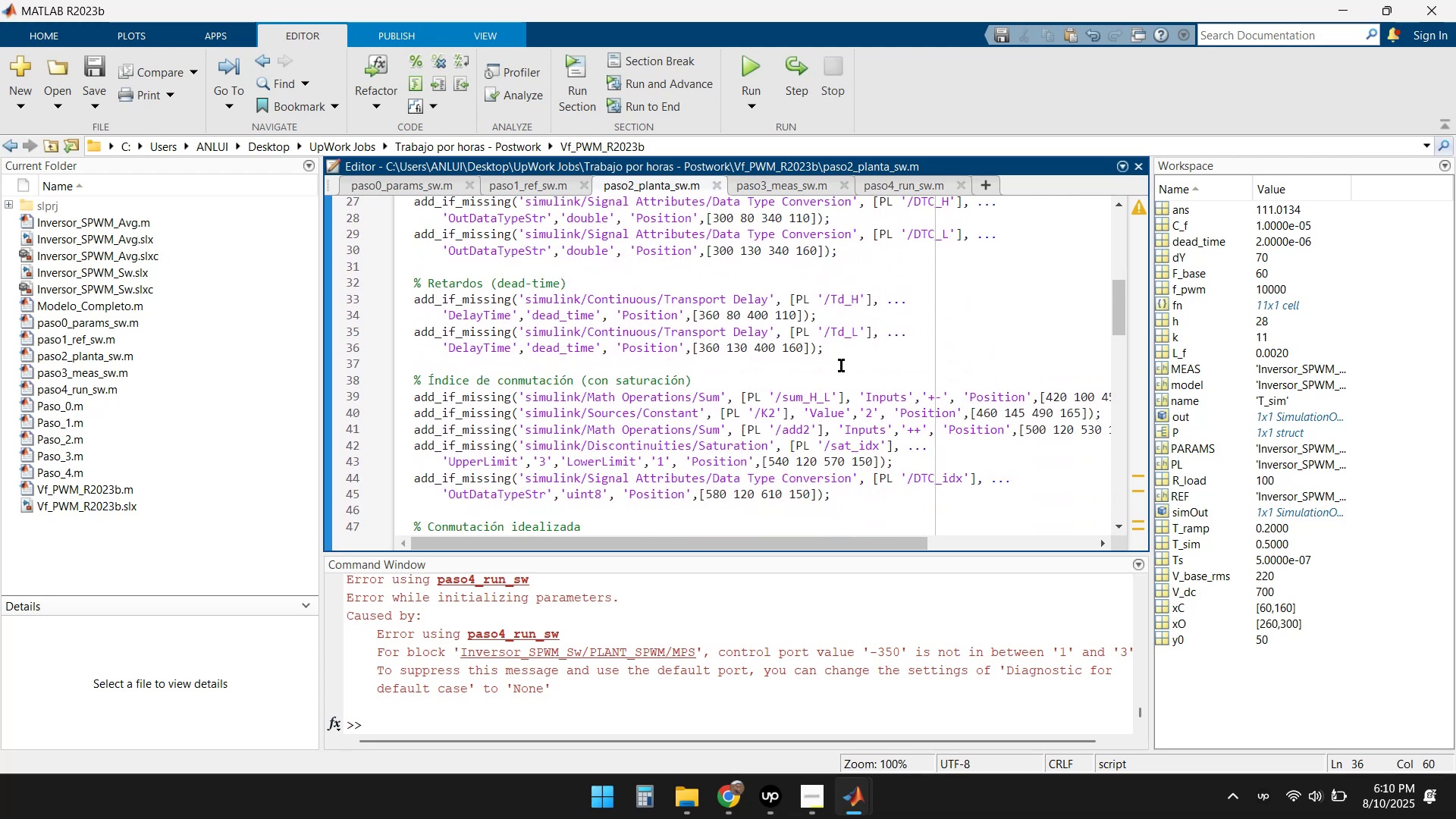 
key(Enter)
 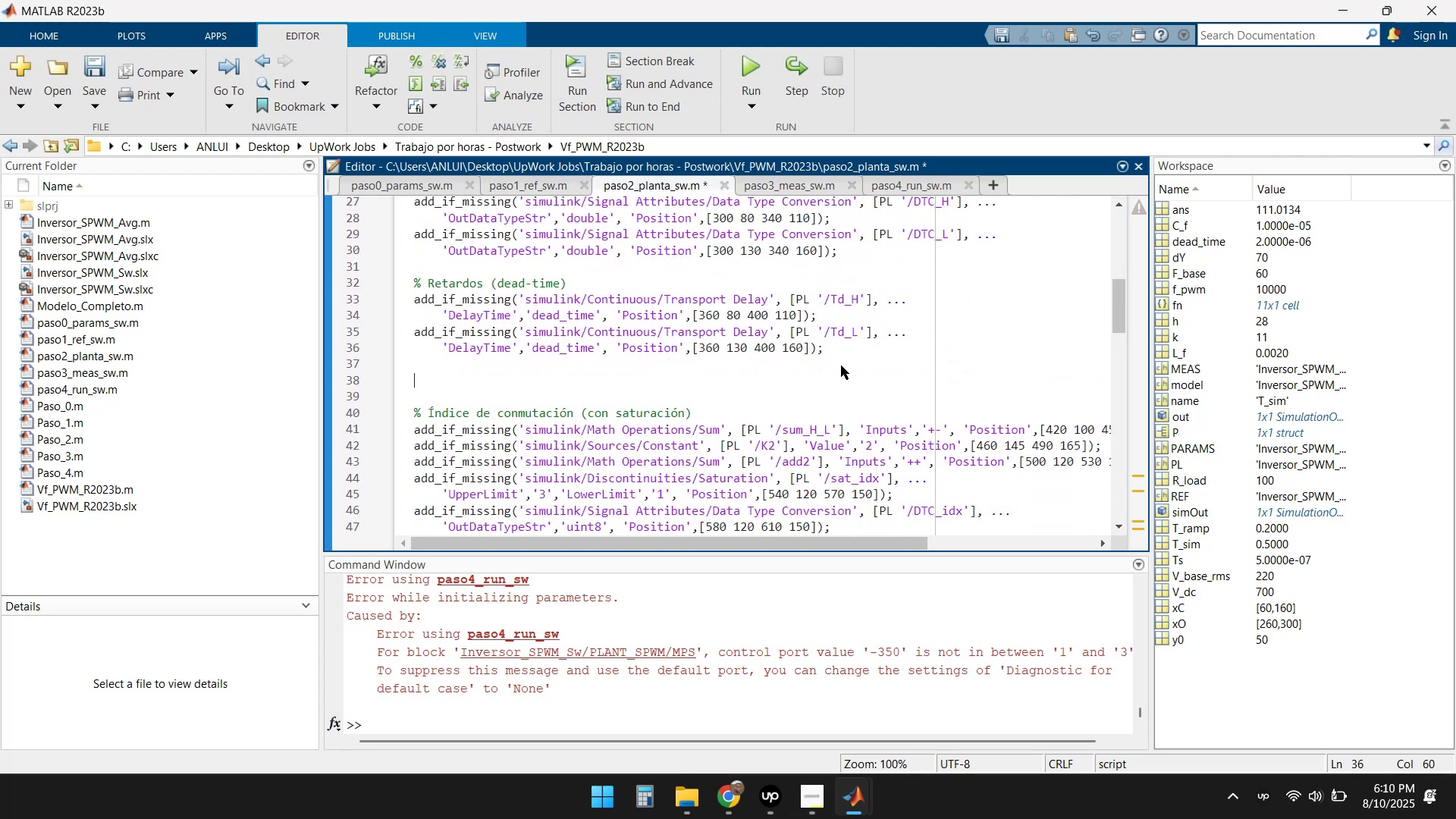 
key(Control+V)
 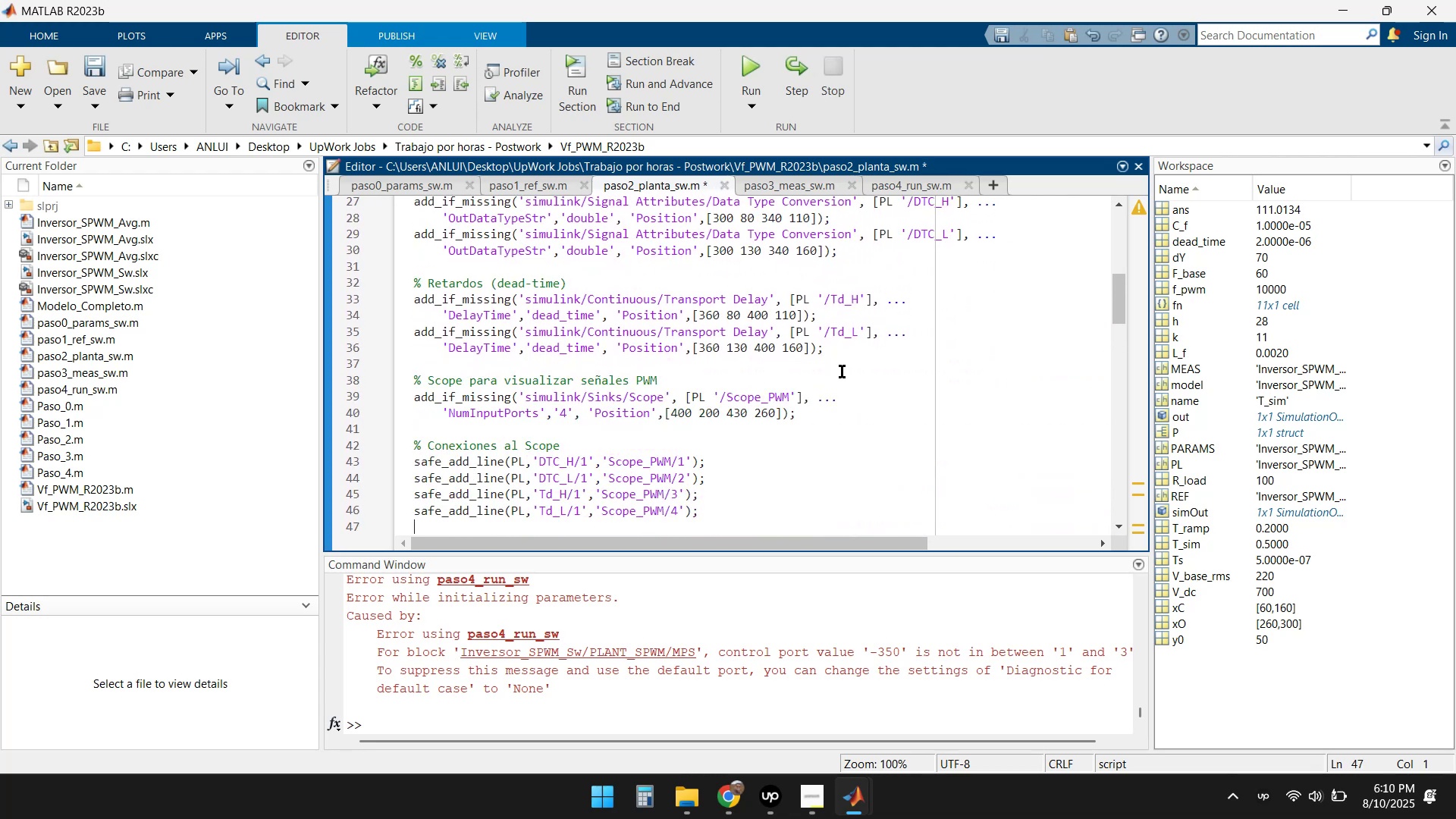 
scroll: coordinate [783, 384], scroll_direction: down, amount: 1.0
 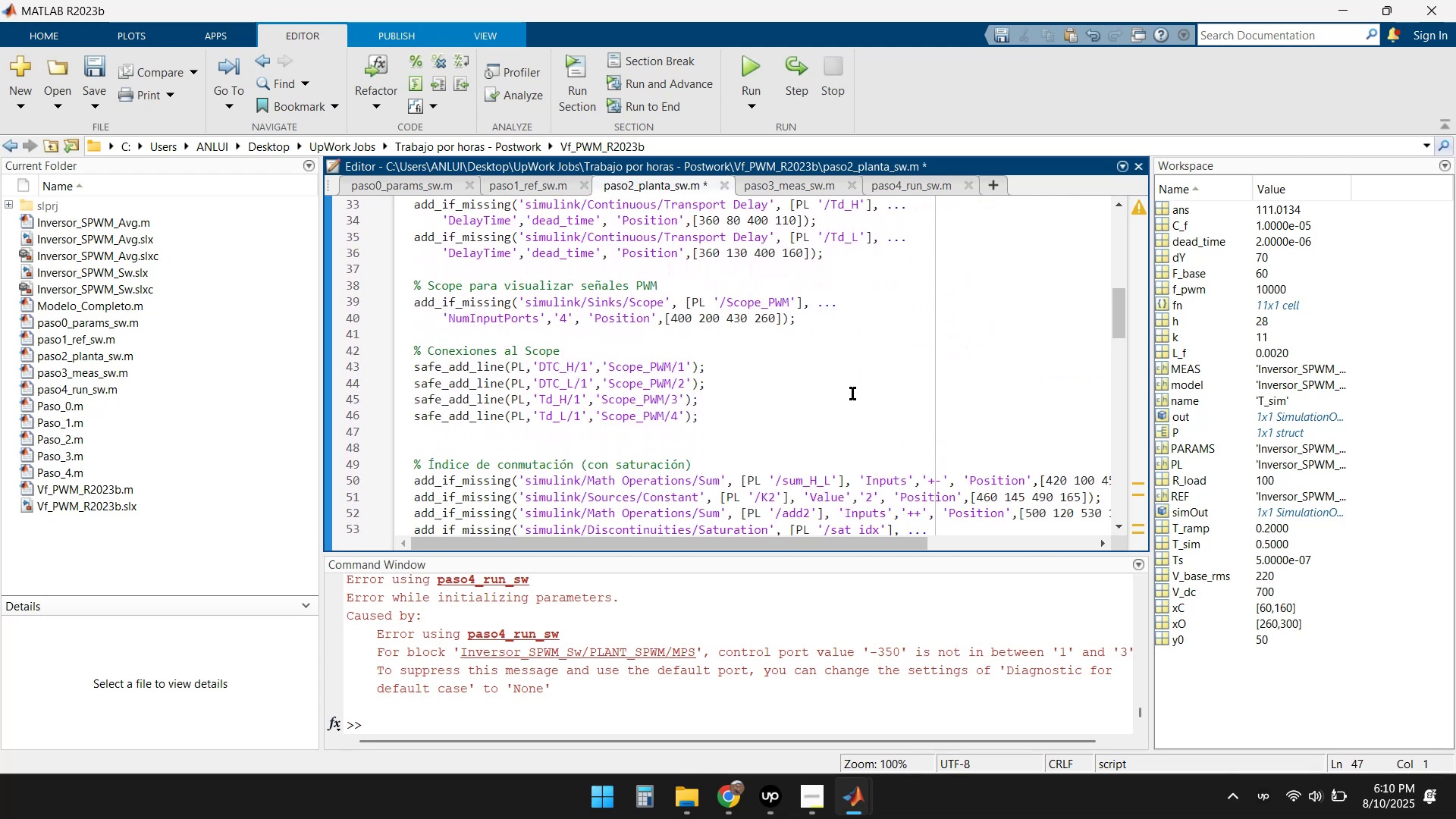 
key(Backspace)
 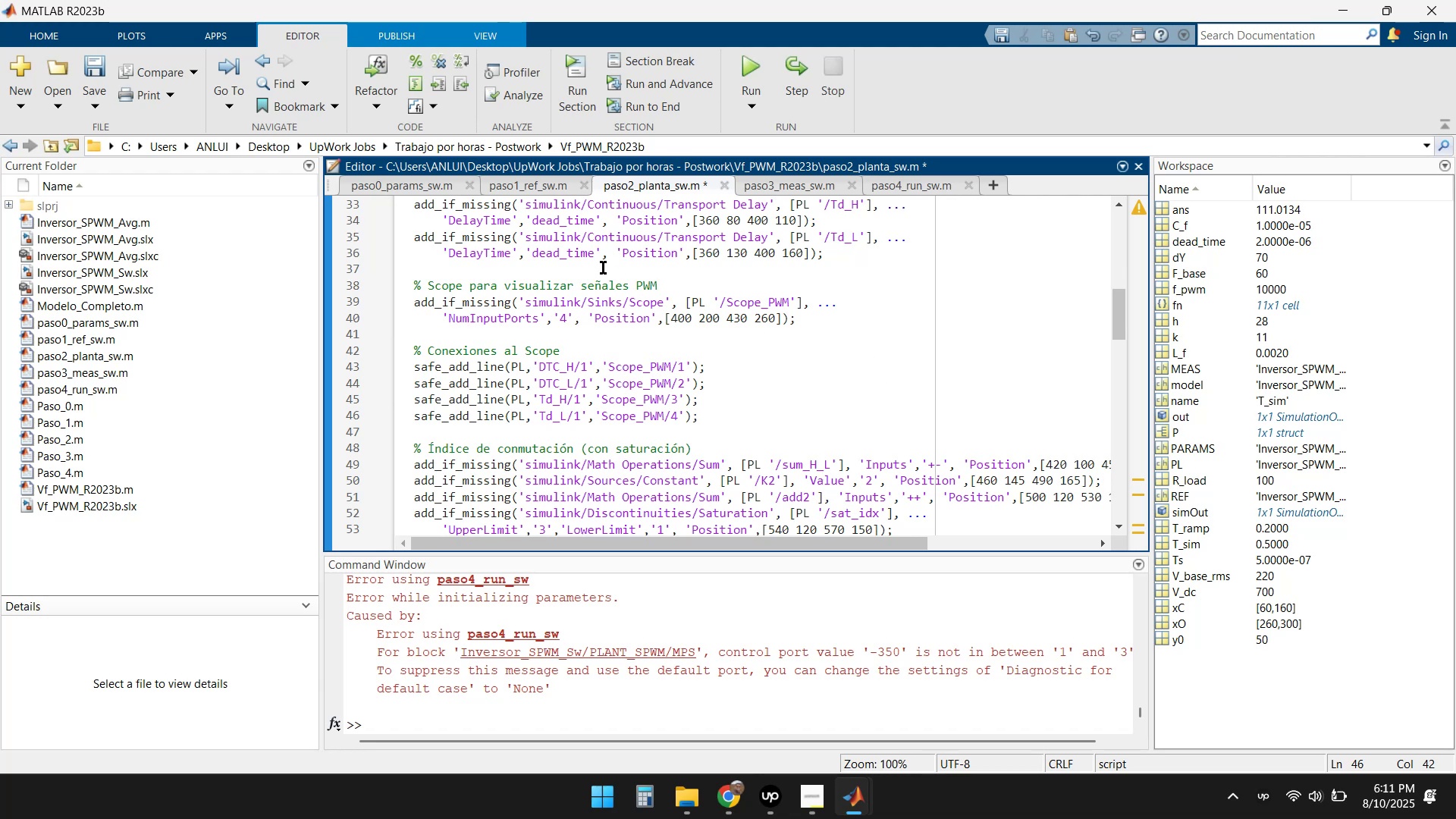 
left_click([95, 65])
 